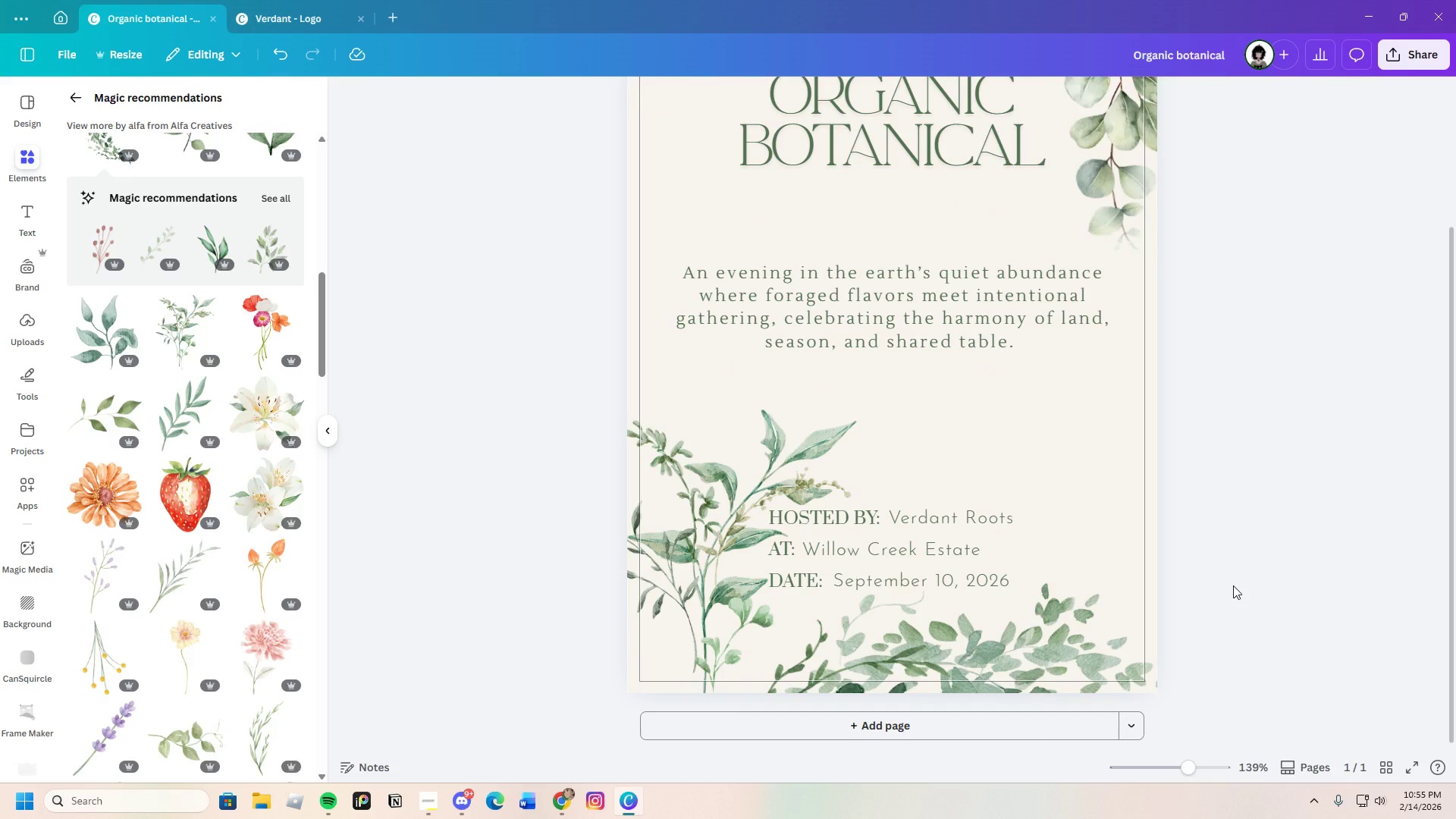 
scroll: coordinate [1233, 585], scroll_direction: up, amount: 2.0
 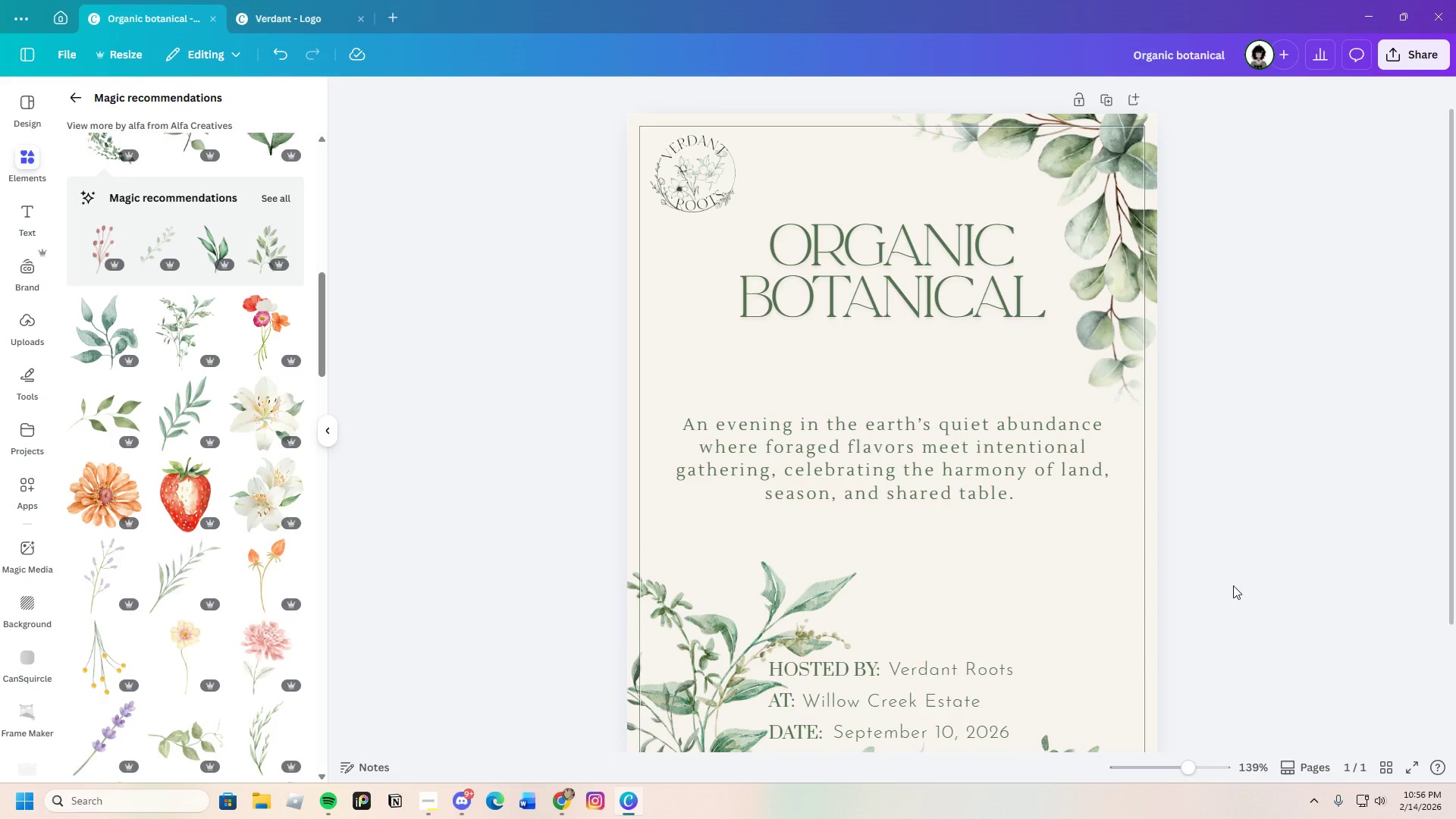 
scroll: coordinate [1215, 588], scroll_direction: down, amount: 3.0
 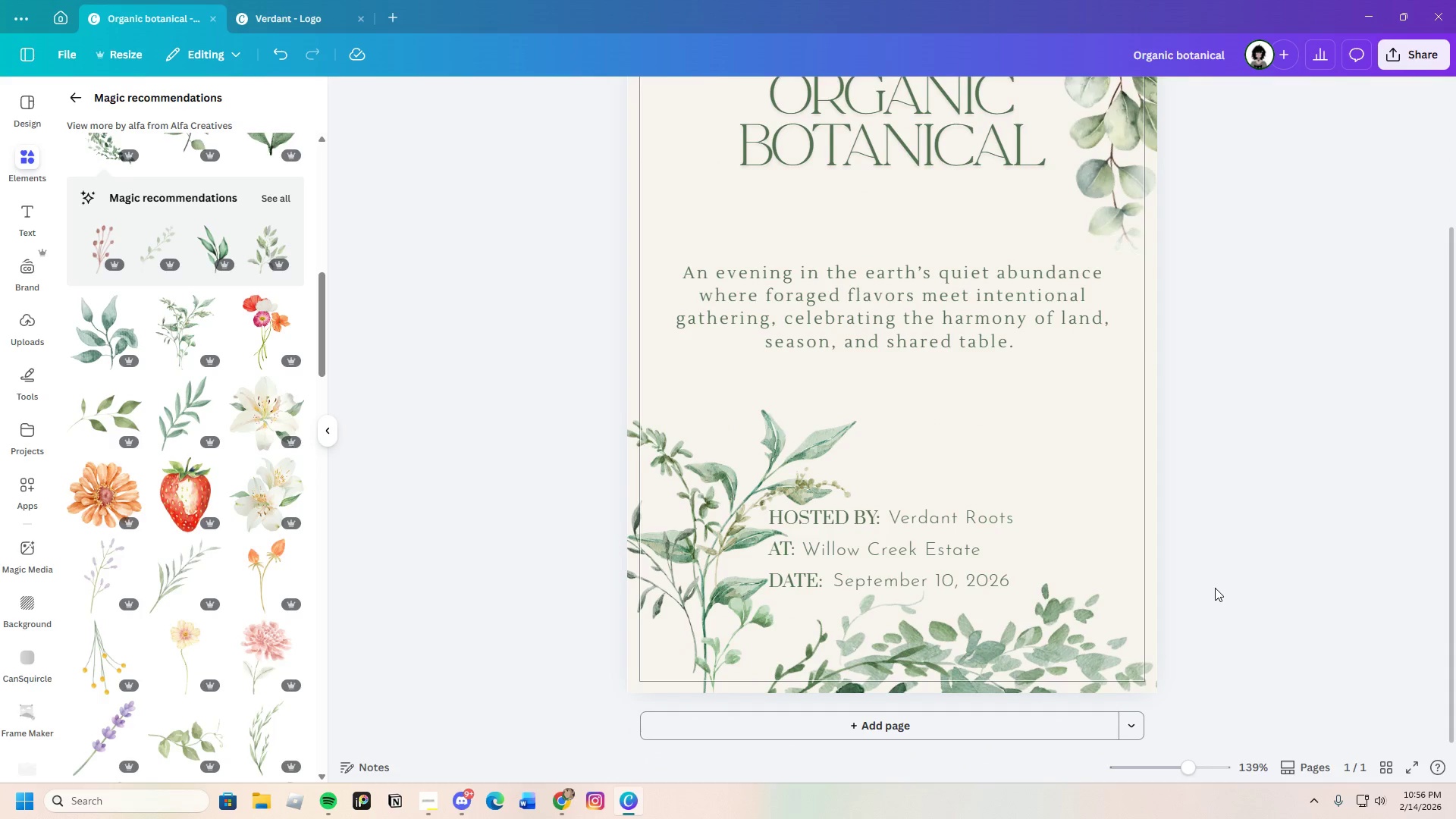 
scroll: coordinate [1215, 588], scroll_direction: up, amount: 3.0
 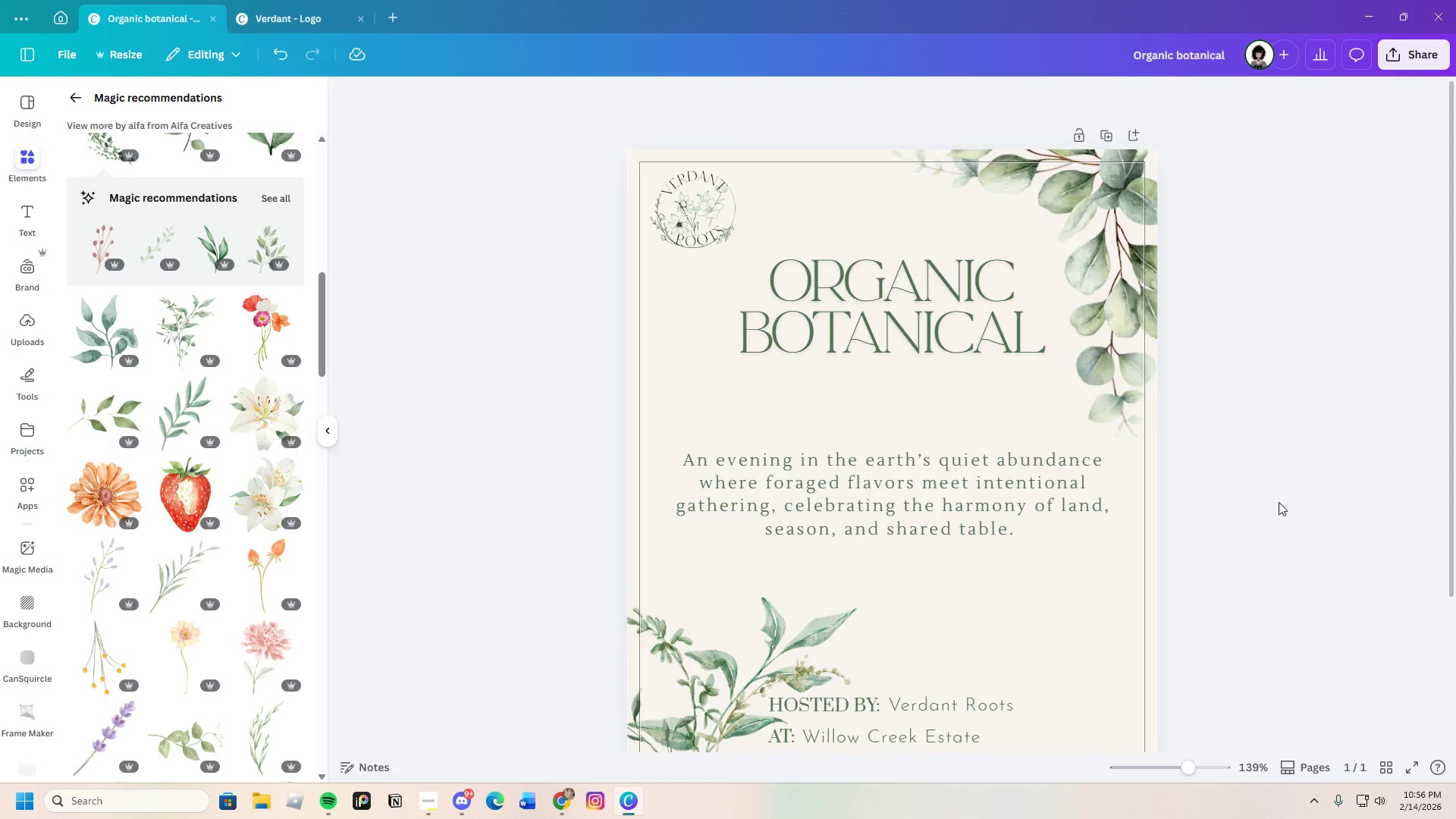 
scroll: coordinate [1260, 546], scroll_direction: down, amount: 3.0
 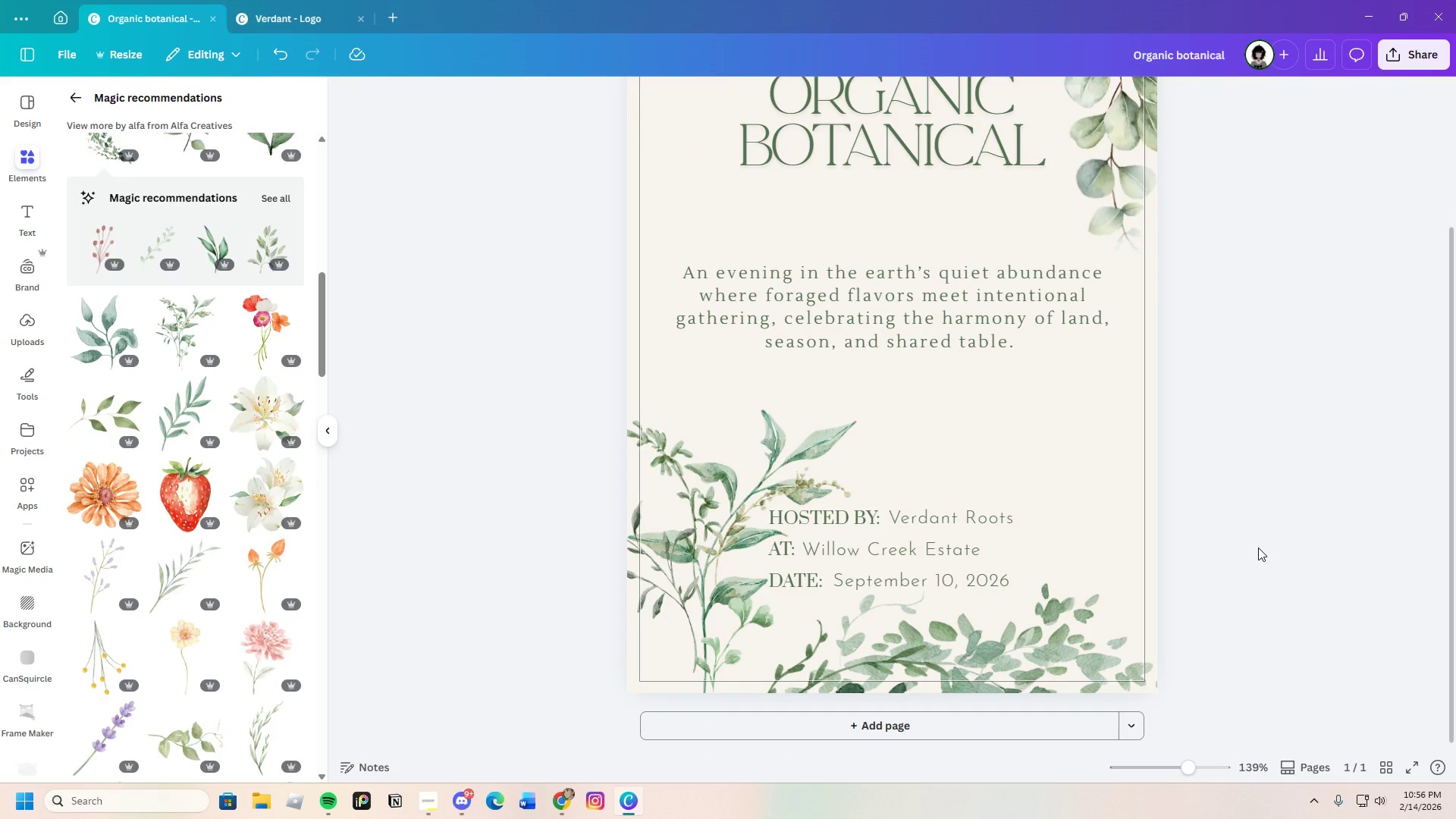 
scroll: coordinate [894, 488], scroll_direction: up, amount: 2.0
 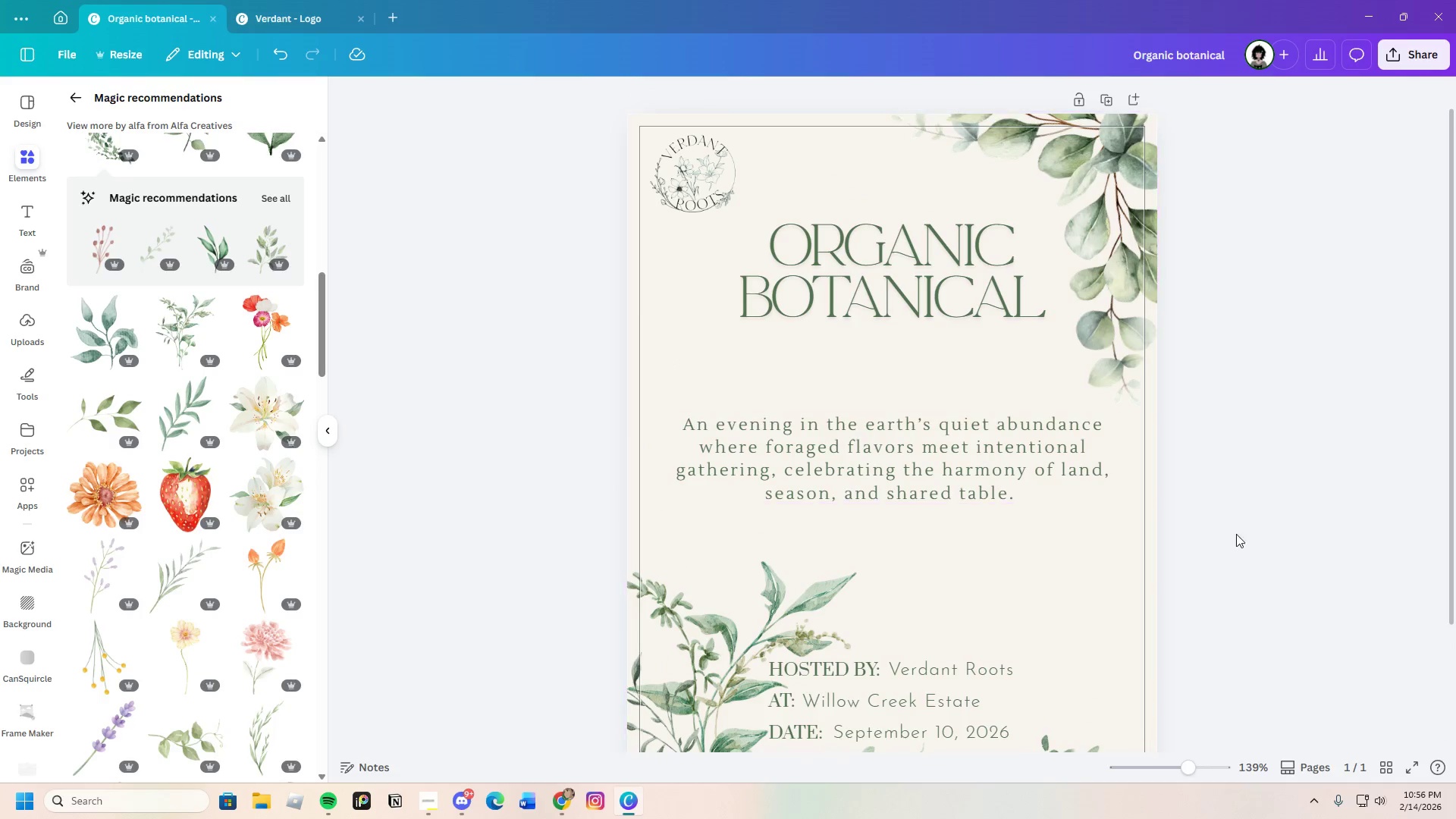 
scroll: coordinate [1248, 535], scroll_direction: down, amount: 2.0
 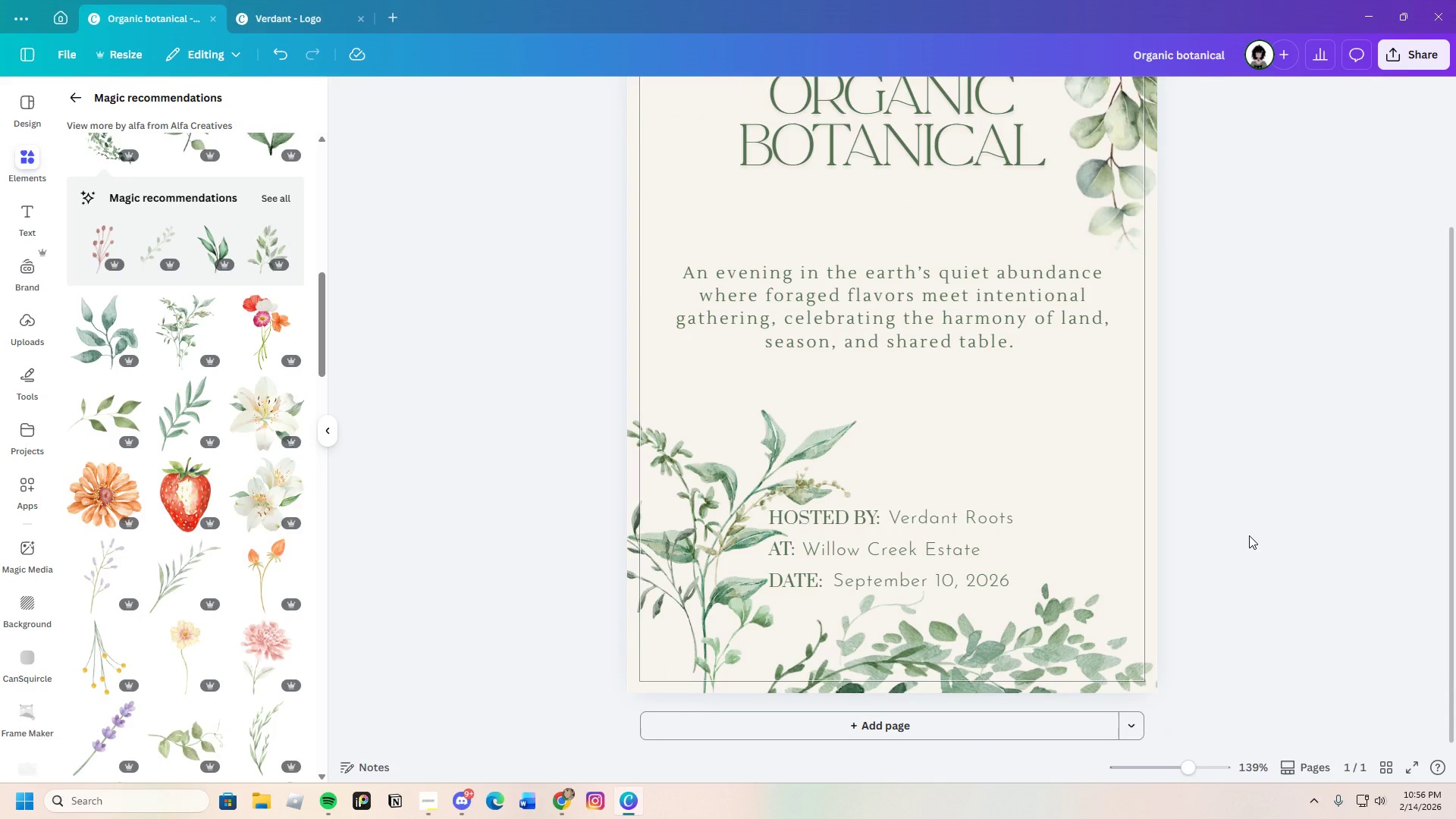 
scroll: coordinate [1249, 535], scroll_direction: up, amount: 2.0
 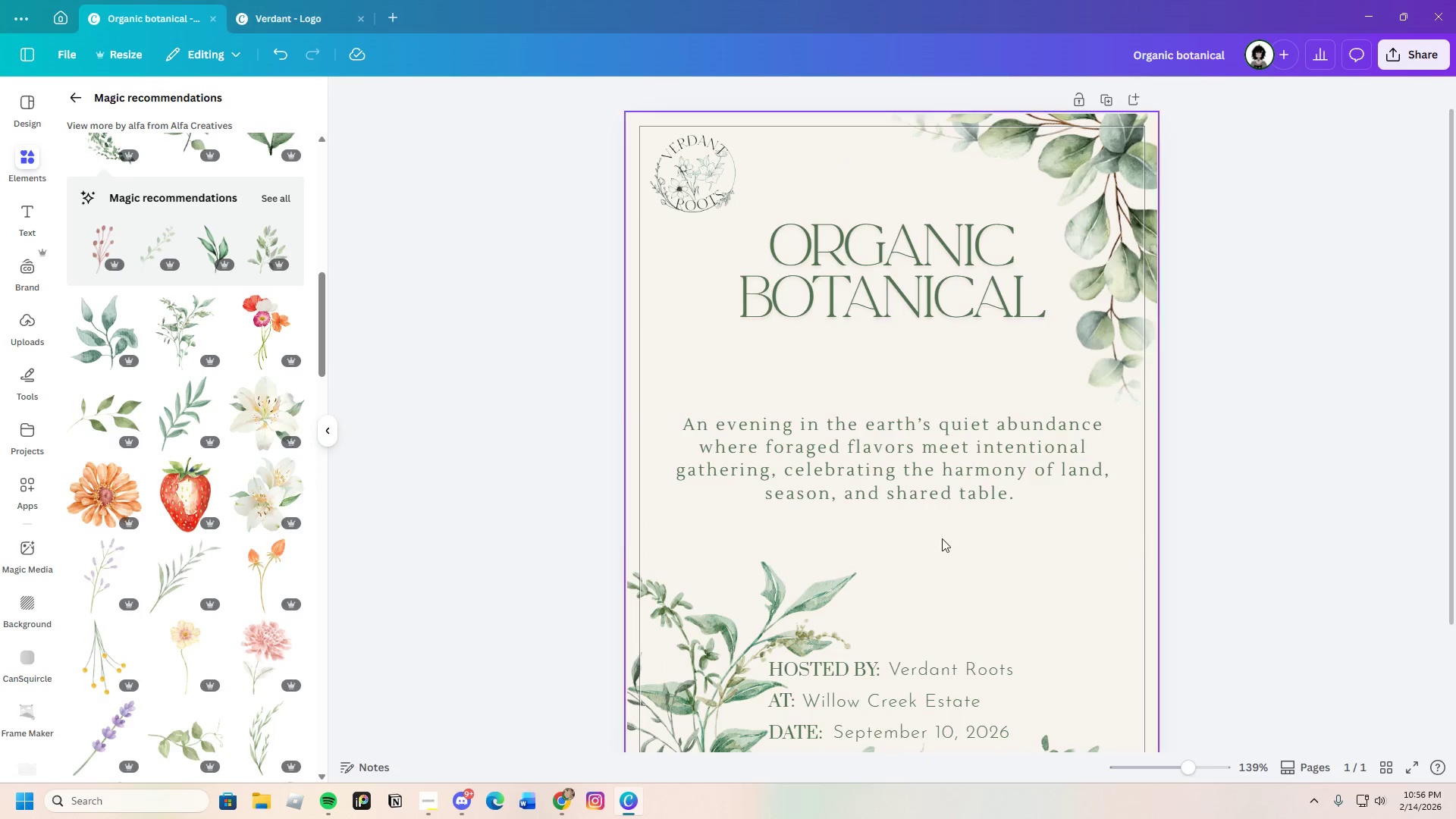 
scroll: coordinate [180, 499], scroll_direction: down, amount: 15.0
 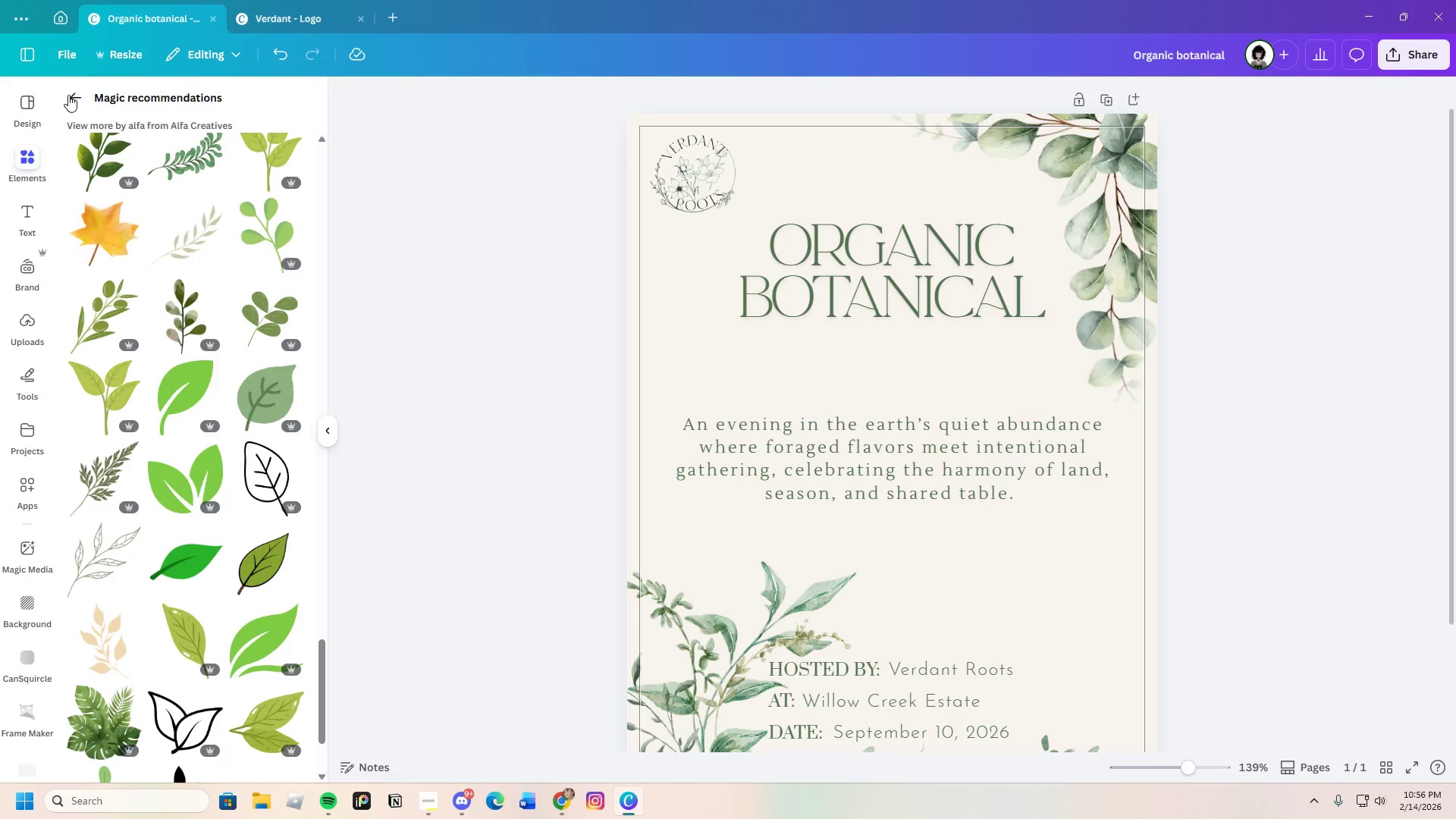 
left_click([74, 95])
 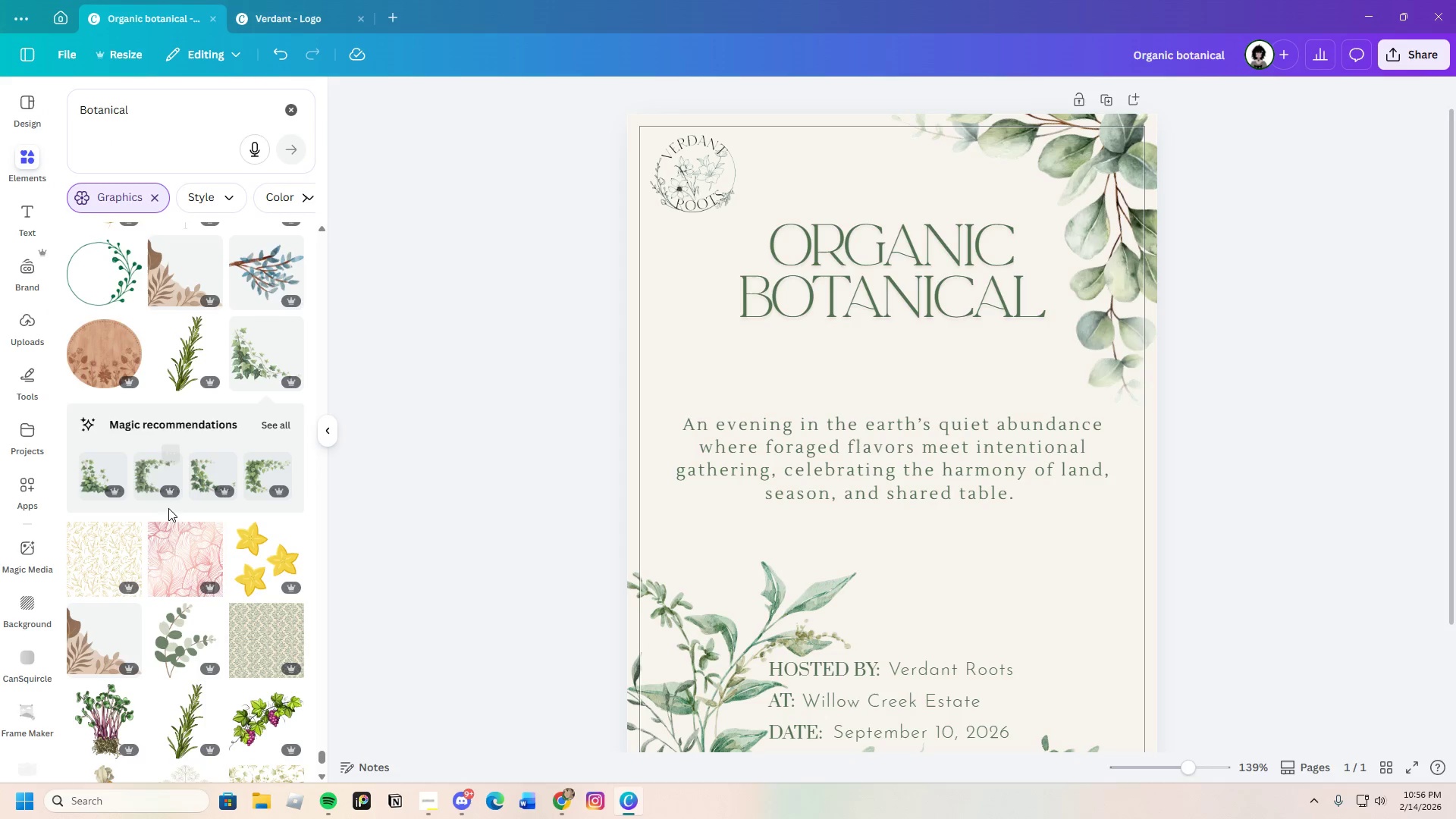 
scroll: coordinate [193, 567], scroll_direction: down, amount: 11.0
 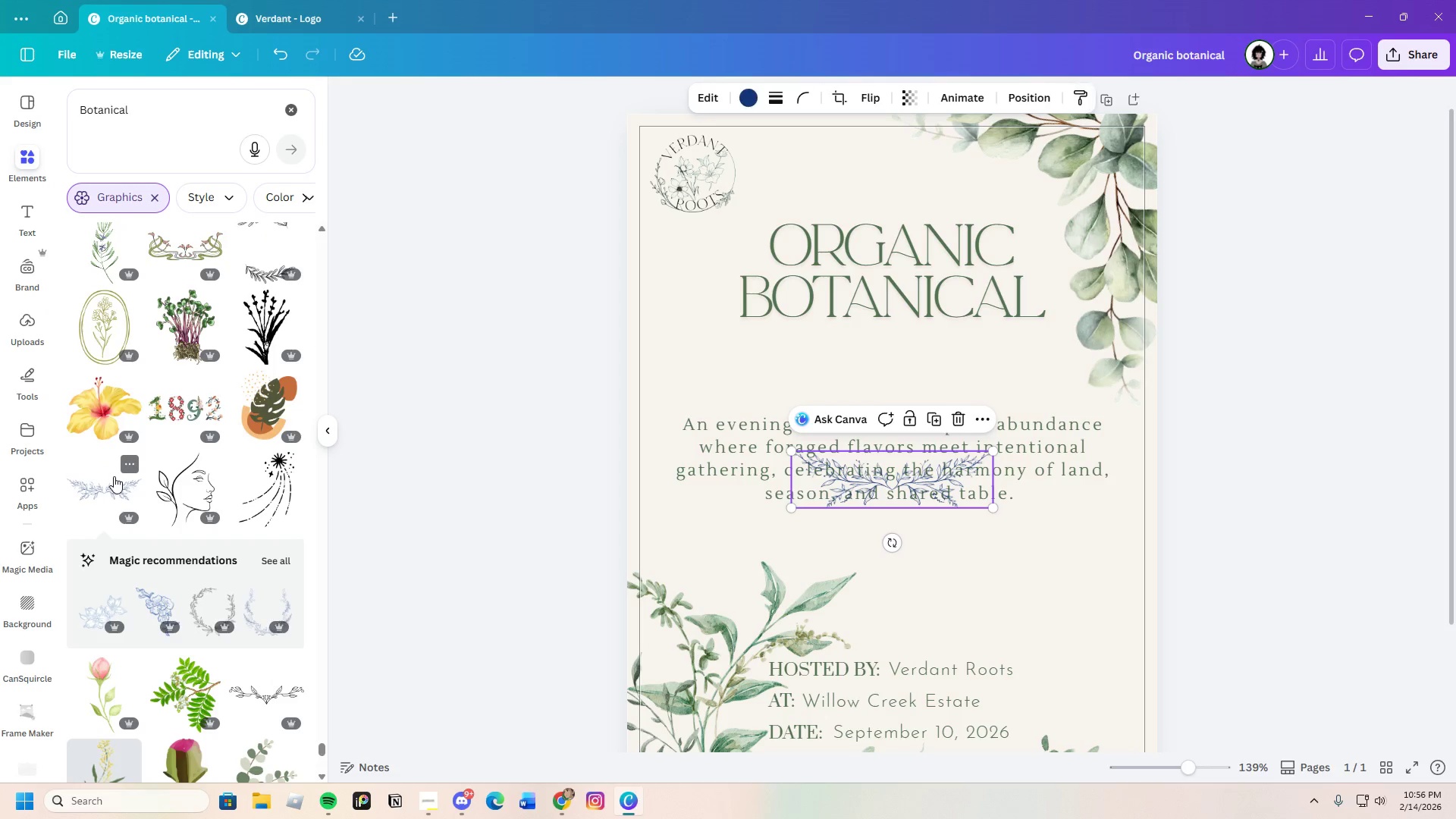 
left_click([279, 560])
 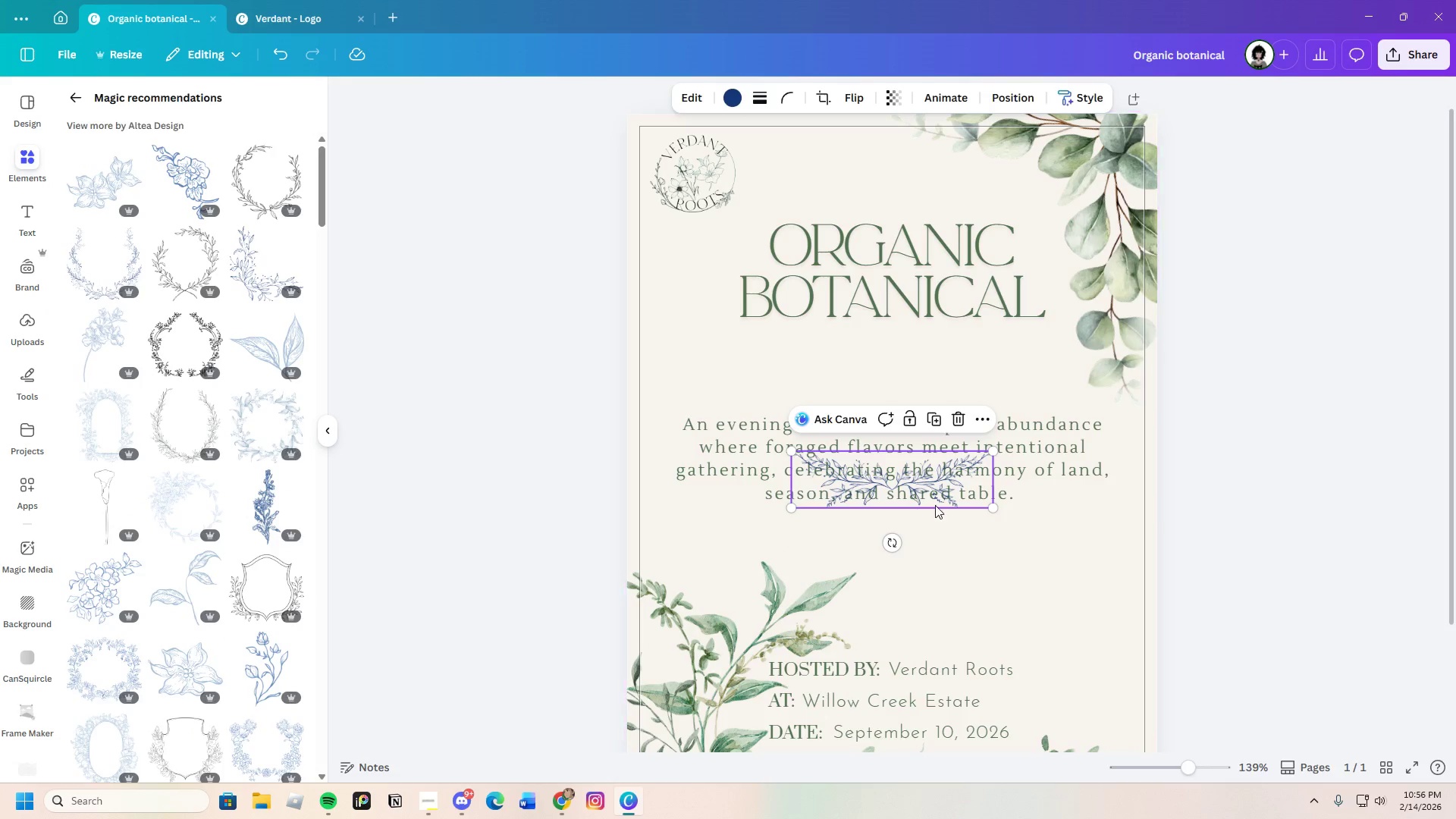 
left_click_drag(start_coordinate=[945, 488], to_coordinate=[946, 548])
 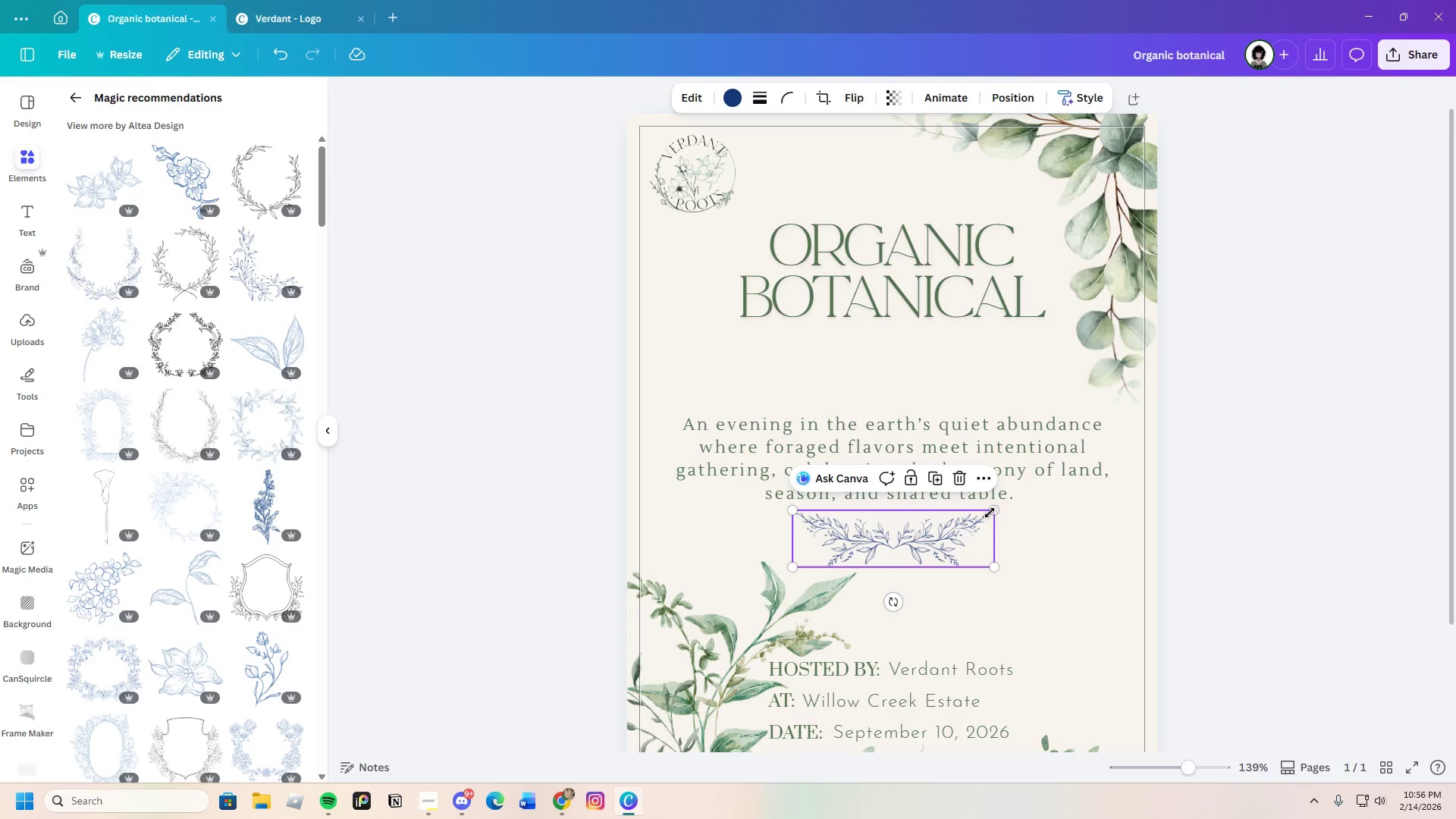 
left_click_drag(start_coordinate=[995, 513], to_coordinate=[1132, 491])
 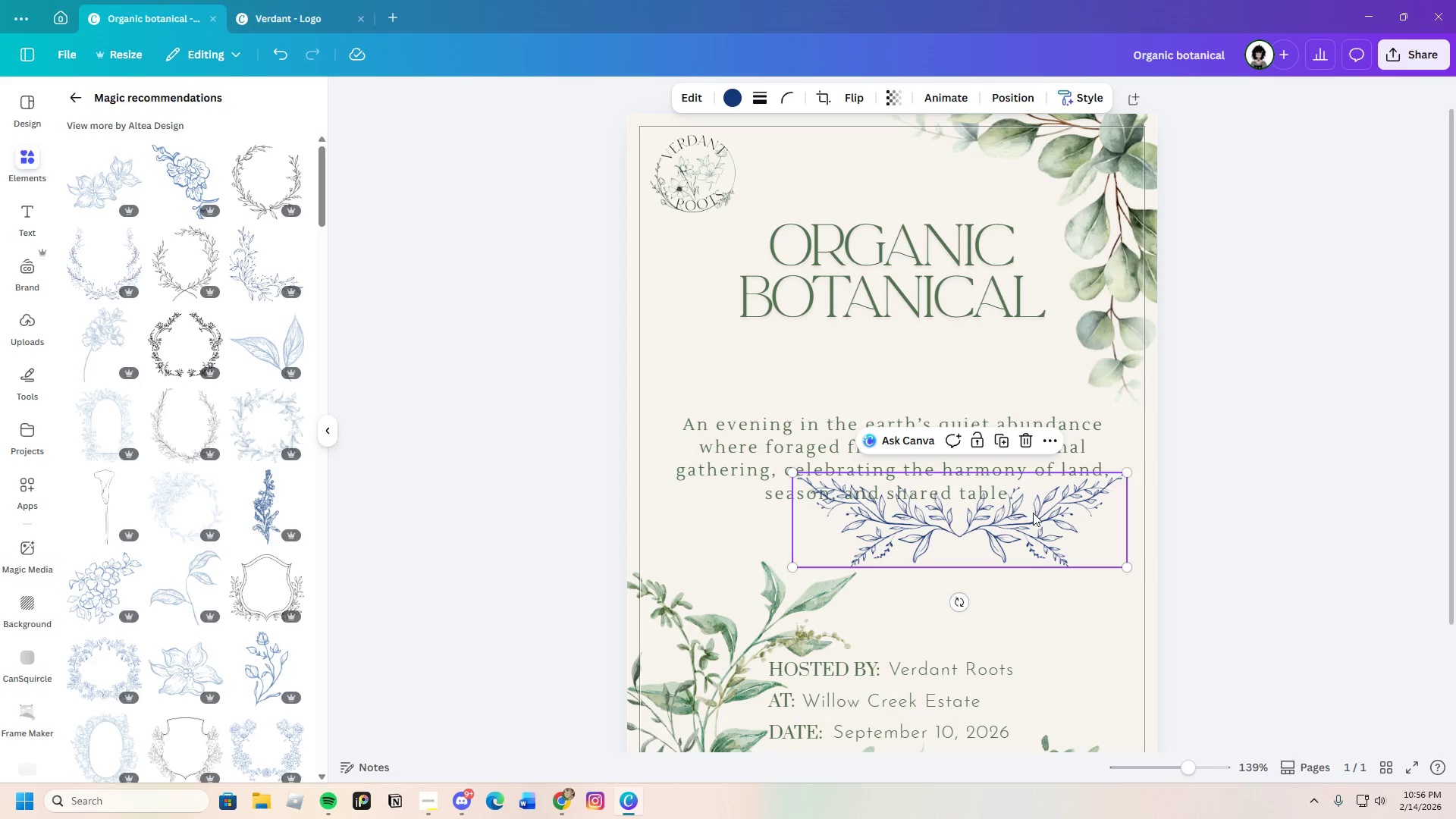 
left_click_drag(start_coordinate=[1026, 516], to_coordinate=[953, 528])
 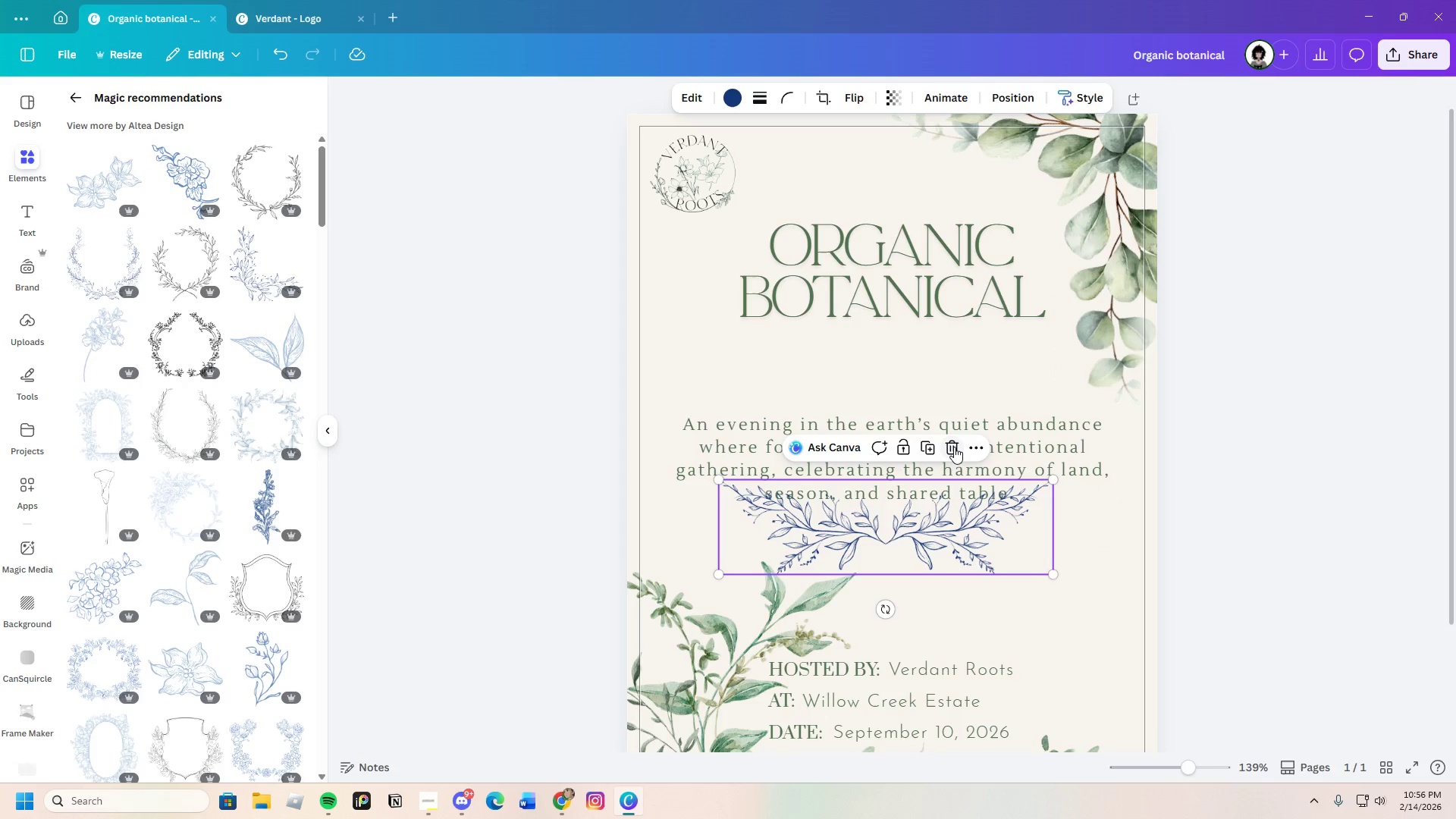 
left_click([953, 447])
 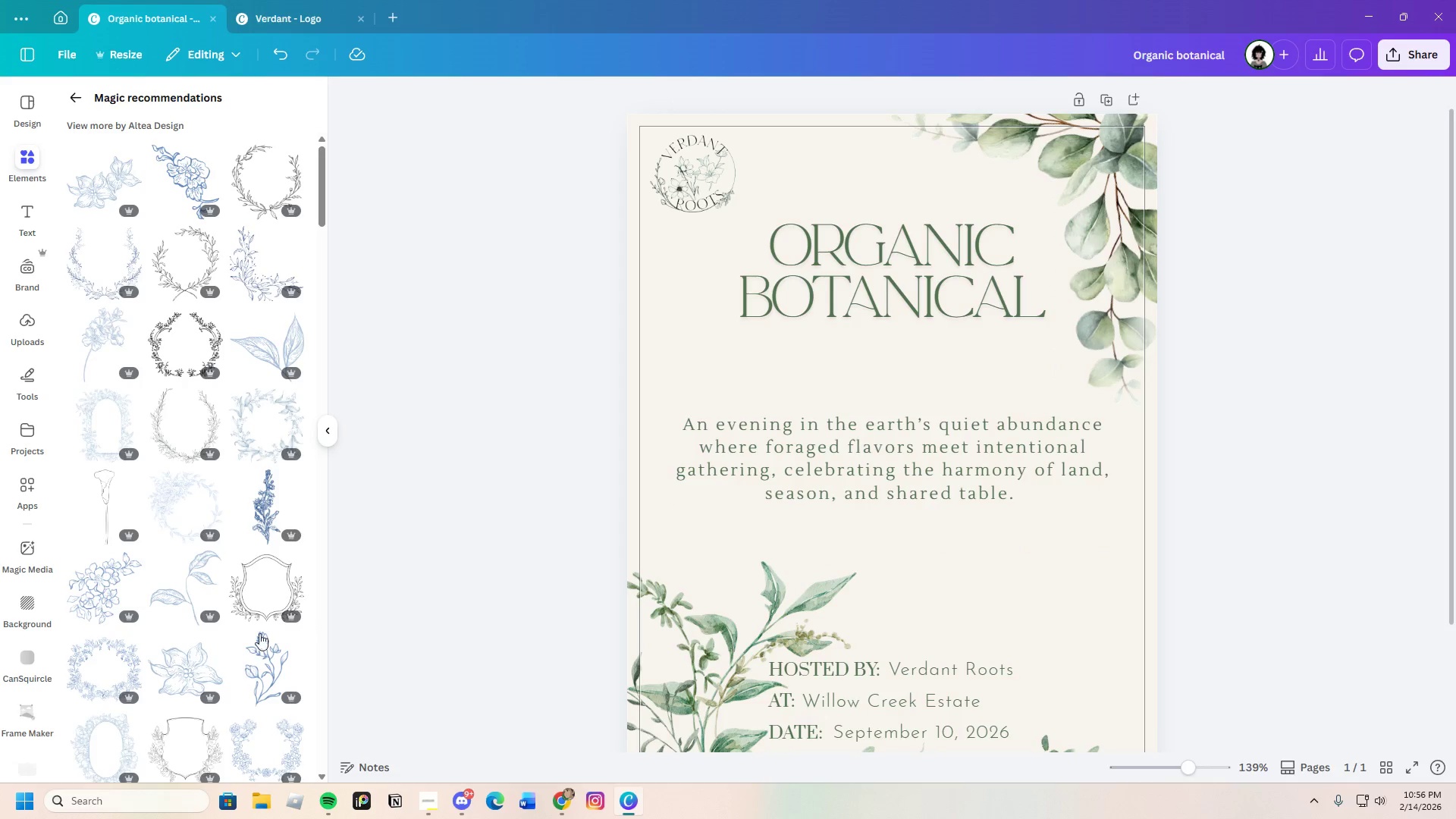 
scroll: coordinate [205, 585], scroll_direction: down, amount: 19.0
 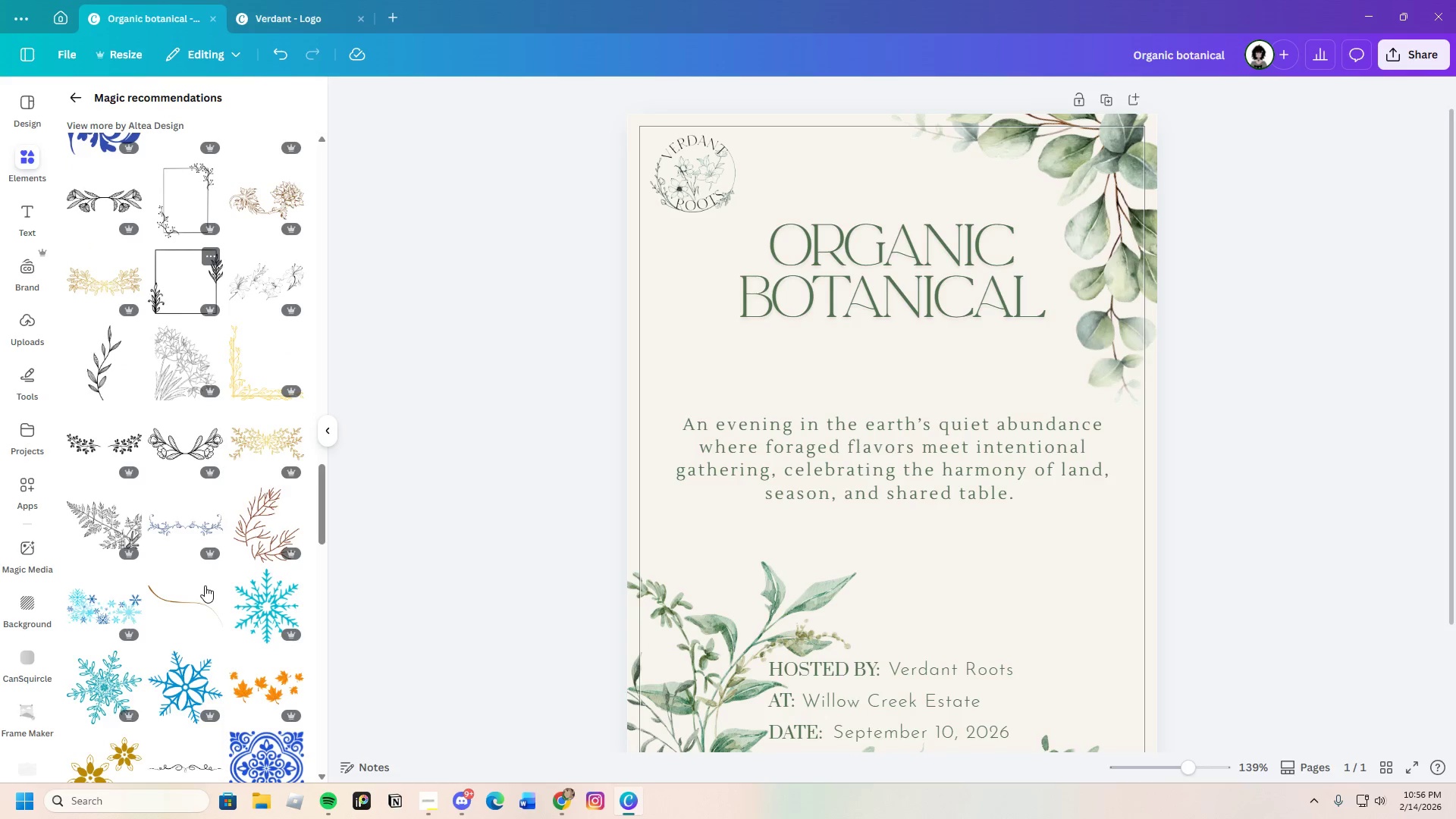 
scroll: coordinate [216, 585], scroll_direction: down, amount: 7.0
 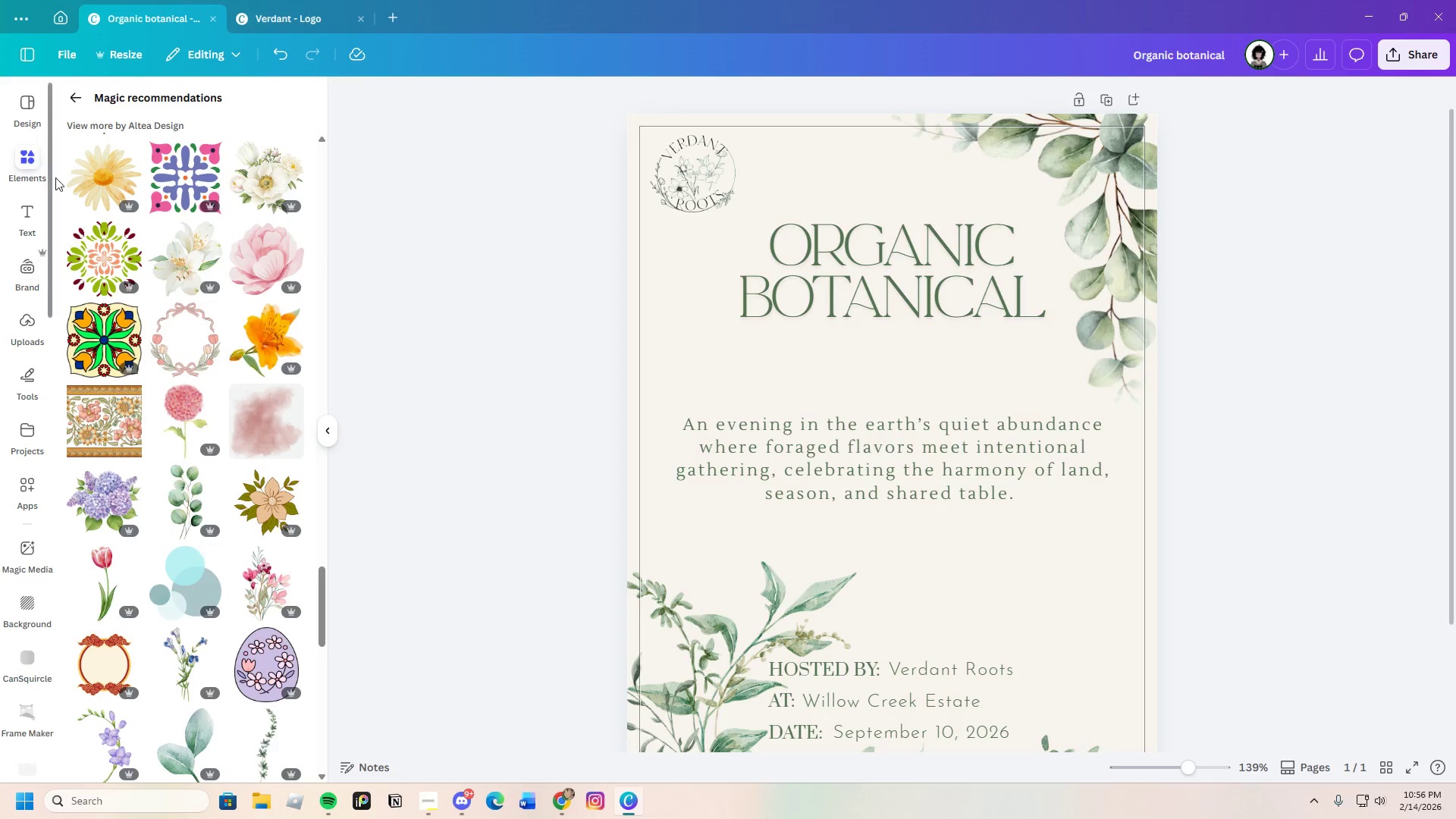 
left_click([70, 103])
 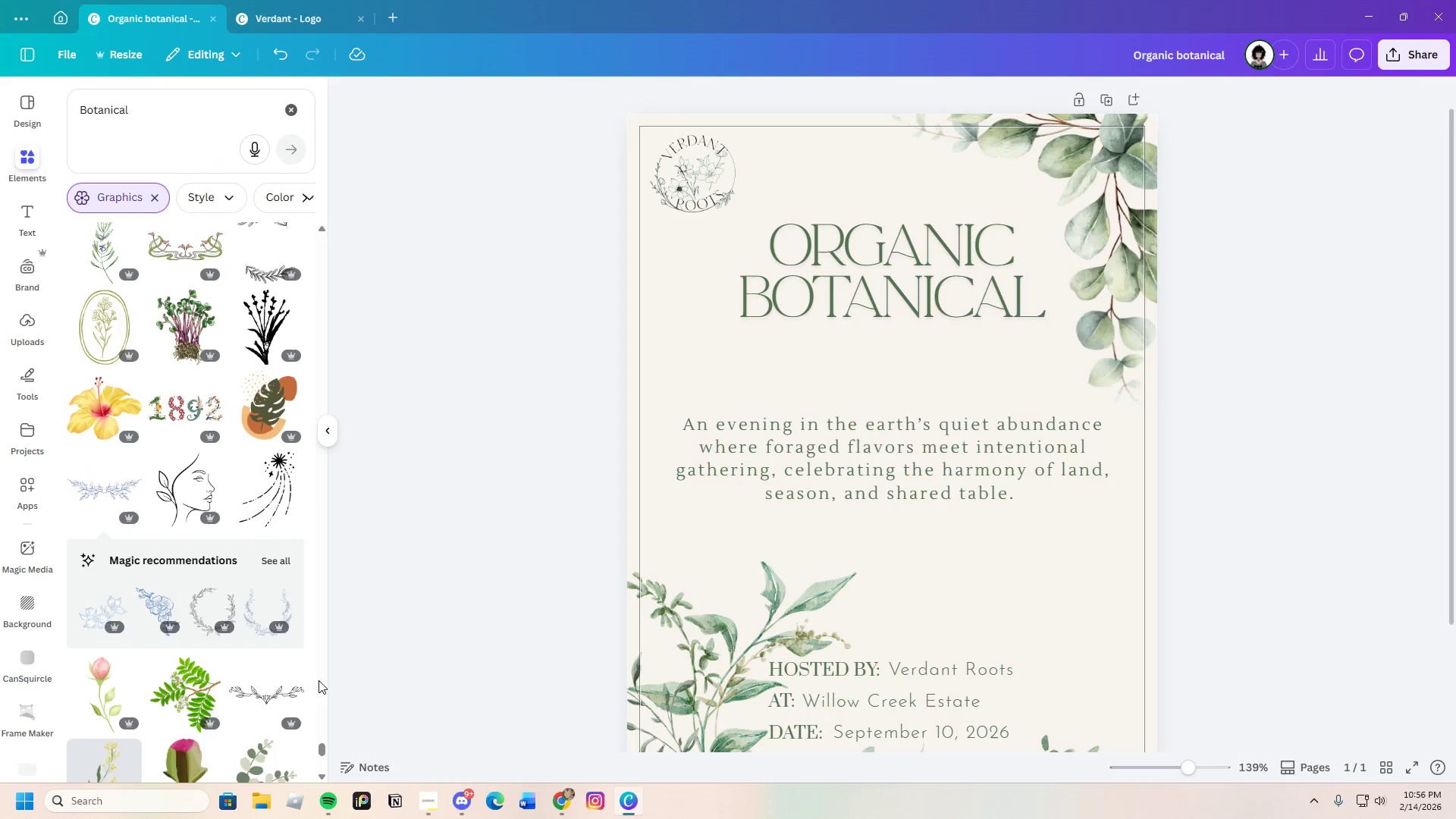 
scroll: coordinate [184, 680], scroll_direction: down, amount: 29.0
 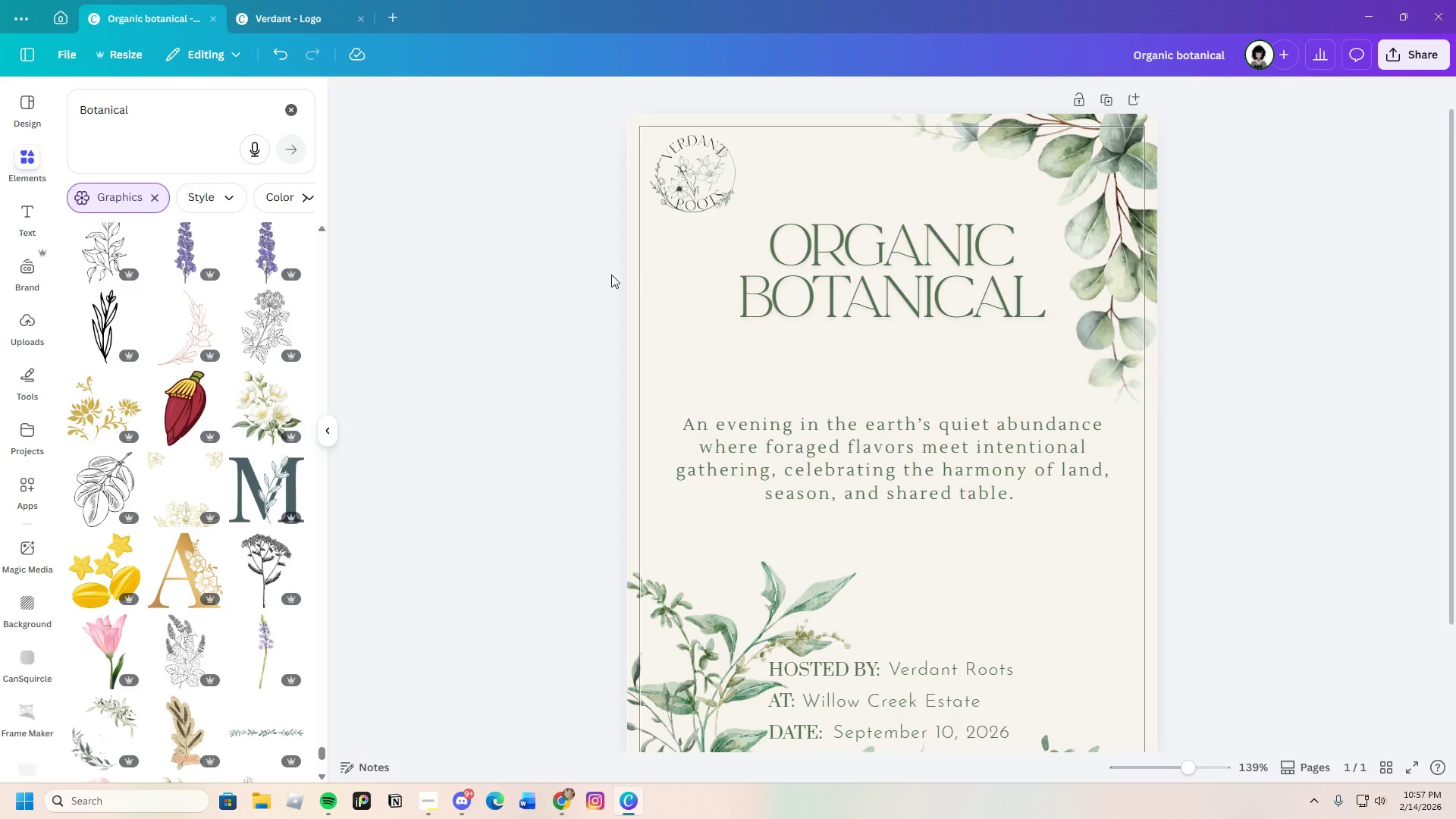 
left_click([678, 311])
 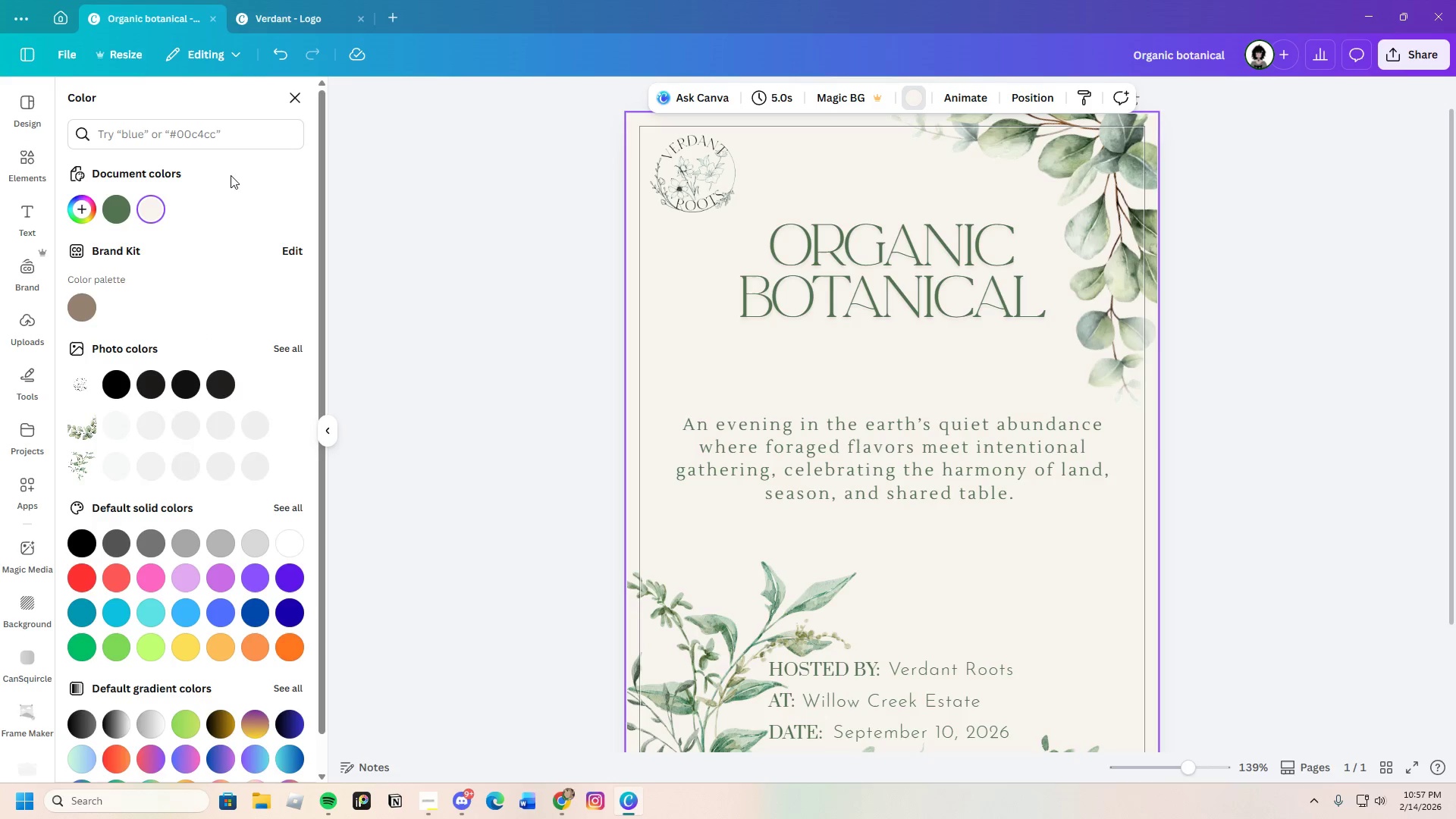 
left_click([80, 209])
 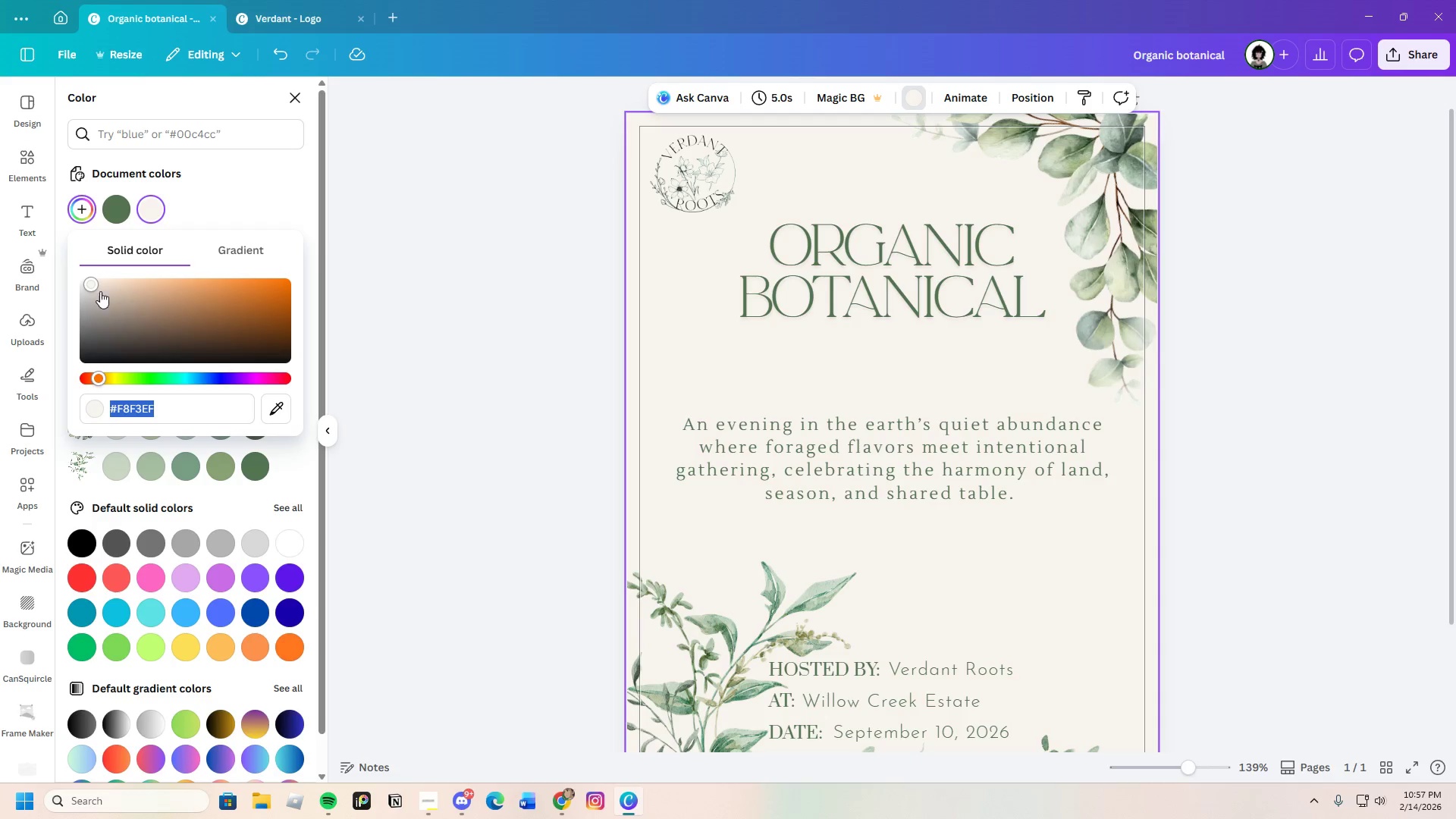 
left_click_drag(start_coordinate=[93, 287], to_coordinate=[101, 292])
 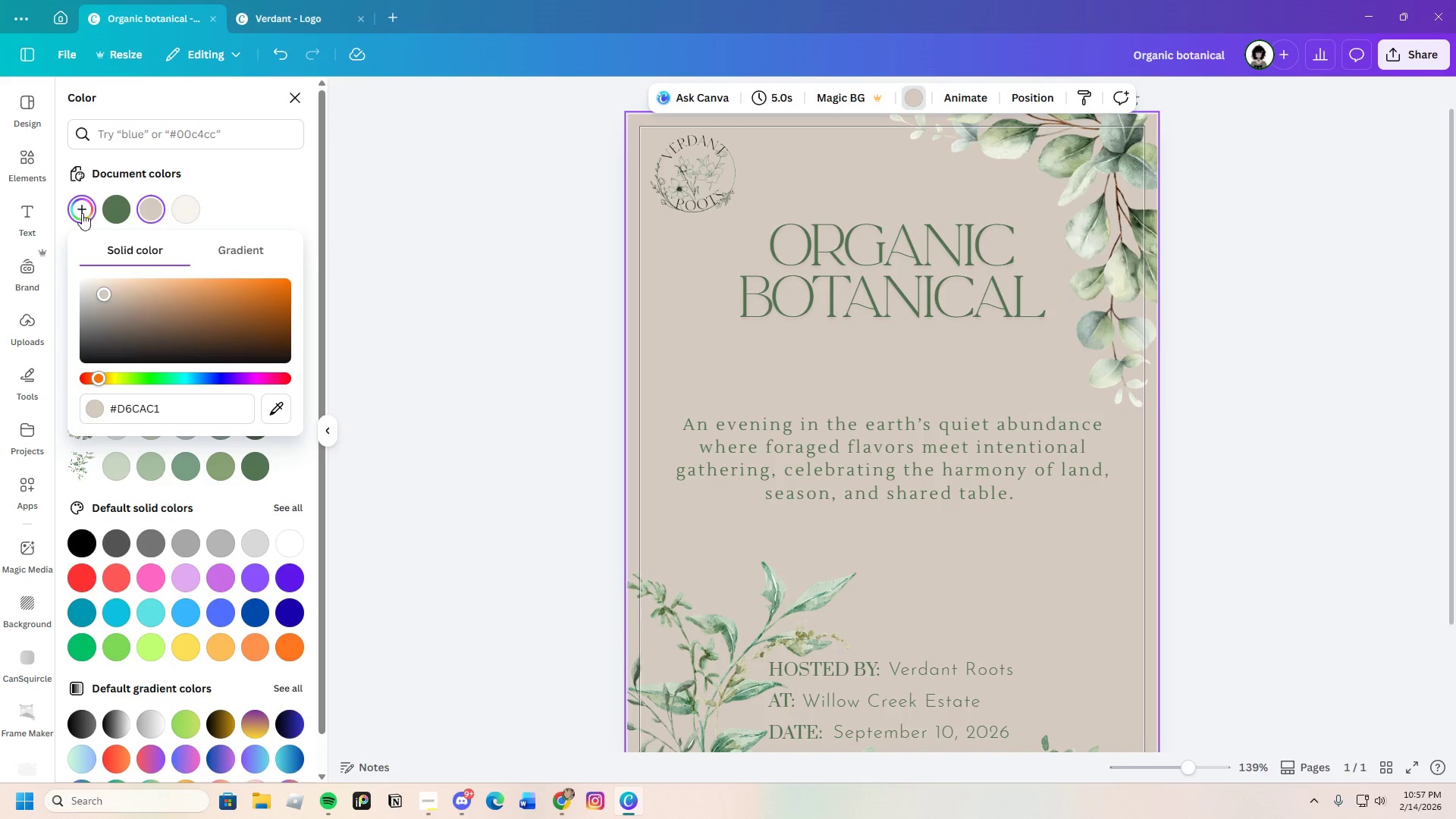 
left_click([81, 209])
 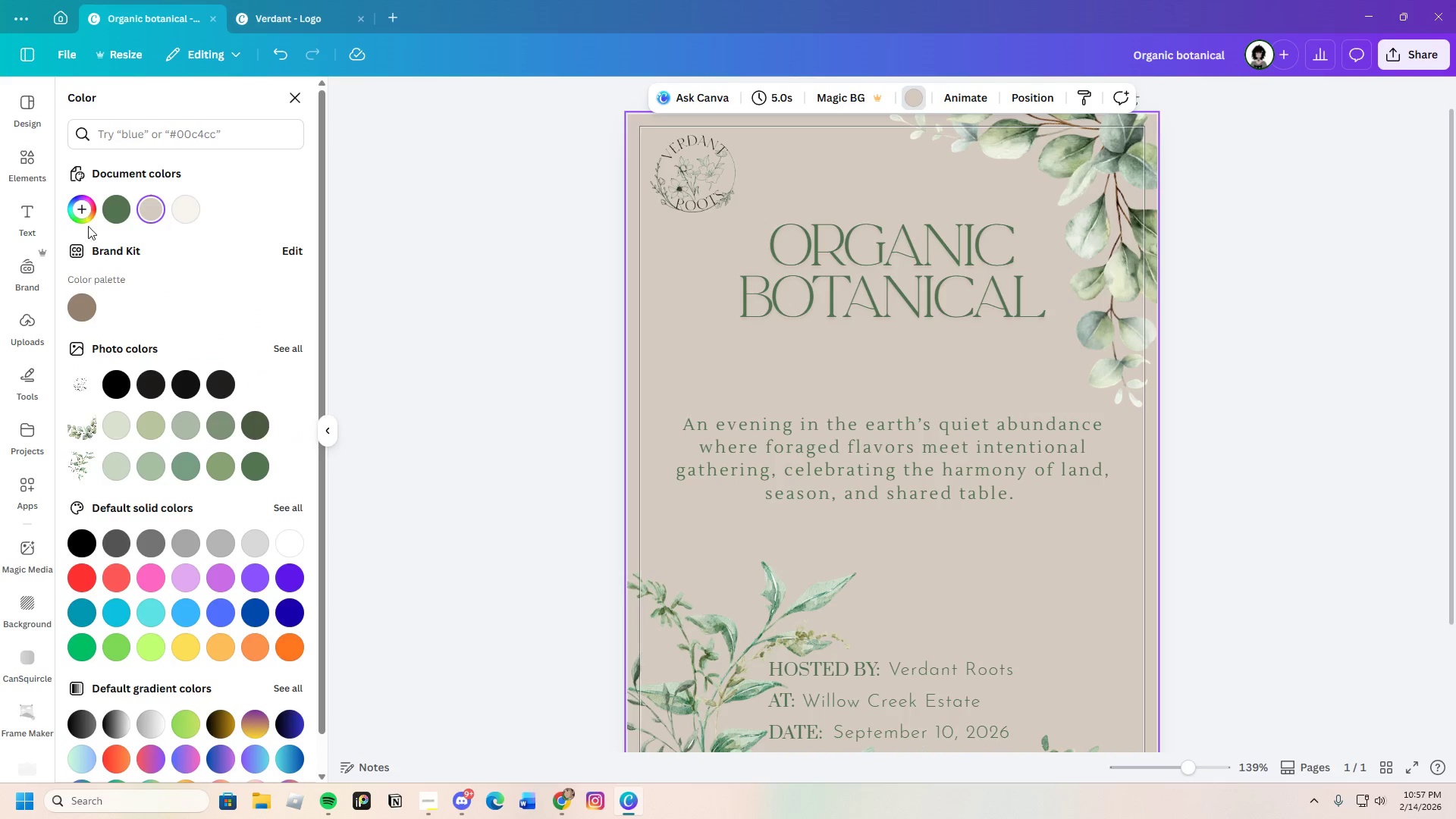 
left_click([86, 212])
 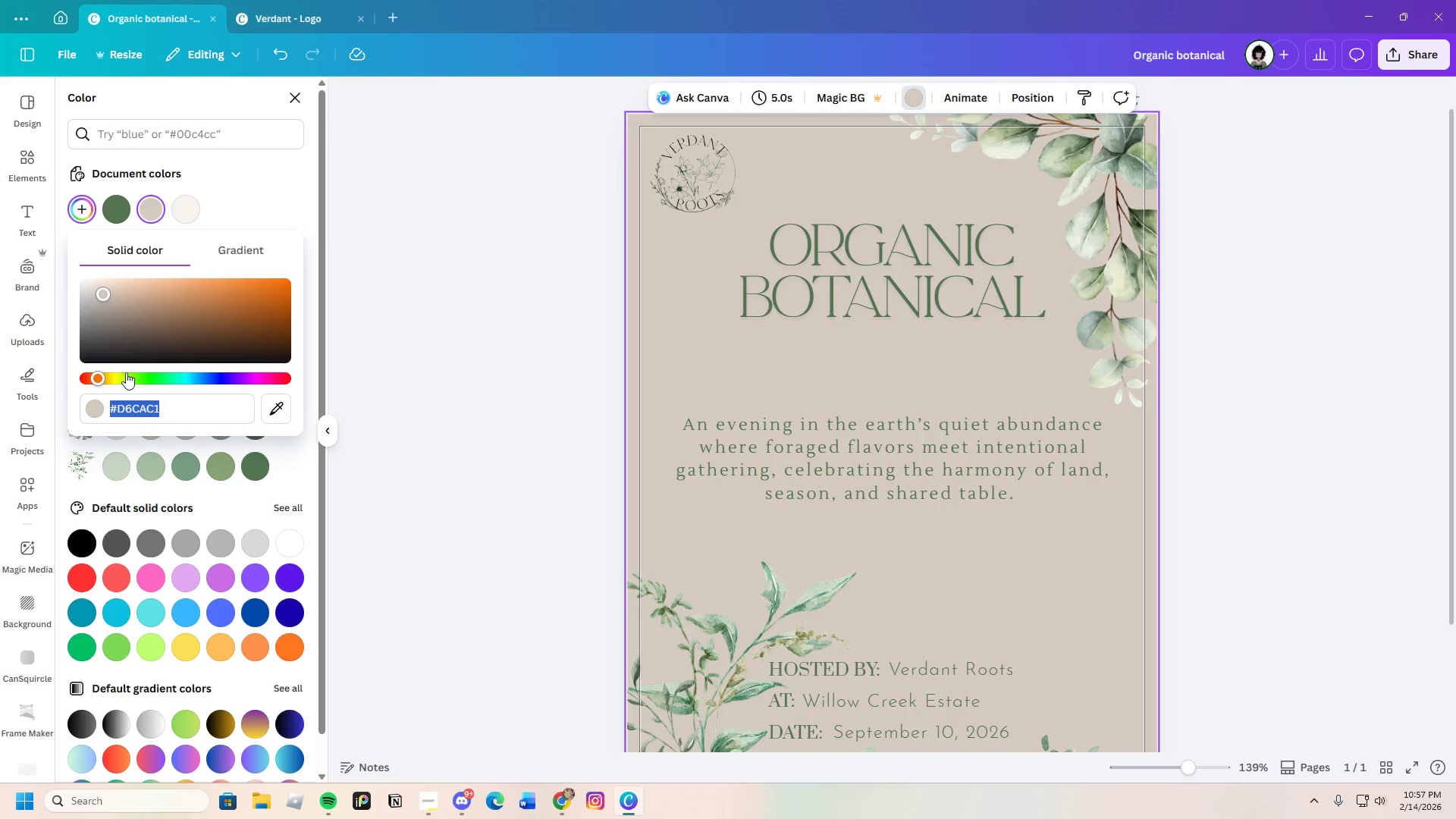 
left_click([136, 377])
 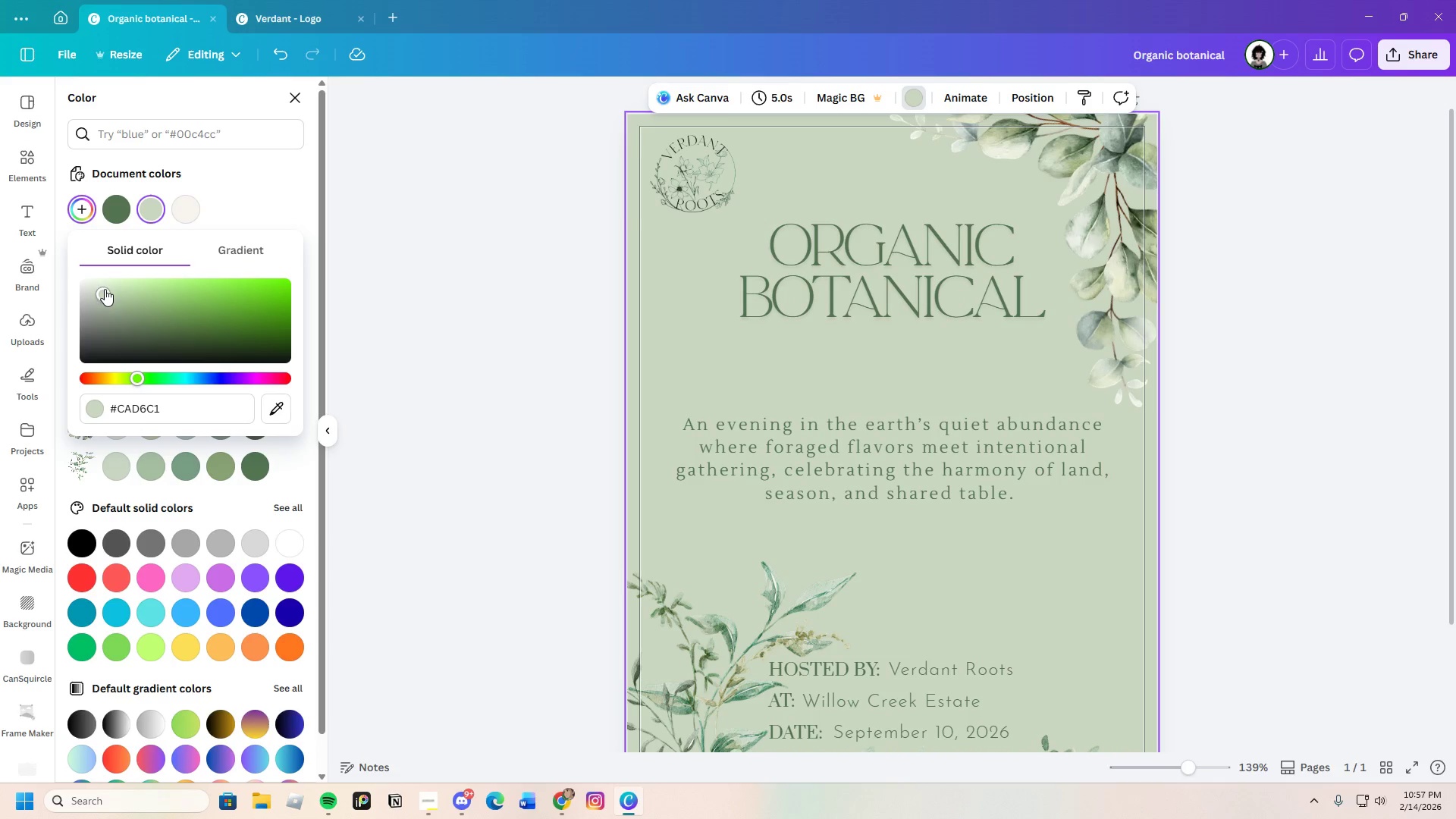 
left_click_drag(start_coordinate=[102, 293], to_coordinate=[88, 280])
 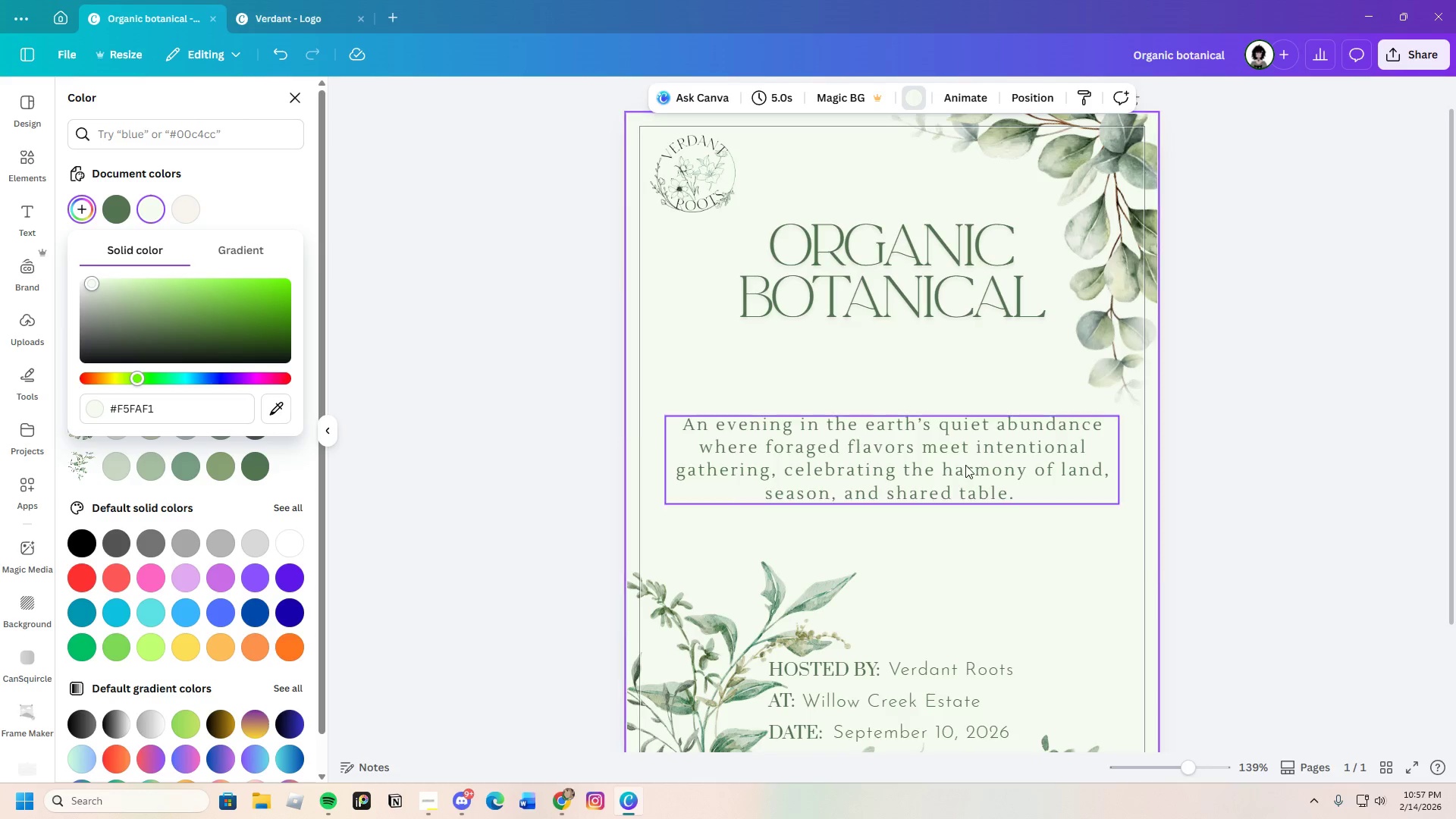 
left_click([1225, 484])
 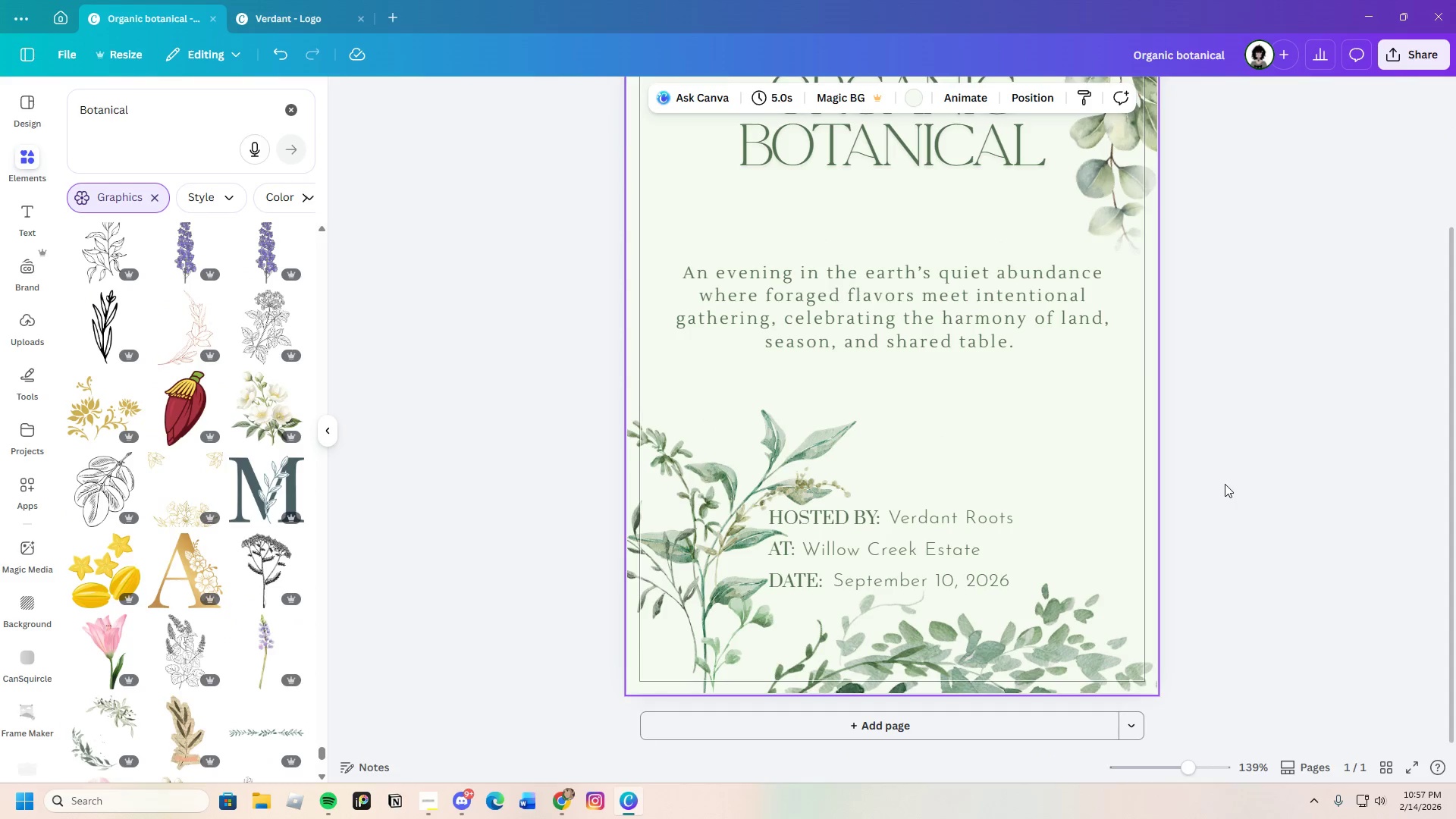 
scroll: coordinate [965, 466], scroll_direction: down, amount: 3.0
 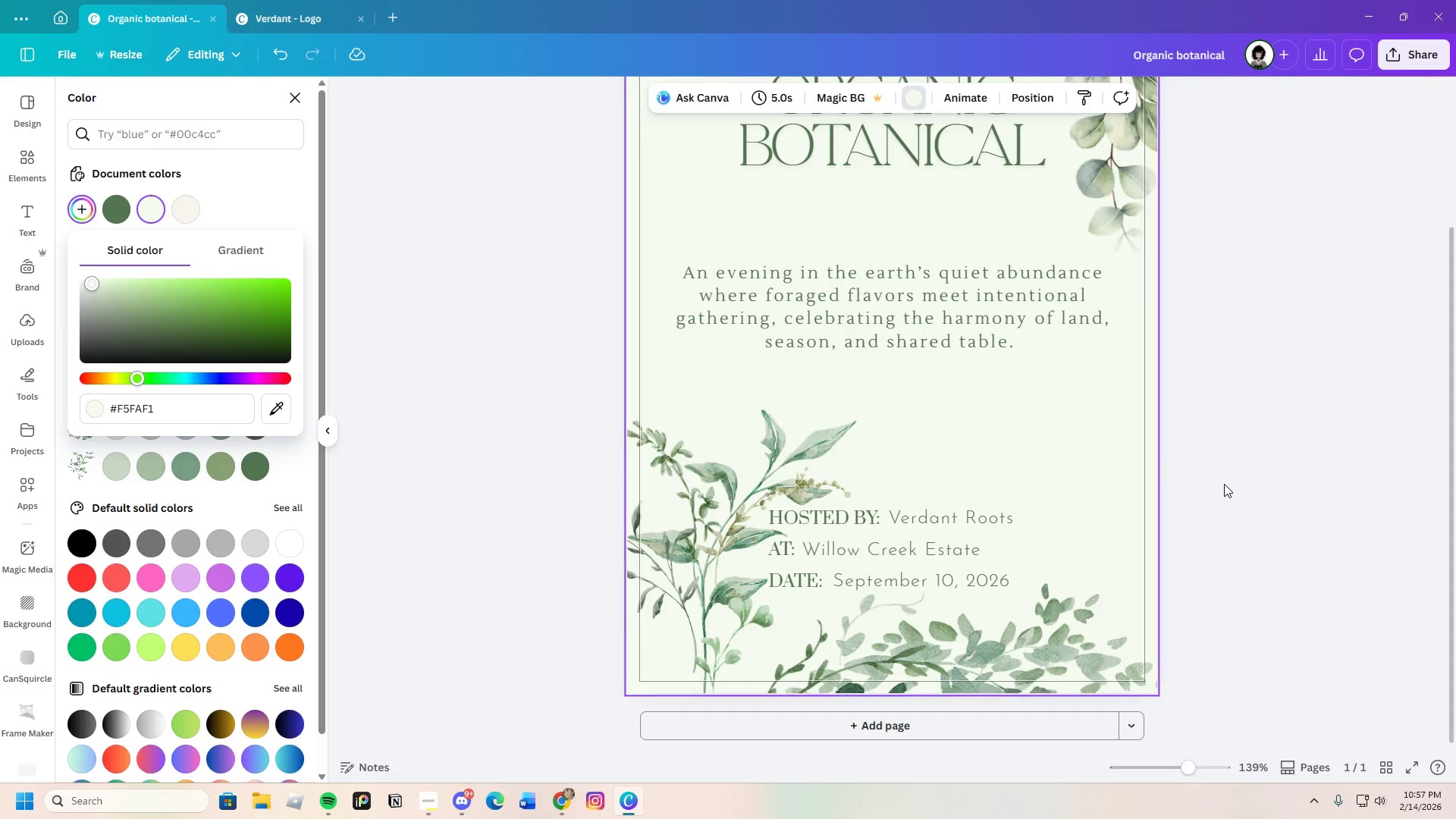 
scroll: coordinate [1222, 485], scroll_direction: up, amount: 2.0
 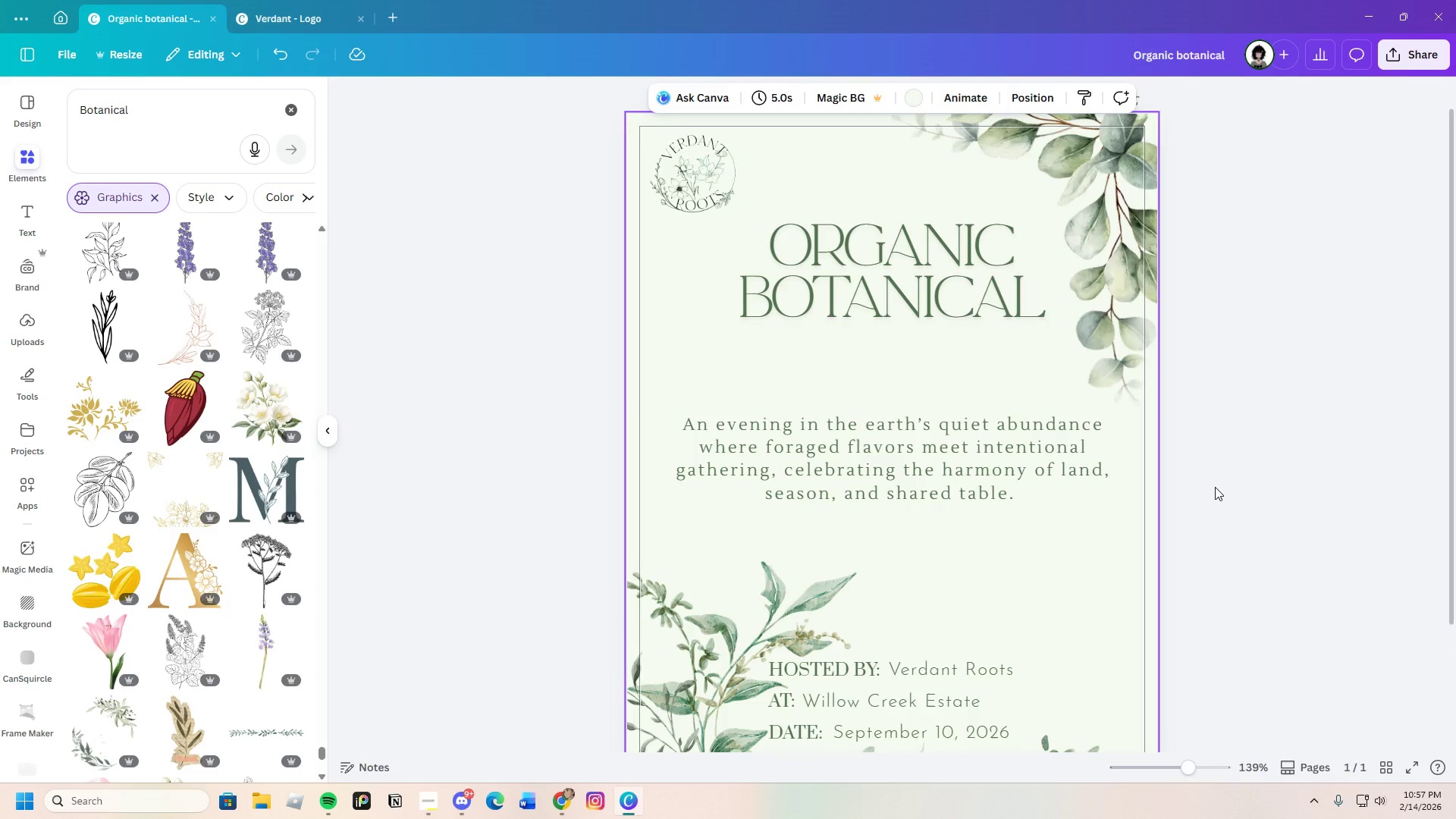 
scroll: coordinate [1215, 487], scroll_direction: none, amount: 0.0
 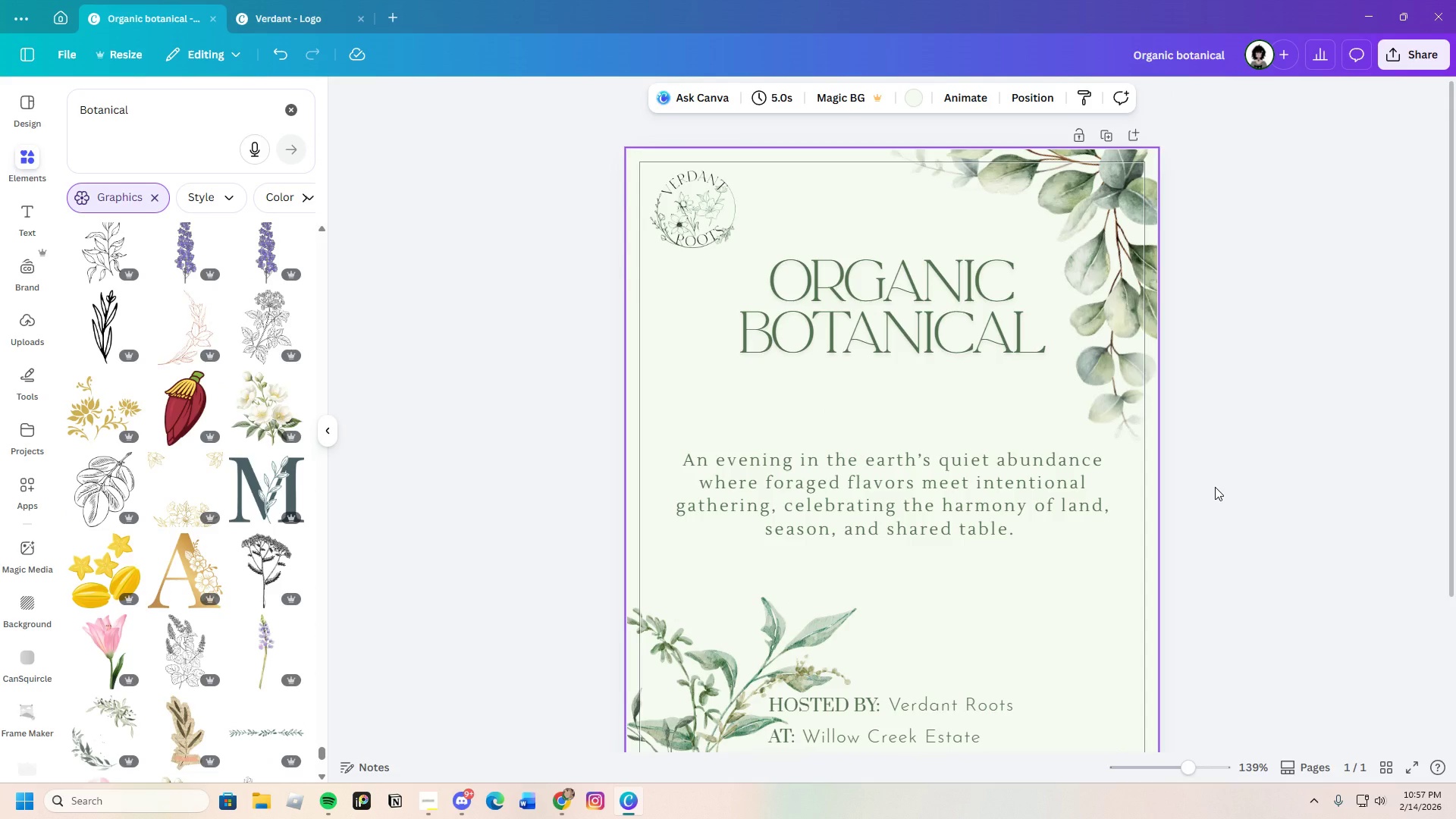 
scroll: coordinate [1215, 487], scroll_direction: down, amount: 3.0
 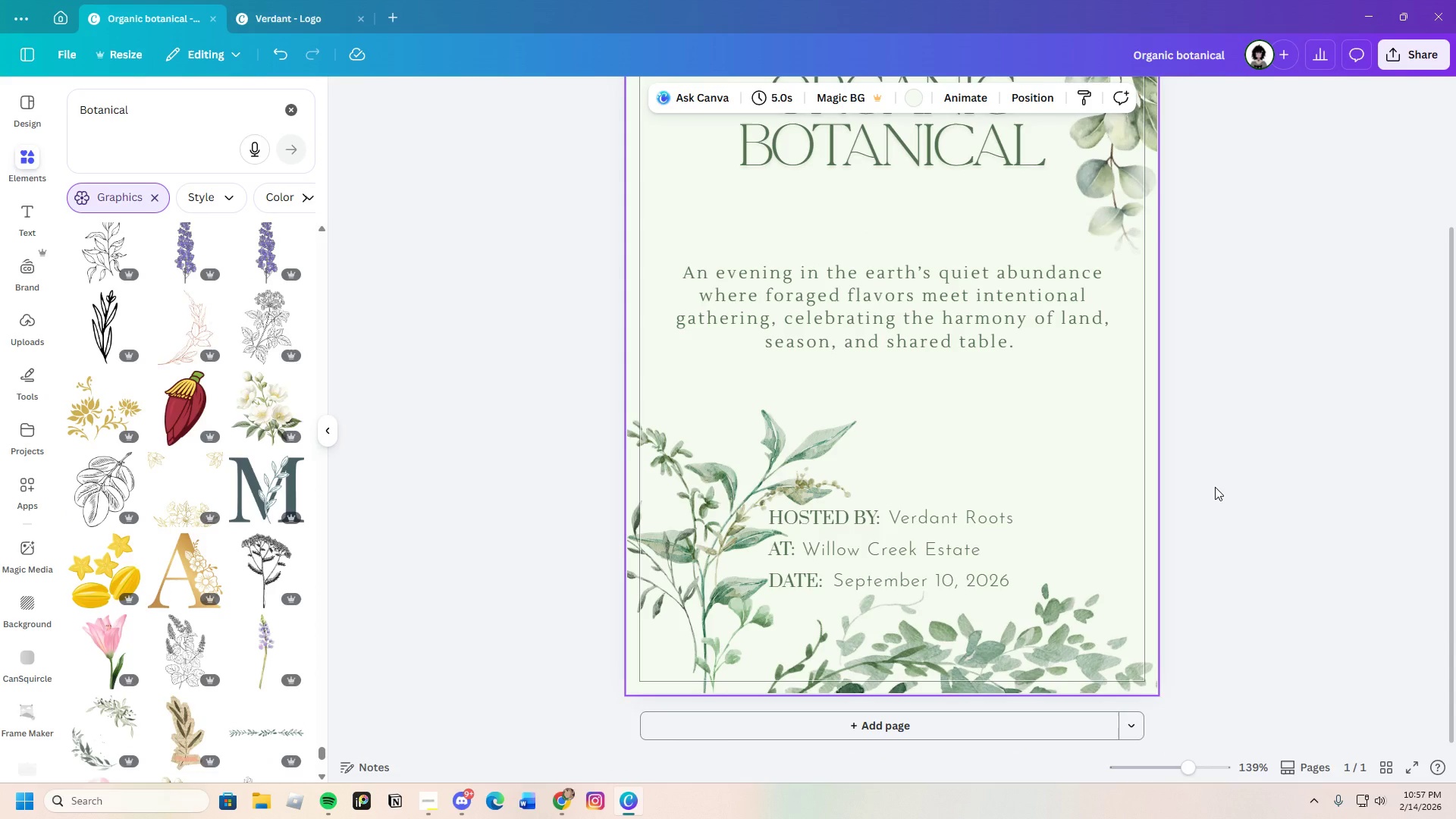 
scroll: coordinate [1215, 487], scroll_direction: up, amount: 2.0
 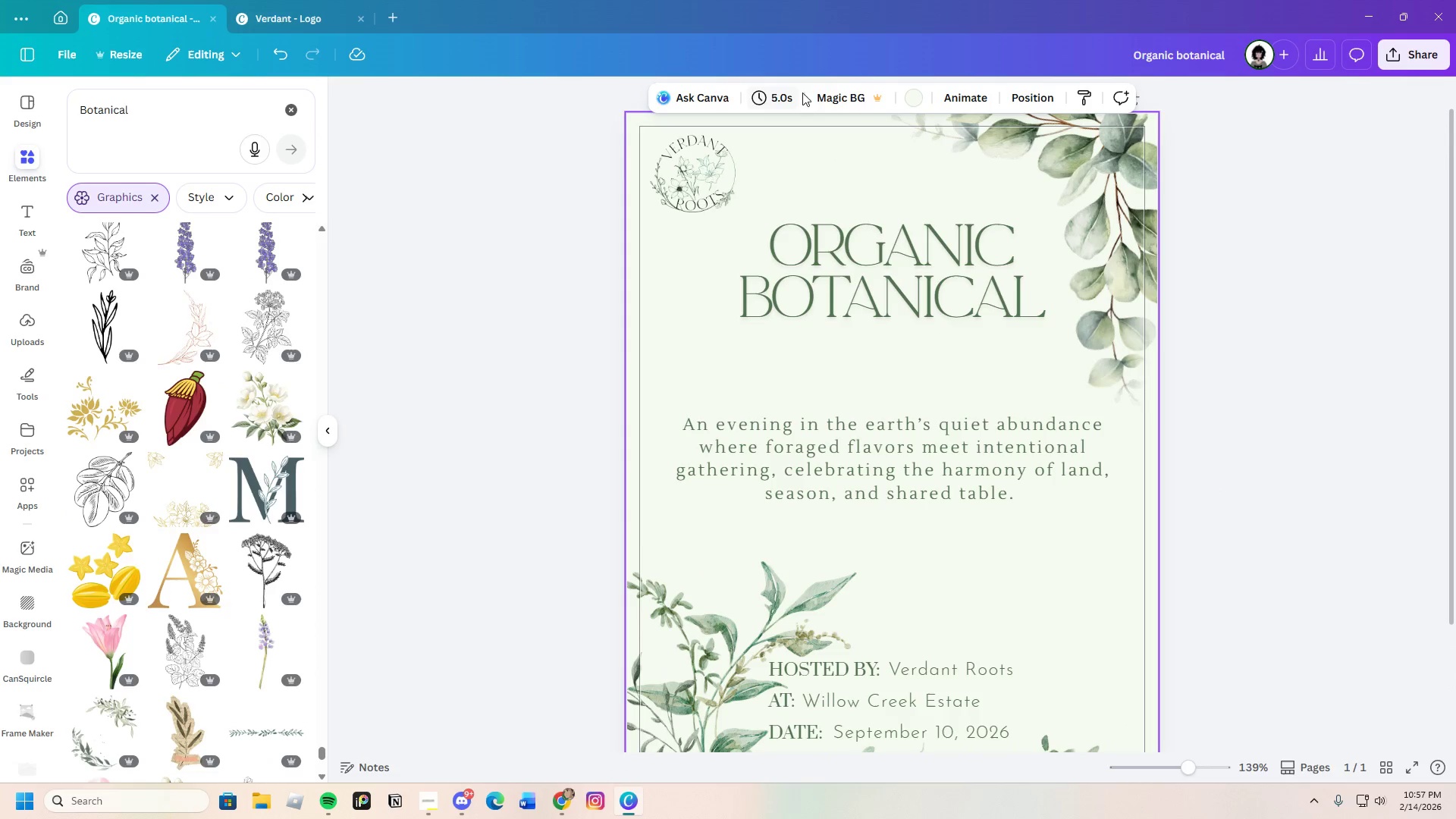 
left_click([918, 96])
 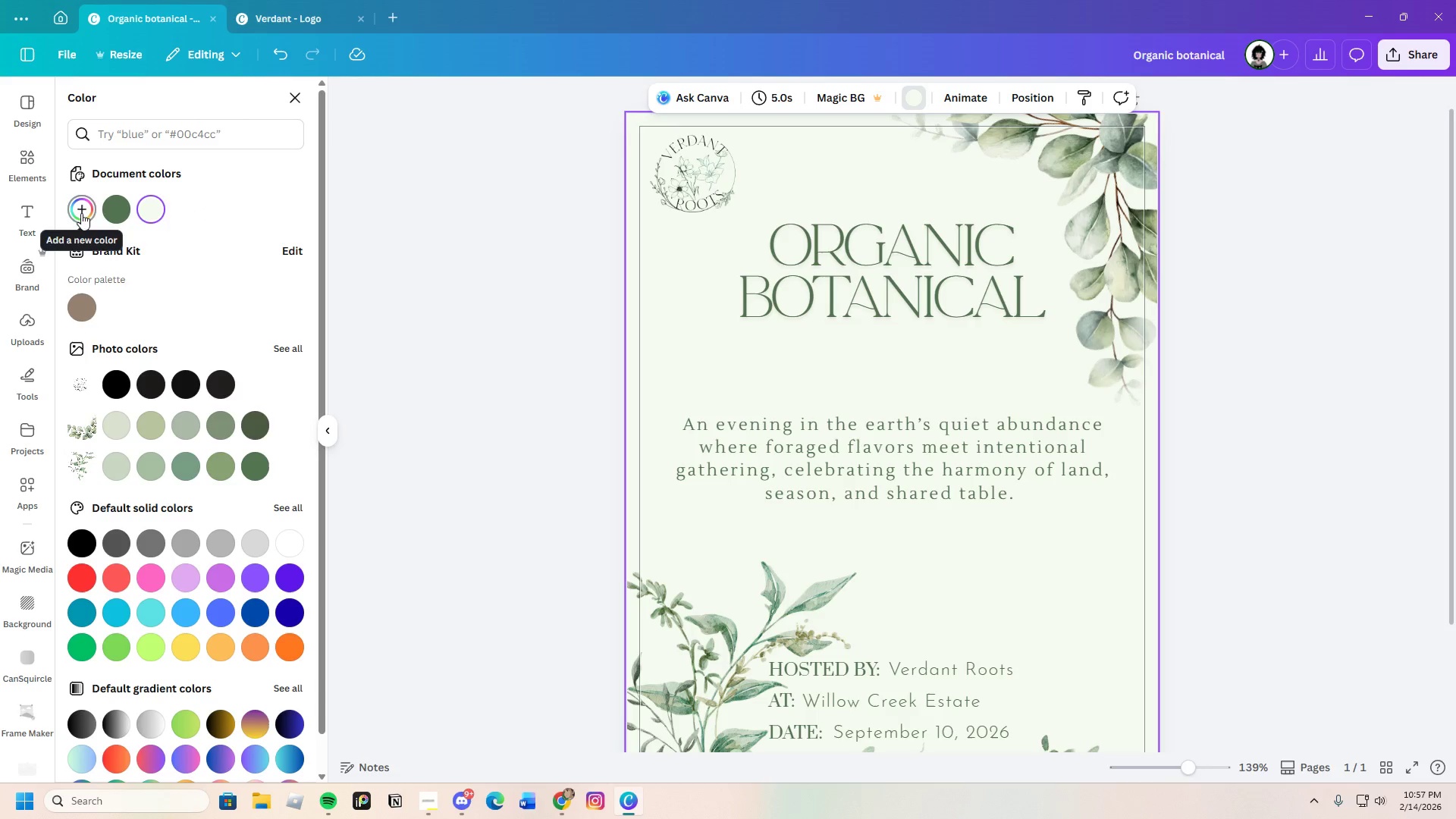 
left_click([73, 314])
 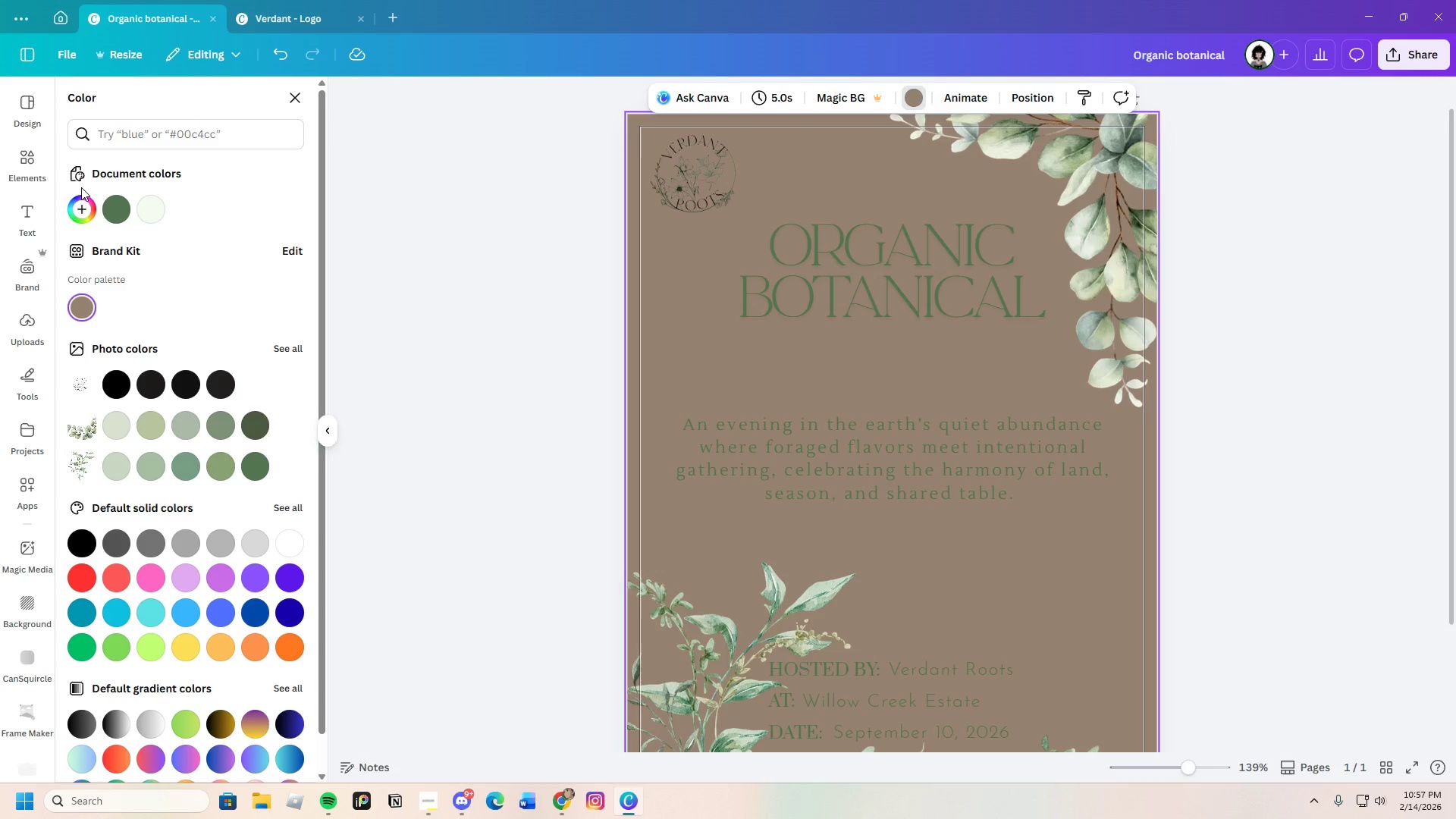 
left_click([81, 207])
 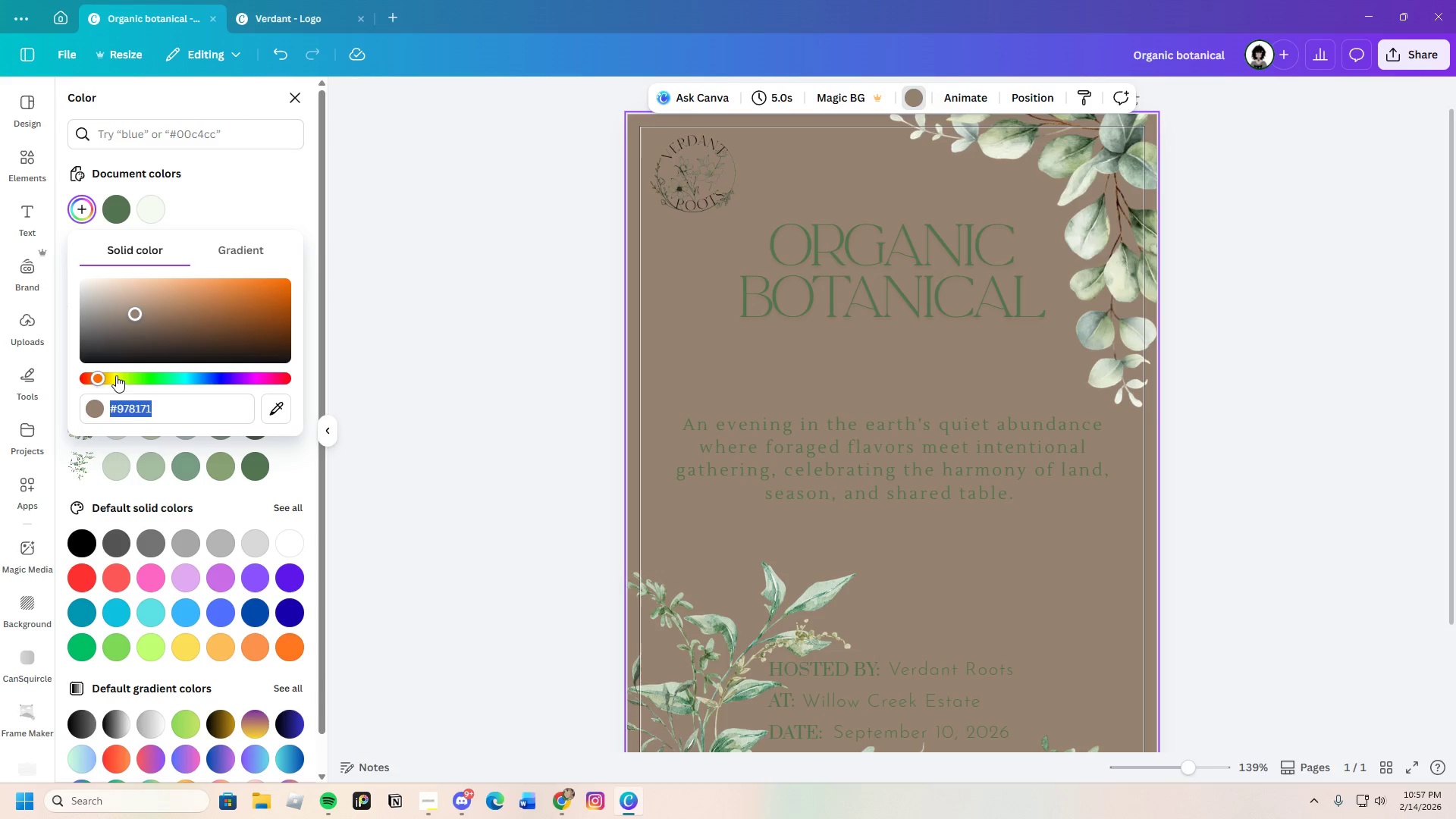 
left_click_drag(start_coordinate=[99, 375], to_coordinate=[106, 379])
 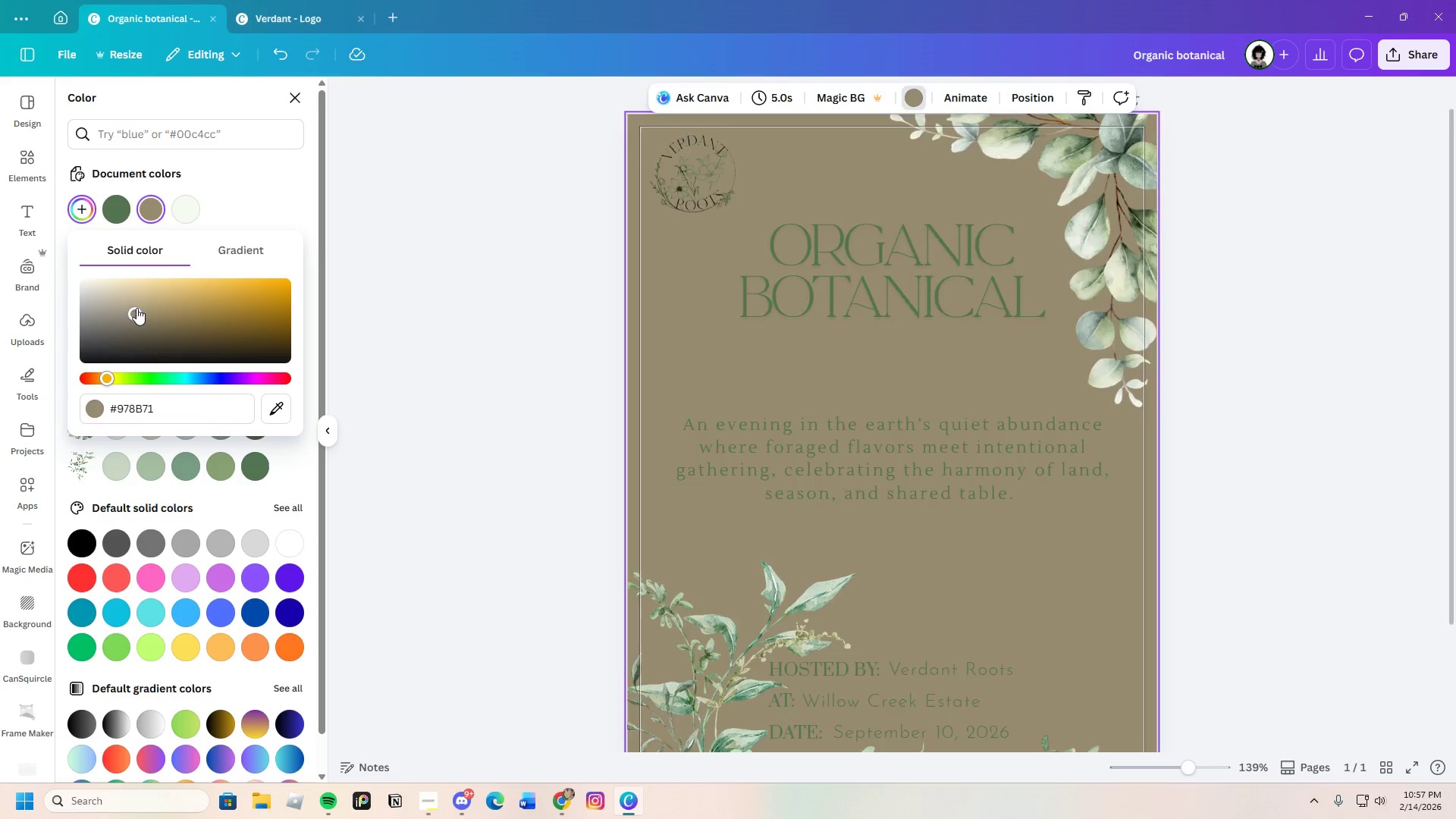 
left_click_drag(start_coordinate=[136, 308], to_coordinate=[100, 277])
 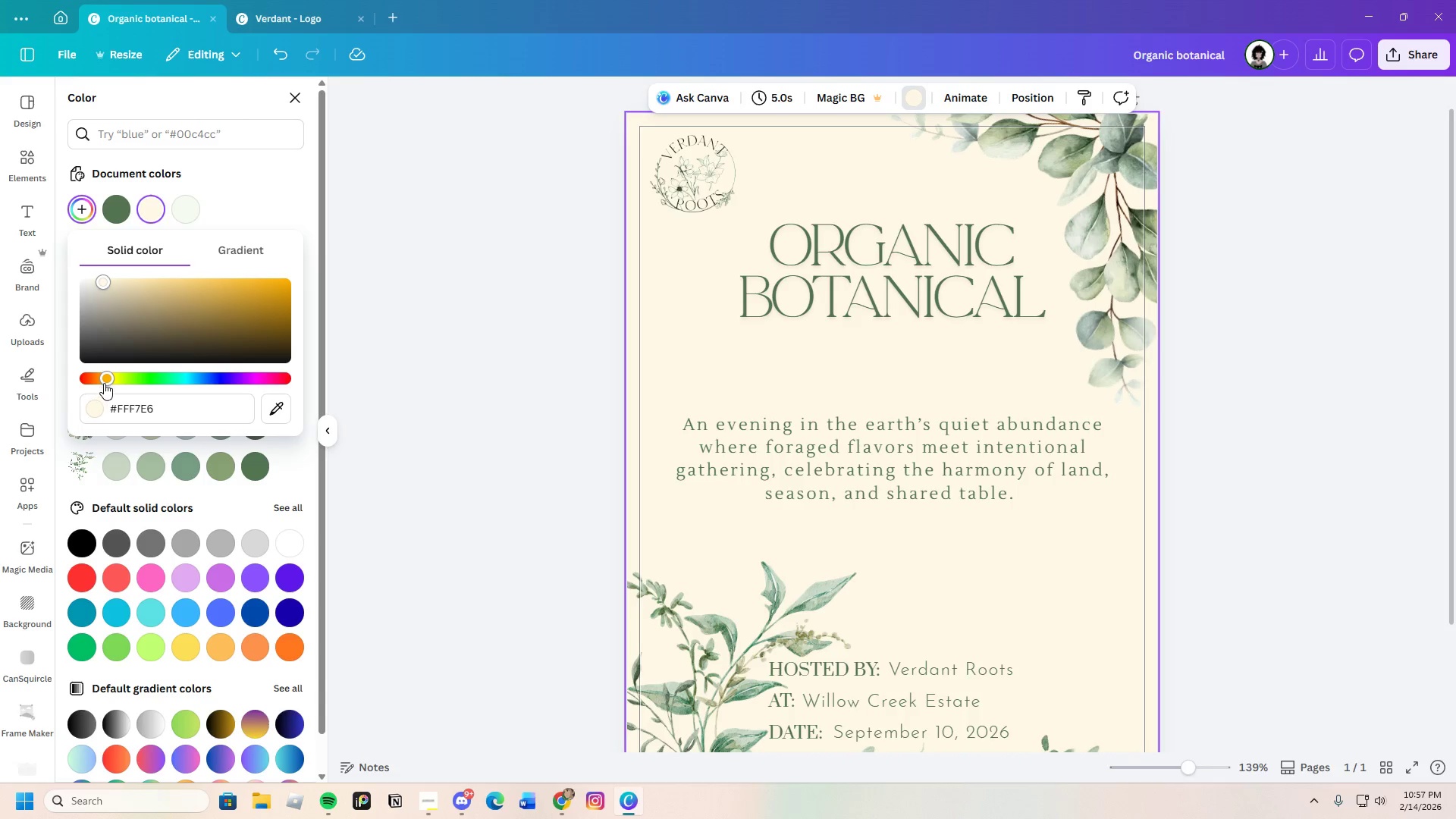 
left_click_drag(start_coordinate=[105, 378], to_coordinate=[99, 378])
 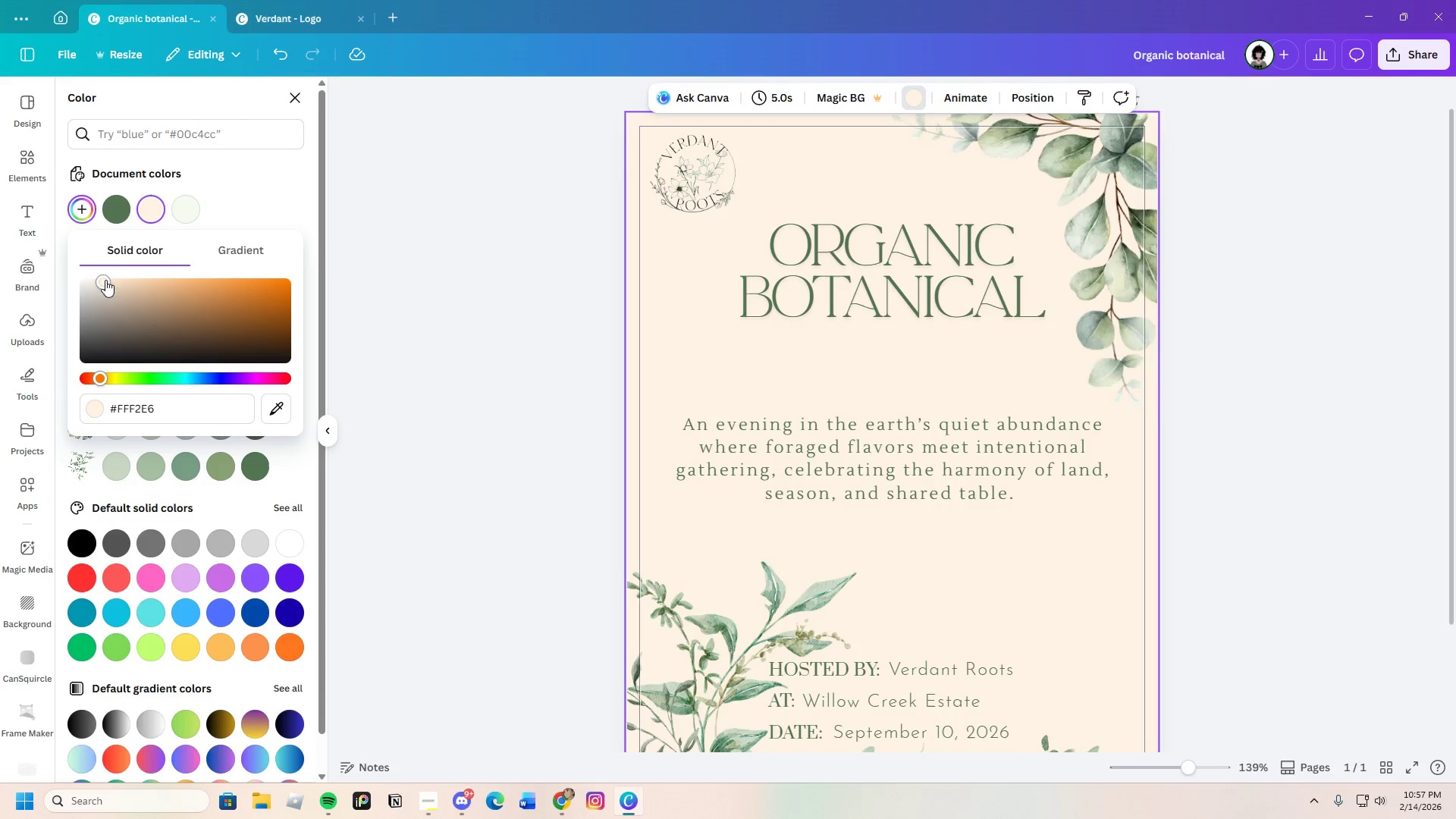 
left_click_drag(start_coordinate=[105, 281], to_coordinate=[100, 273])
 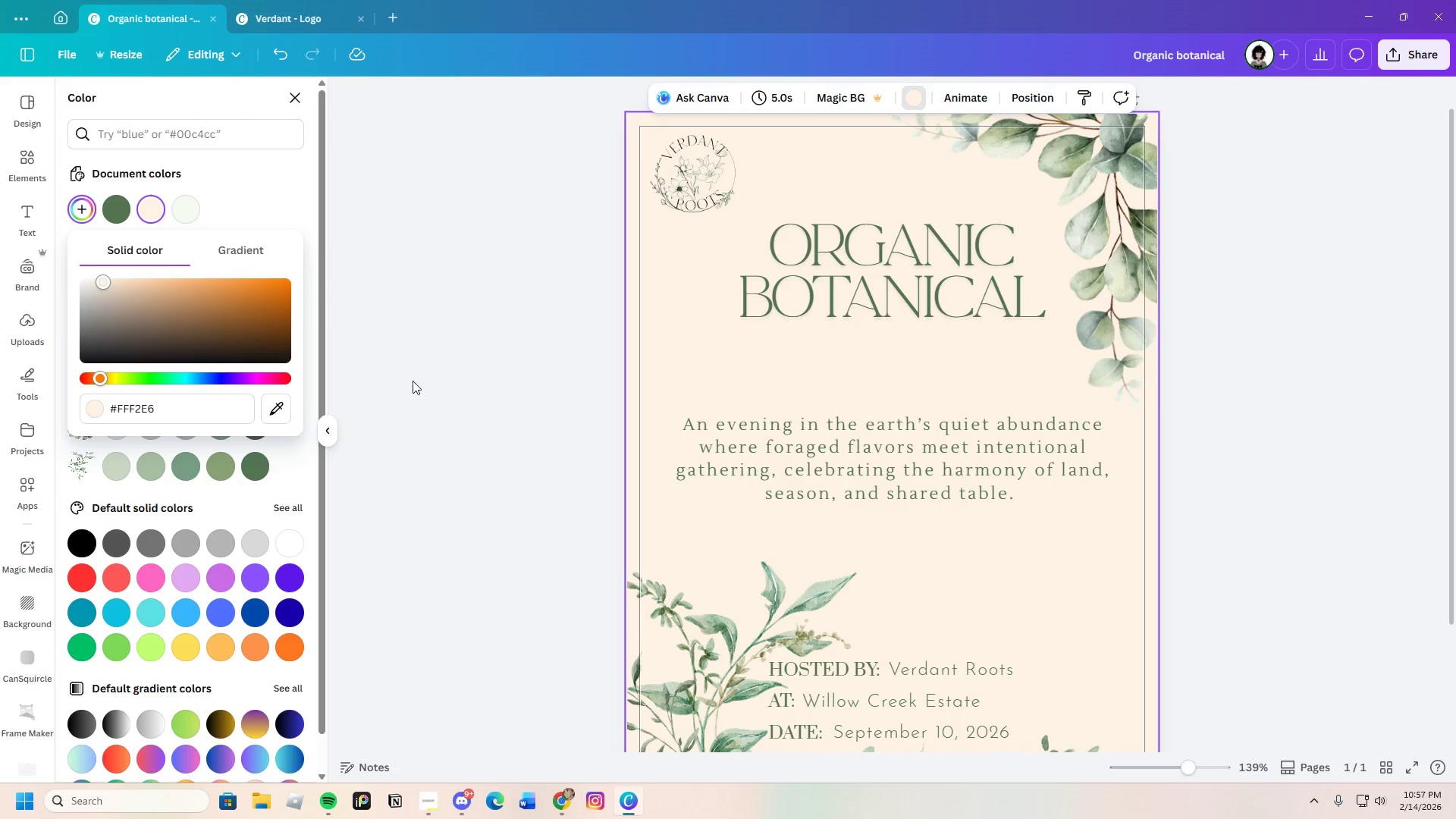 
scroll: coordinate [413, 381], scroll_direction: down, amount: 2.0
 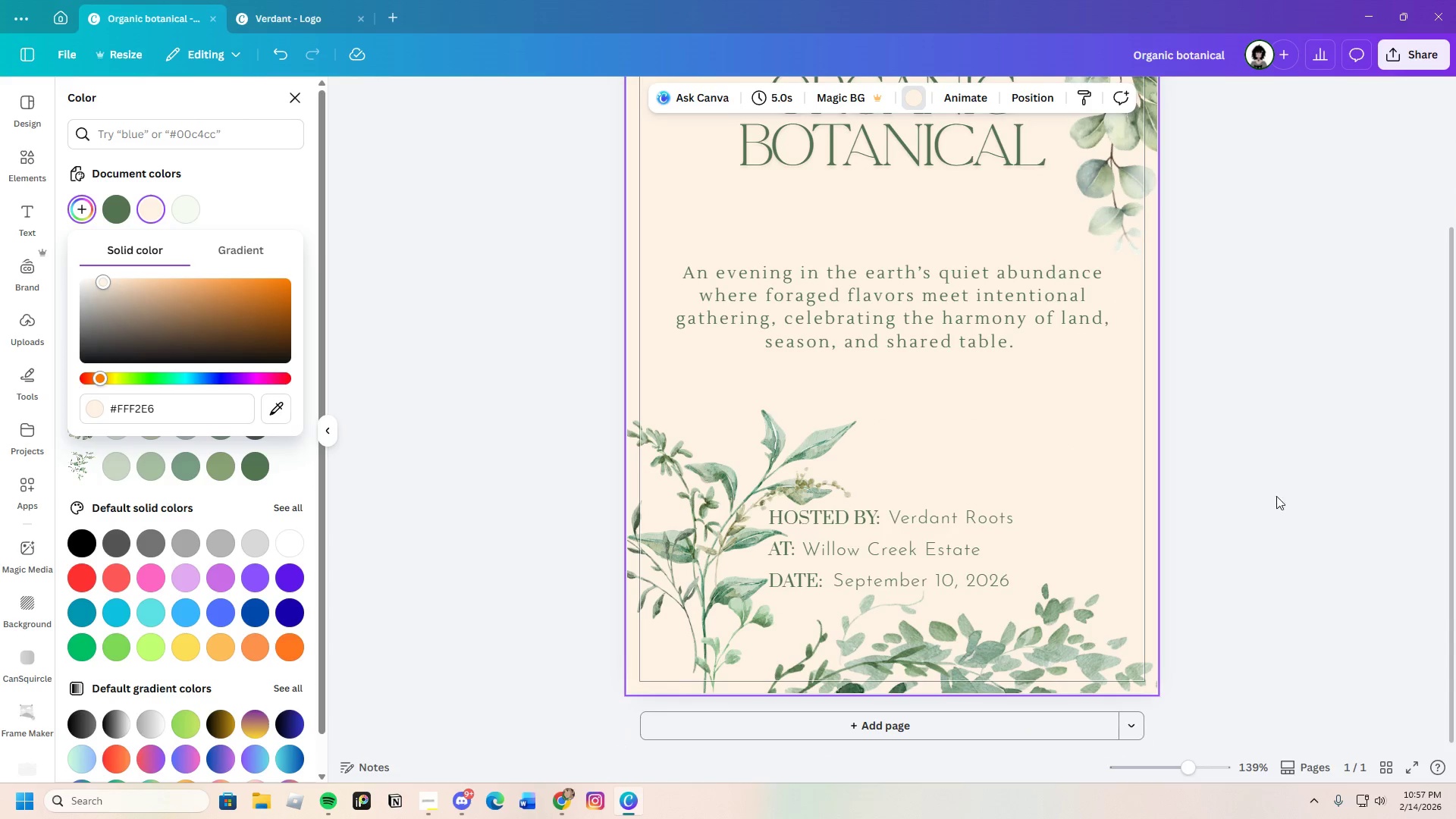 
scroll: coordinate [1304, 507], scroll_direction: up, amount: 2.0
 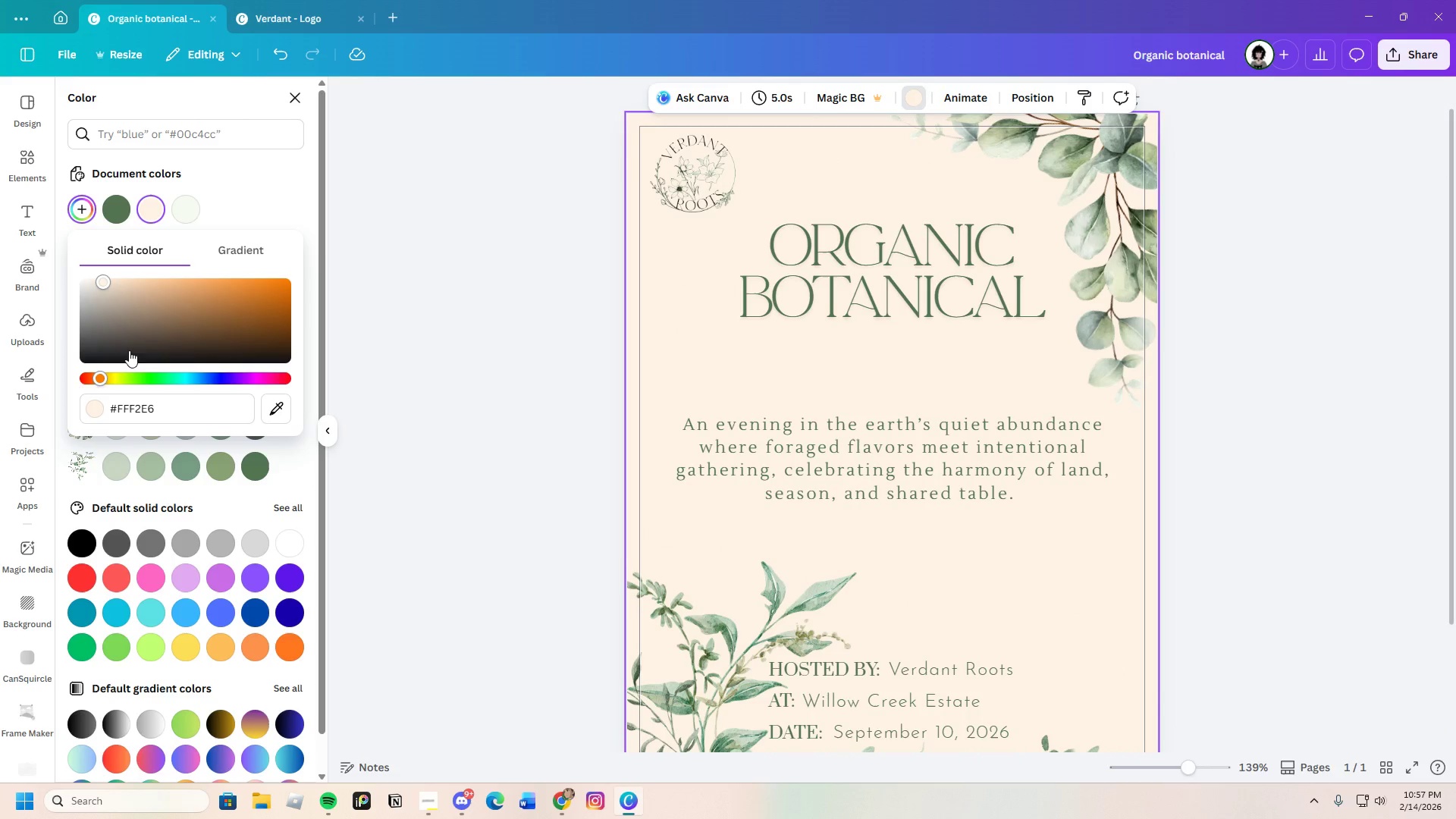 
left_click_drag(start_coordinate=[102, 377], to_coordinate=[105, 379])
 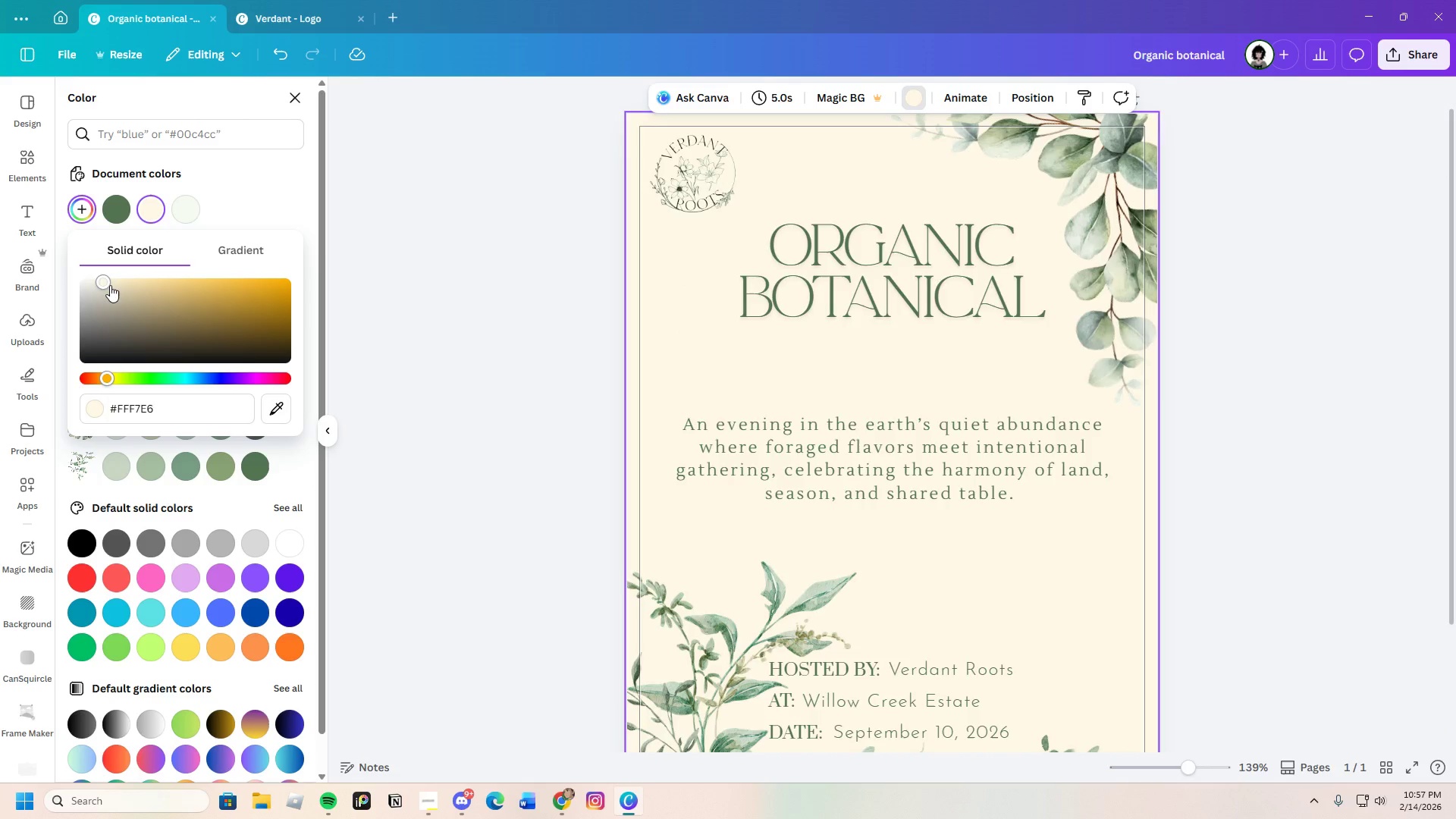 
left_click_drag(start_coordinate=[110, 285], to_coordinate=[92, 268])
 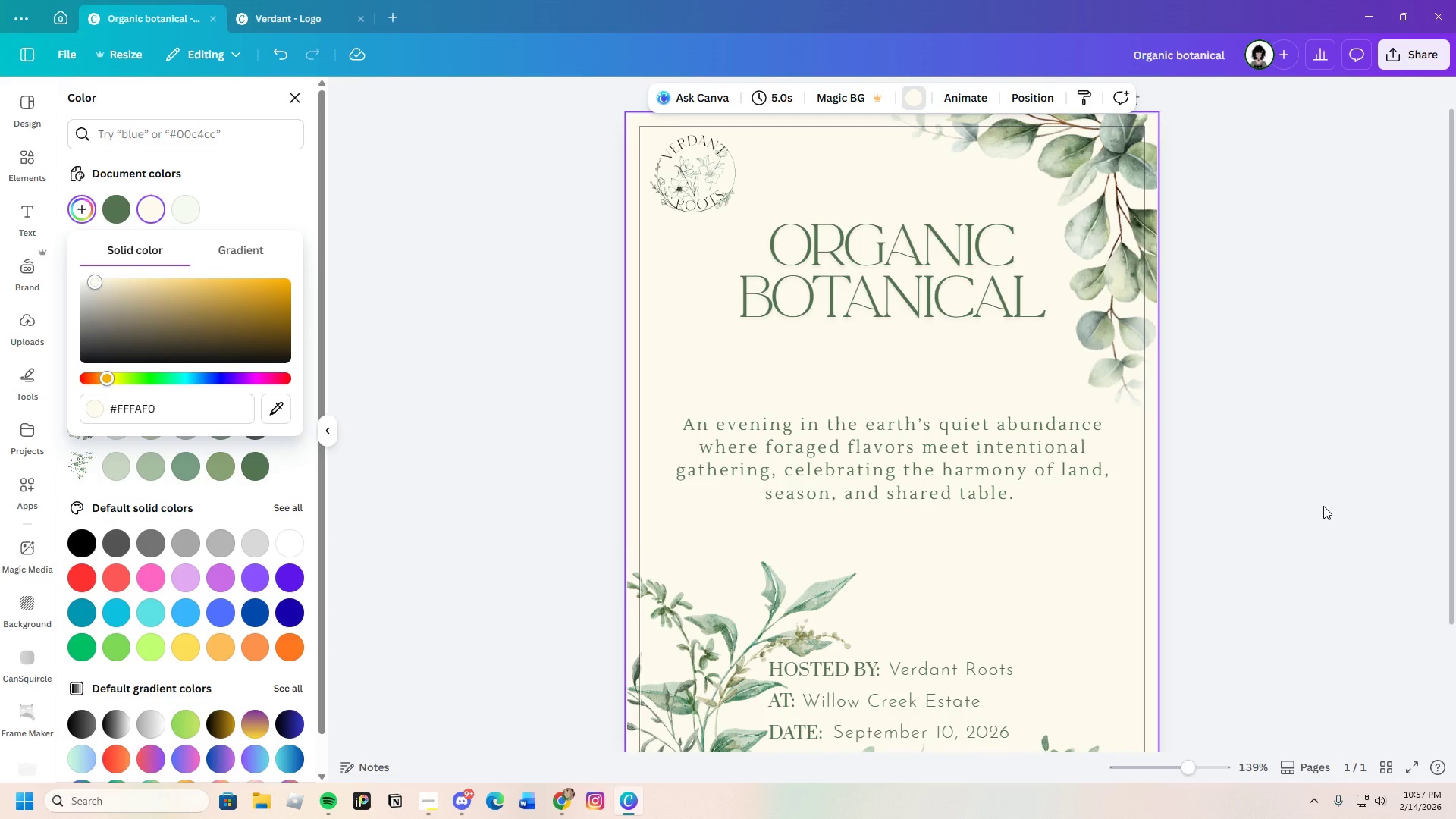 
left_click([1323, 506])
 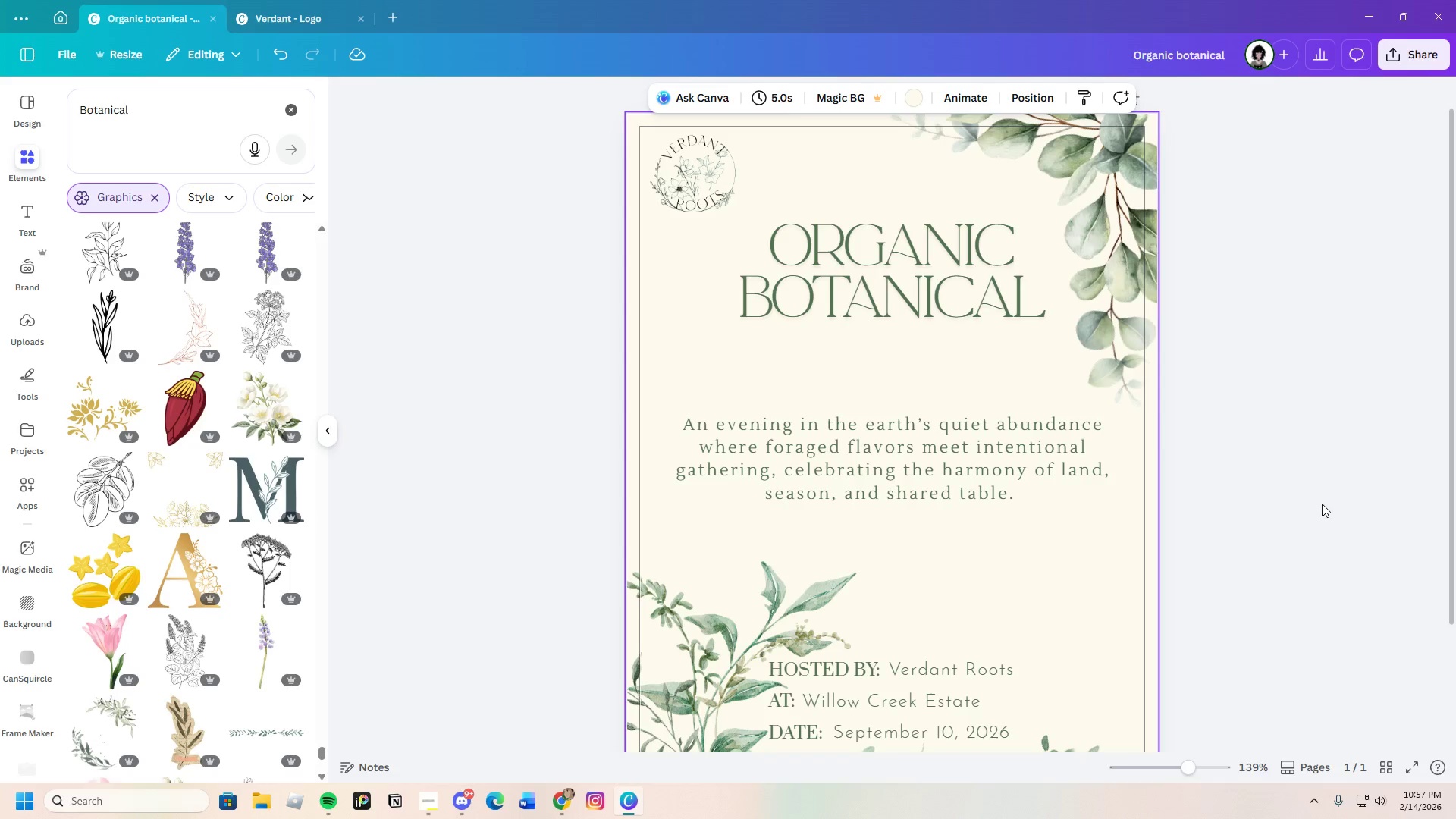 
scroll: coordinate [1236, 582], scroll_direction: down, amount: 3.0
 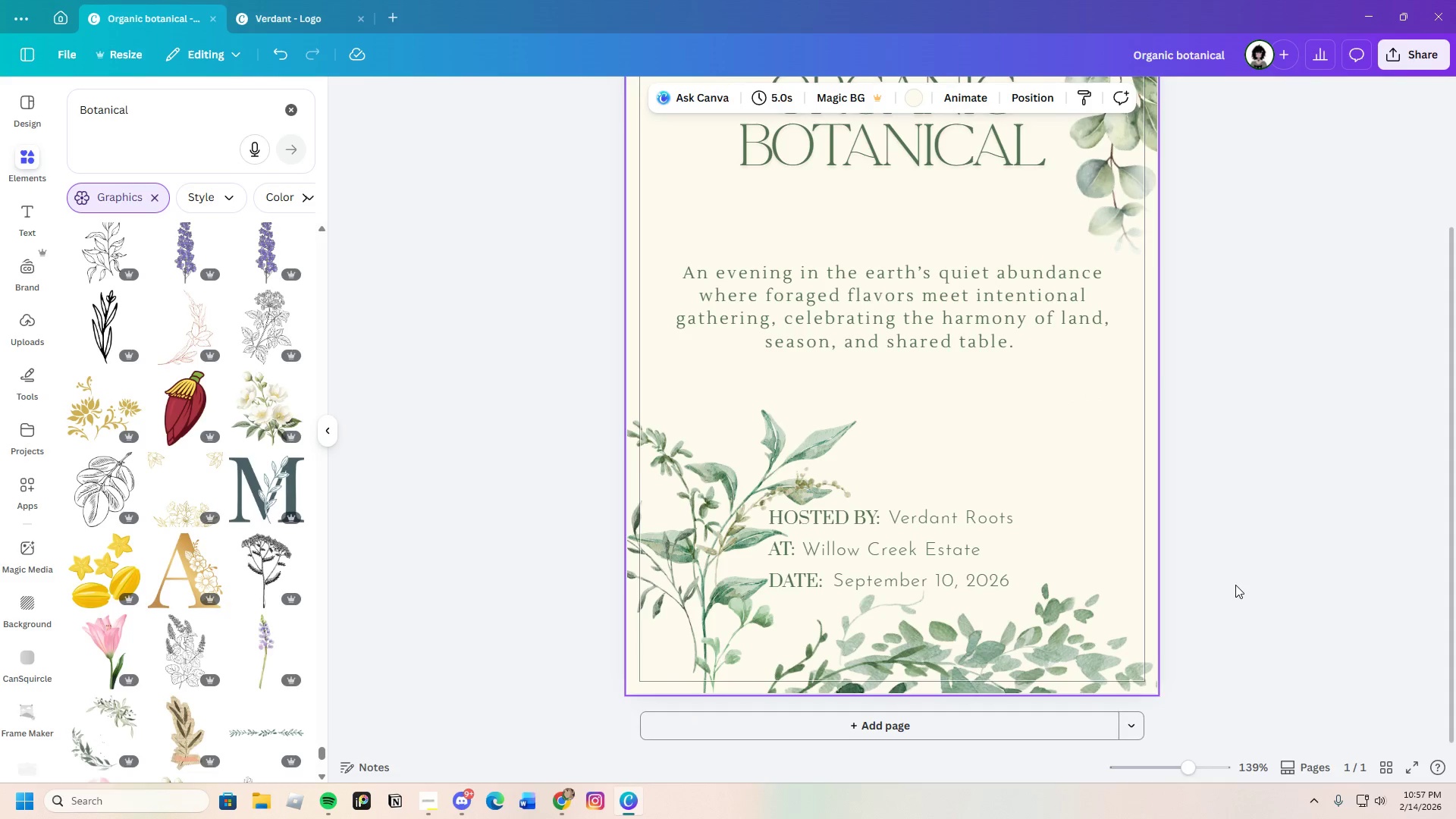 
scroll: coordinate [1235, 585], scroll_direction: up, amount: 3.0
 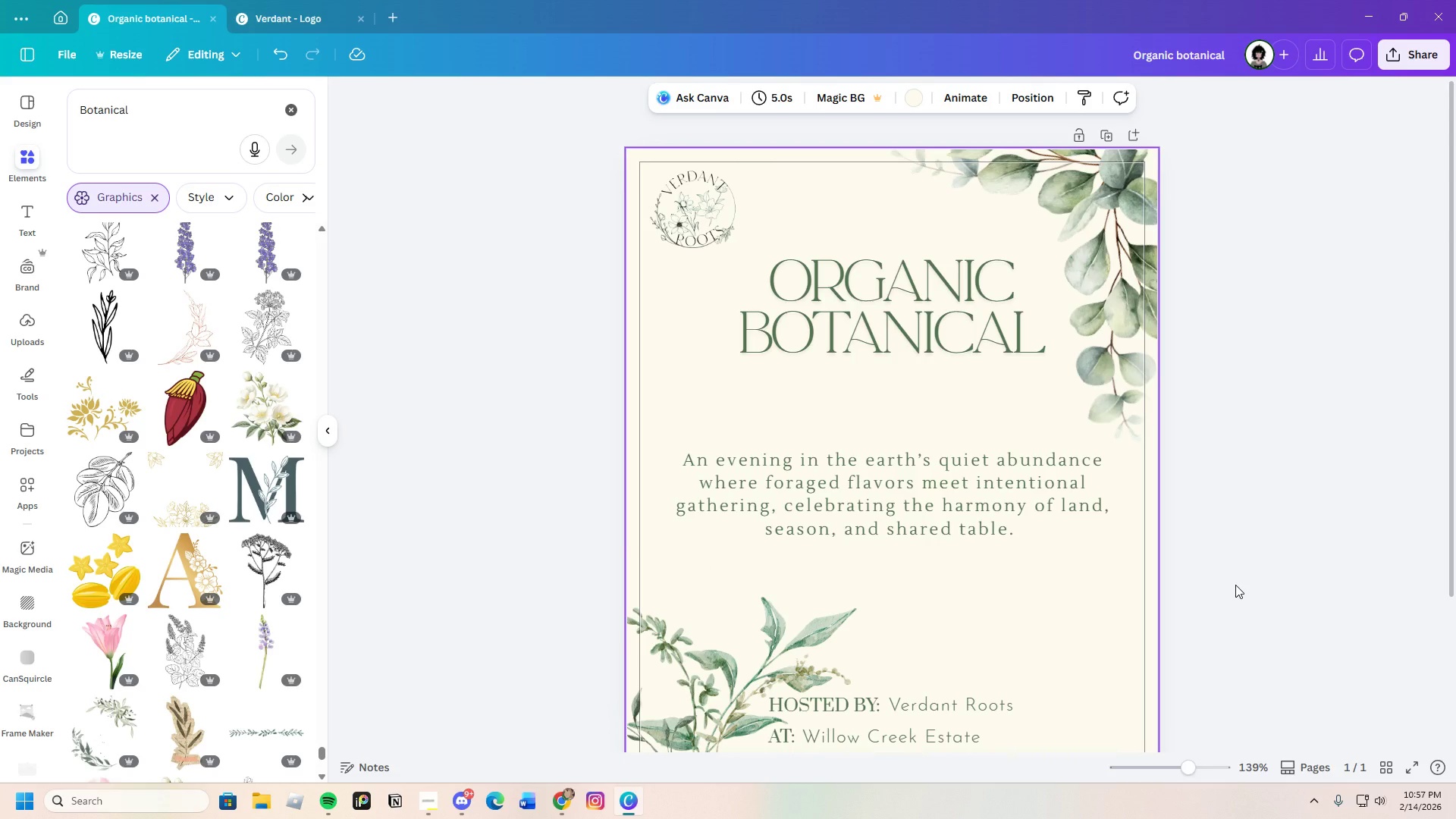 
scroll: coordinate [1235, 585], scroll_direction: down, amount: 3.0
 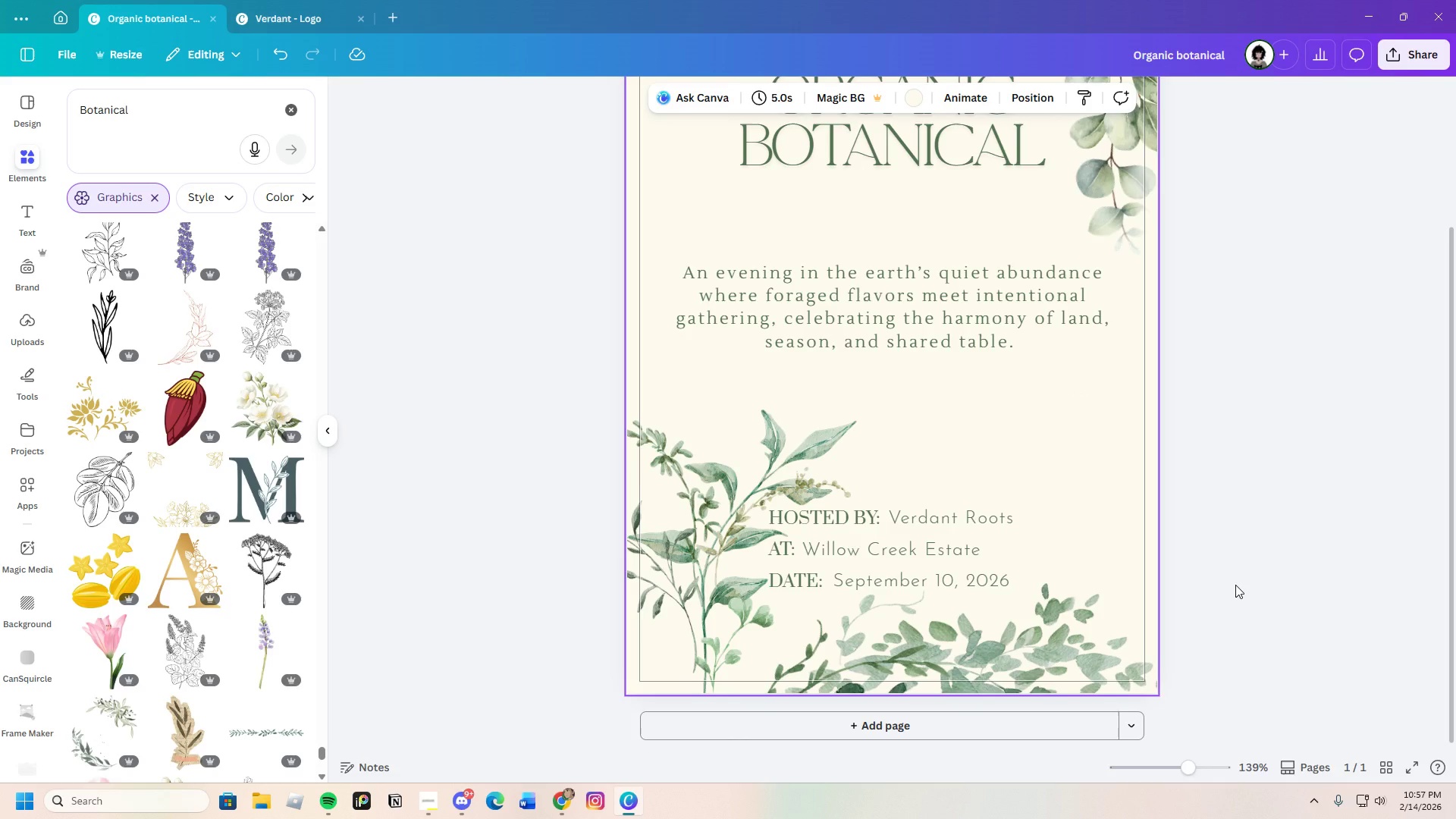 
scroll: coordinate [1234, 585], scroll_direction: up, amount: 2.0
 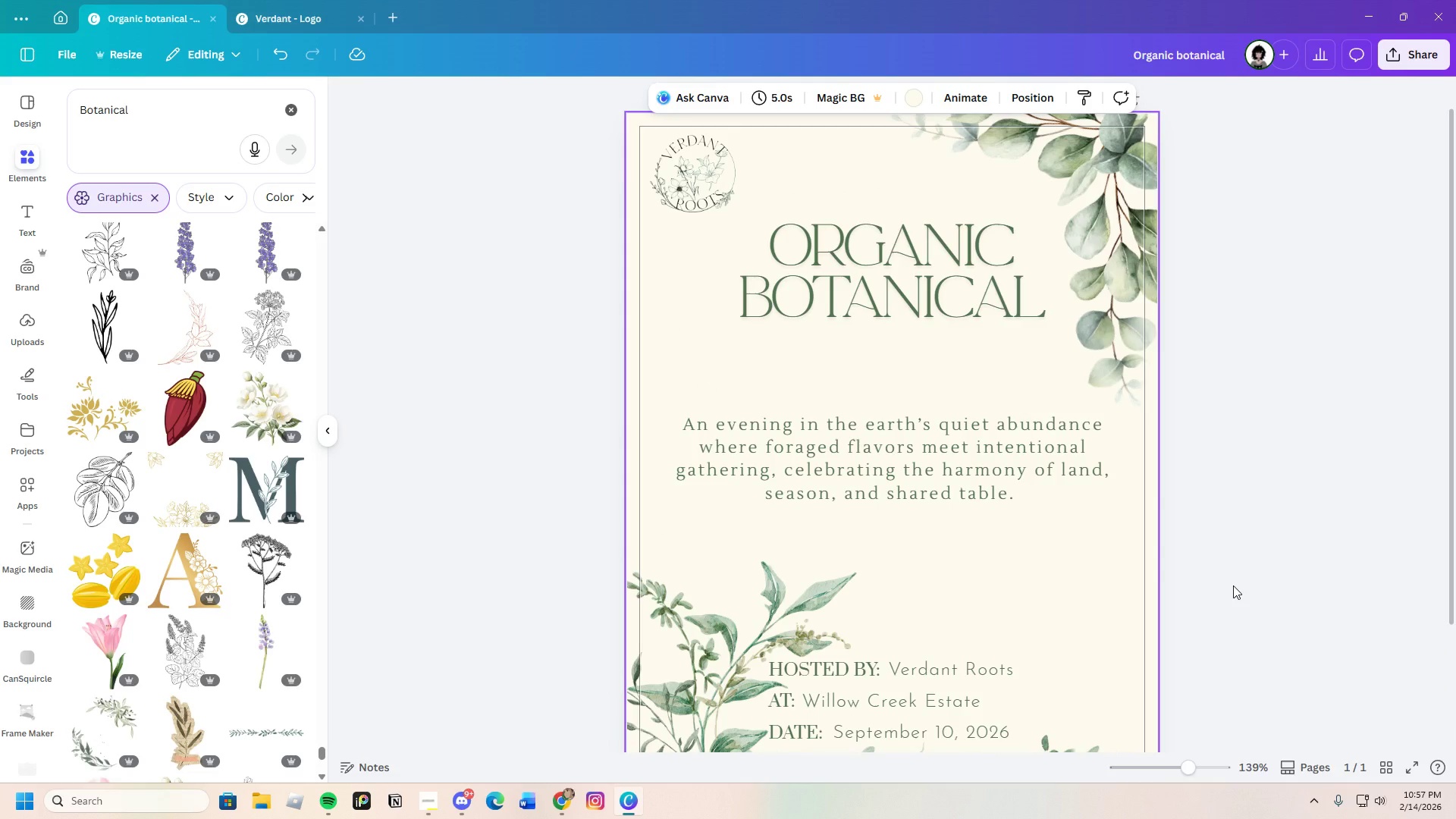 
scroll: coordinate [1233, 585], scroll_direction: down, amount: 2.0
 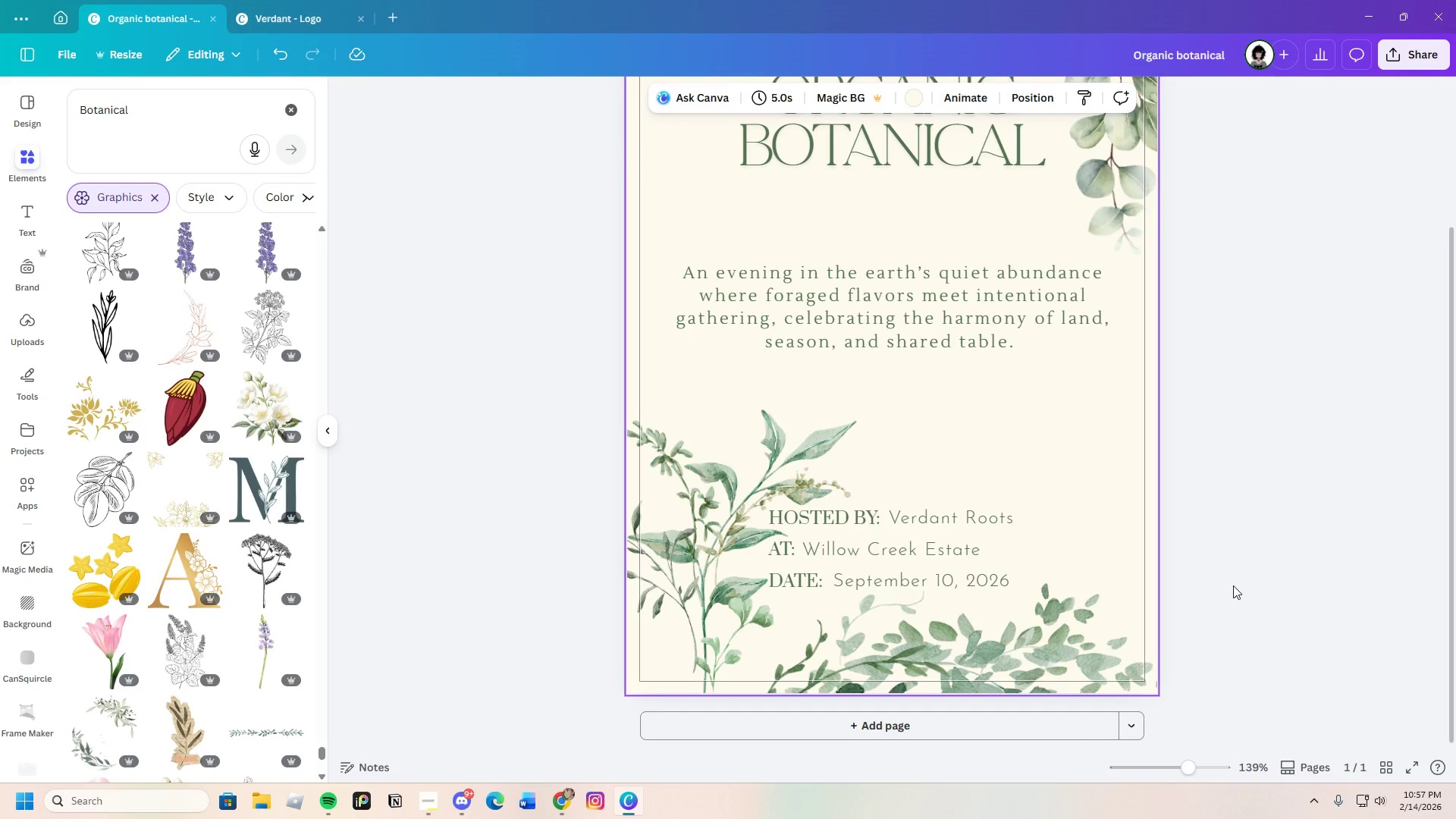 
wait(6.1)
 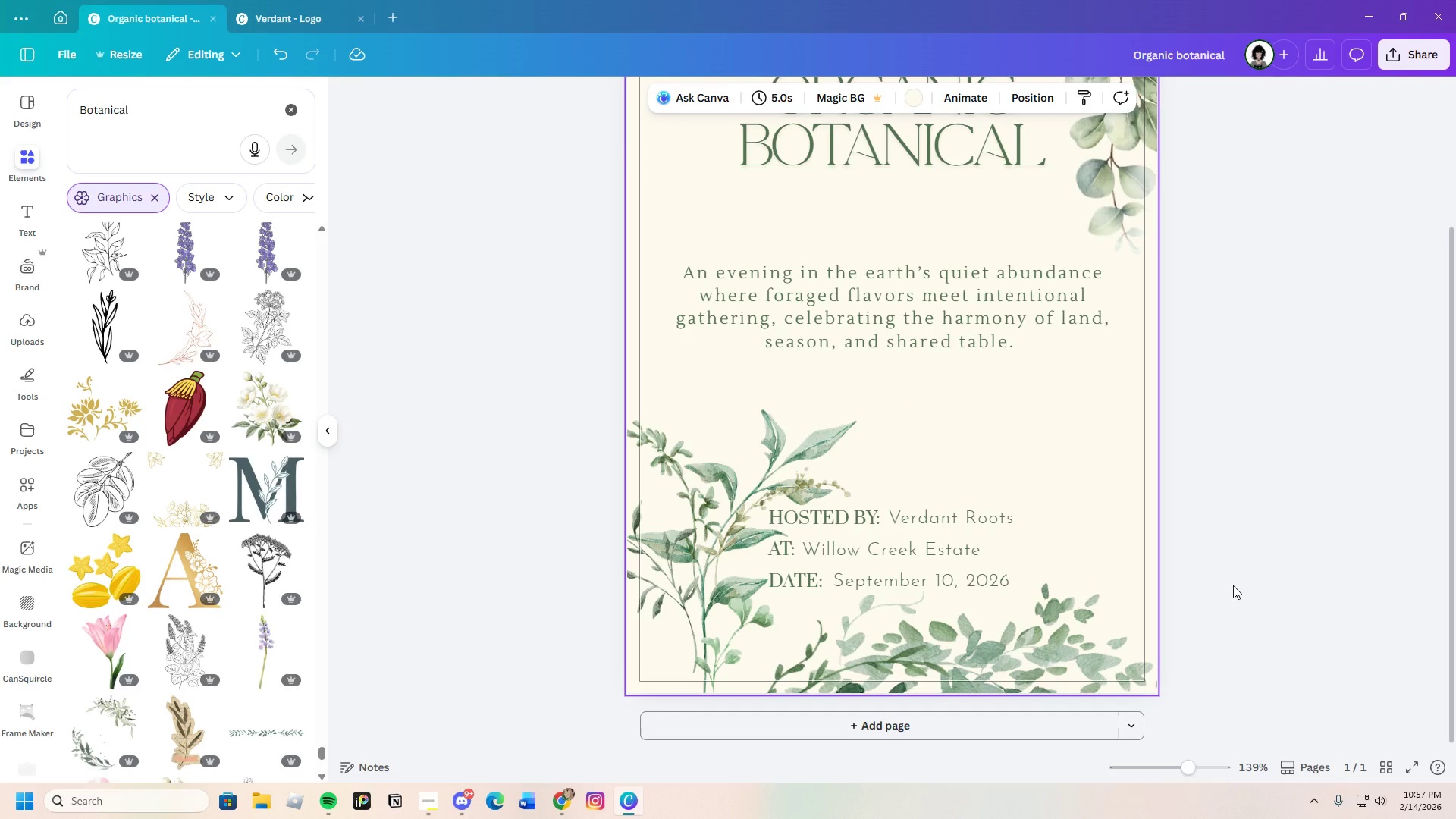 
scroll: coordinate [1233, 585], scroll_direction: up, amount: 2.0
 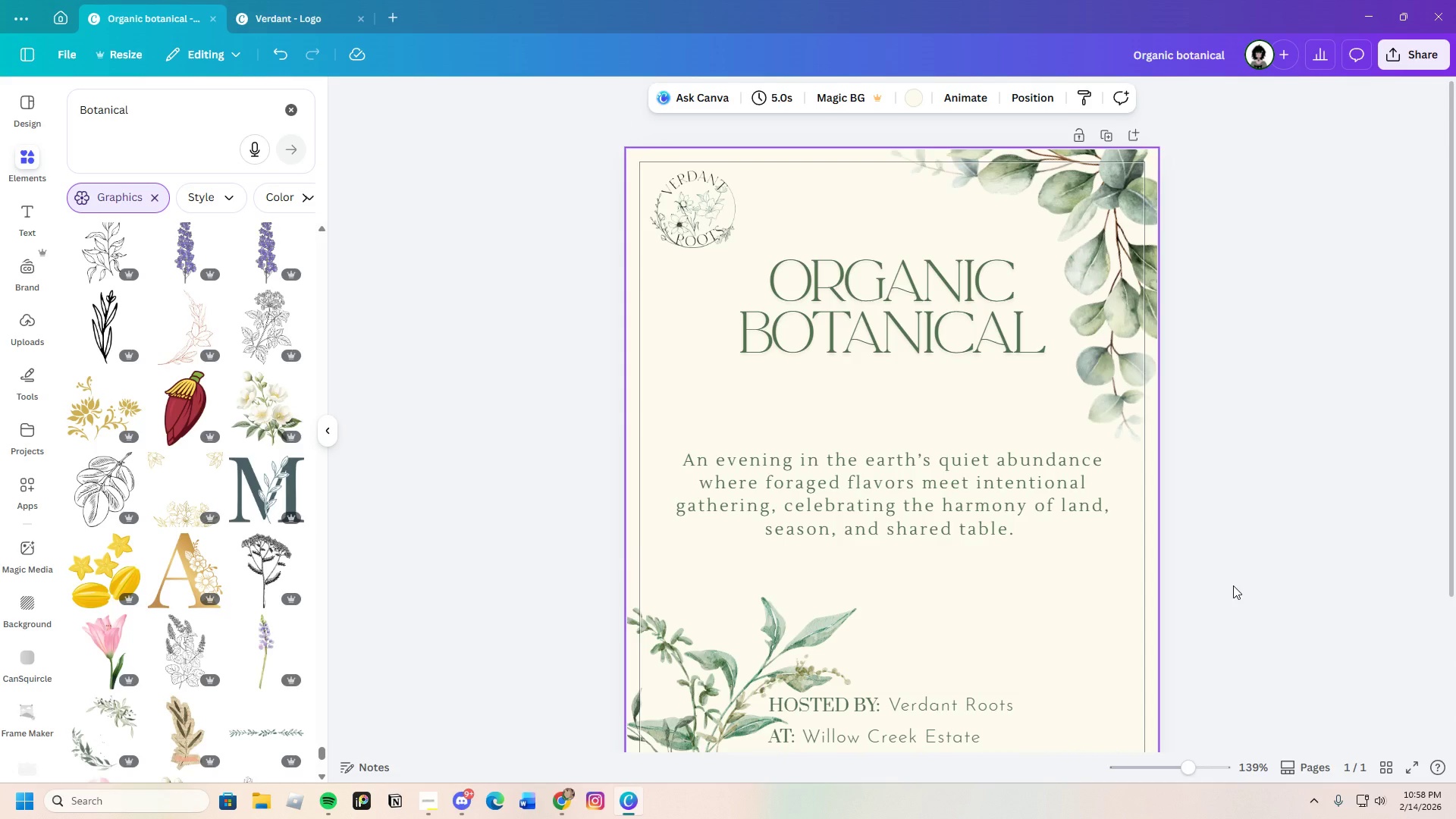 
scroll: coordinate [1233, 585], scroll_direction: down, amount: 2.0
 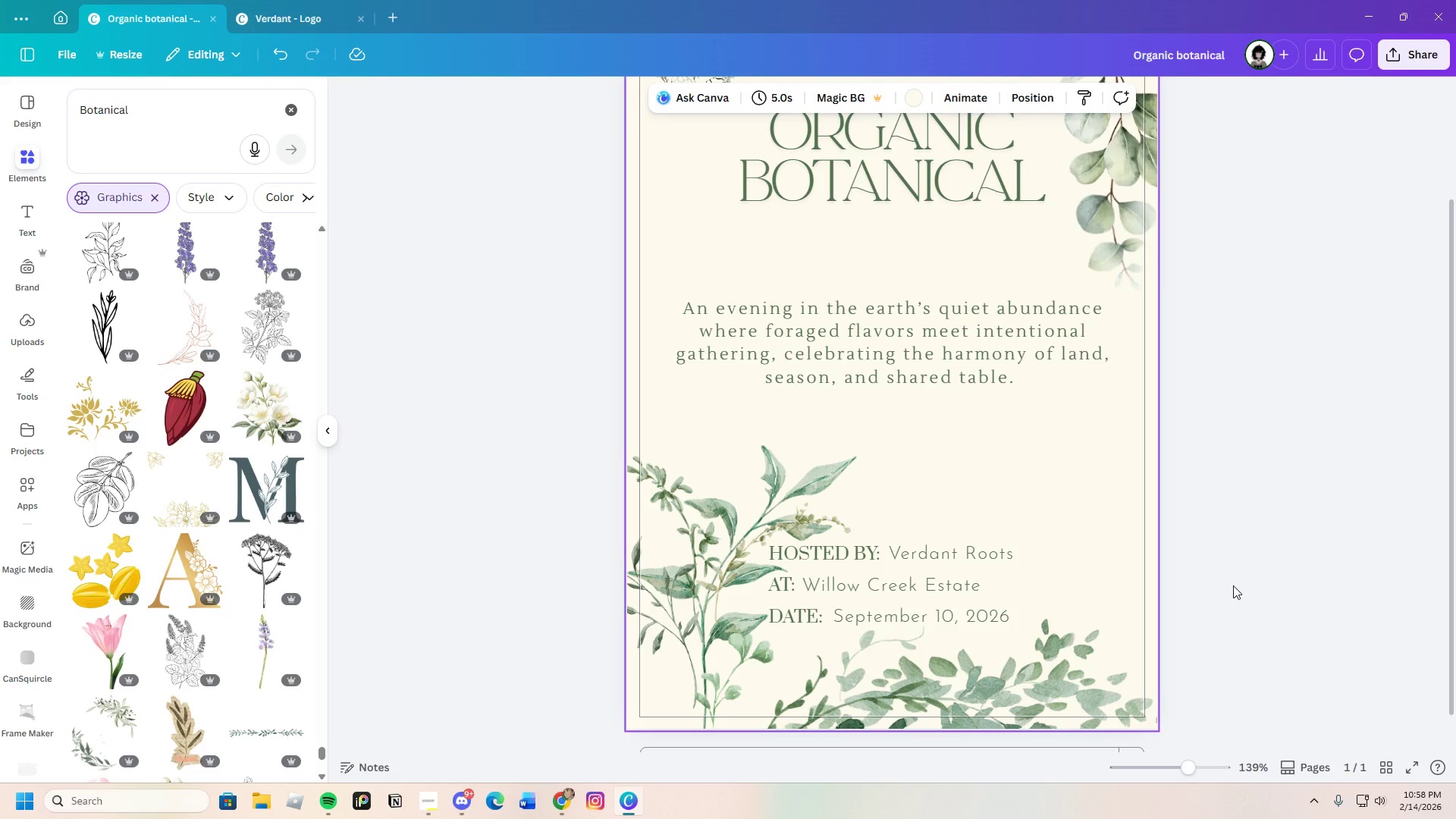 
scroll: coordinate [1233, 585], scroll_direction: up, amount: 2.0
 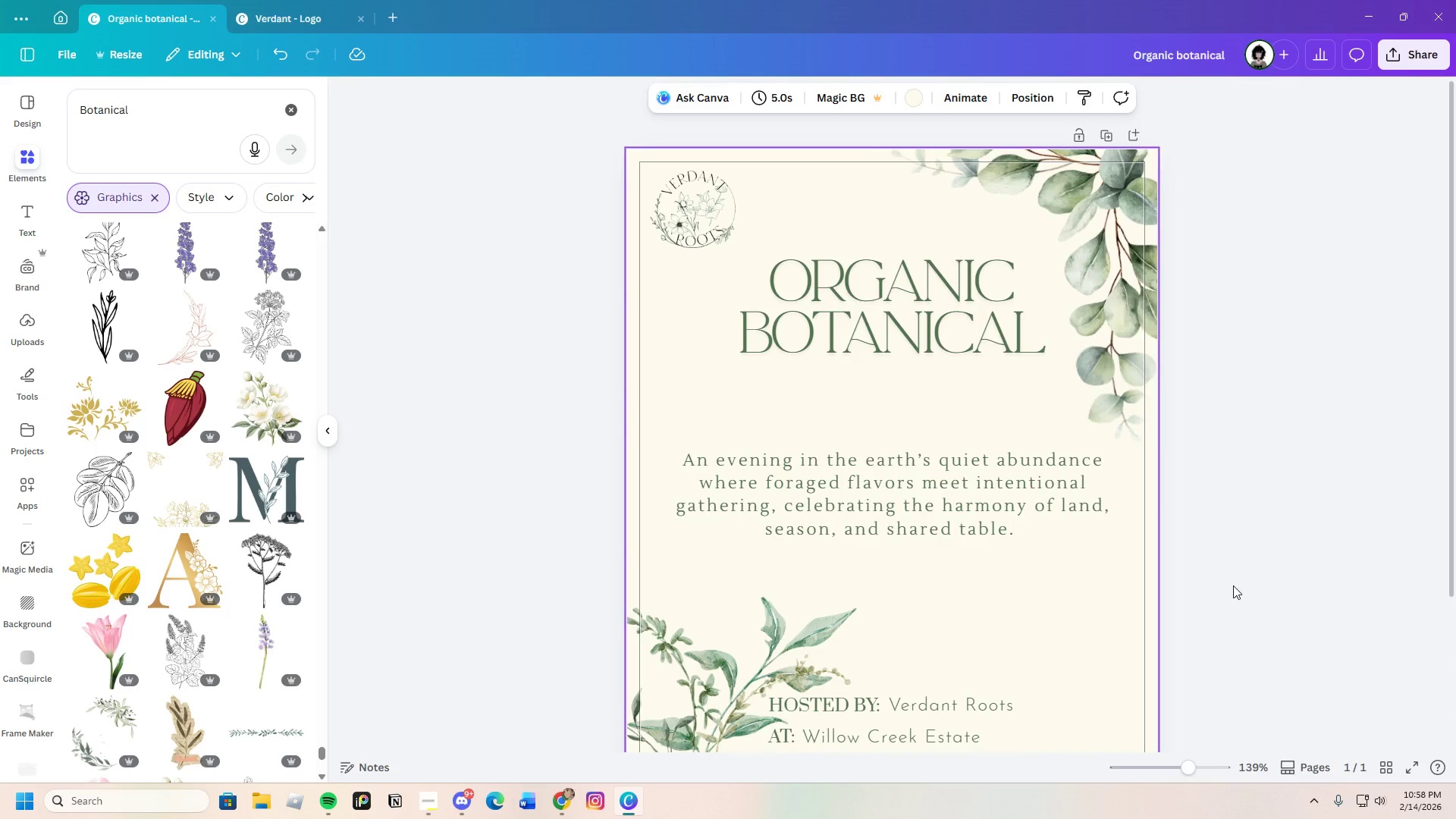 
scroll: coordinate [199, 603], scroll_direction: down, amount: 27.0
 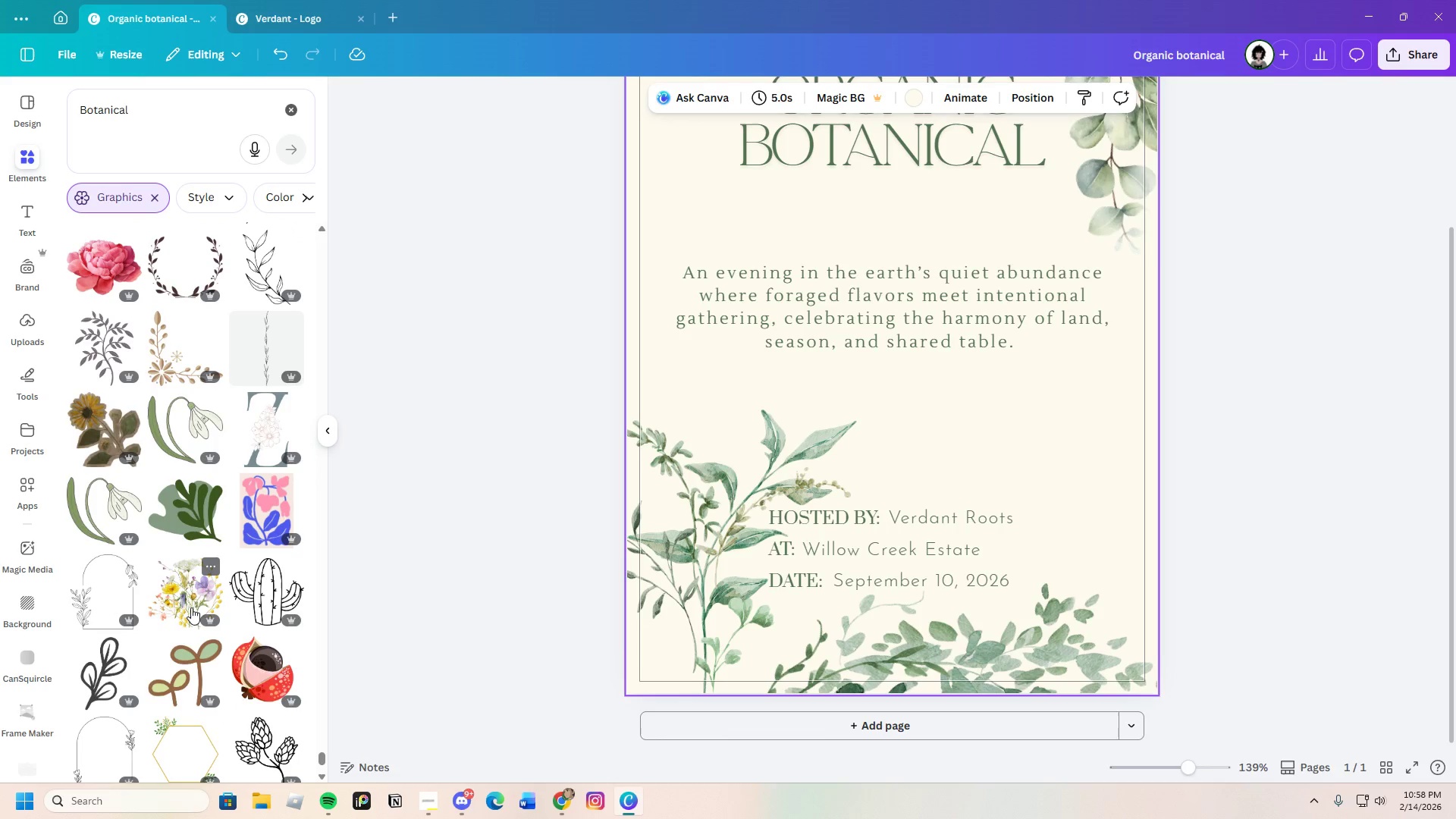 
scroll: coordinate [191, 608], scroll_direction: down, amount: 7.0
 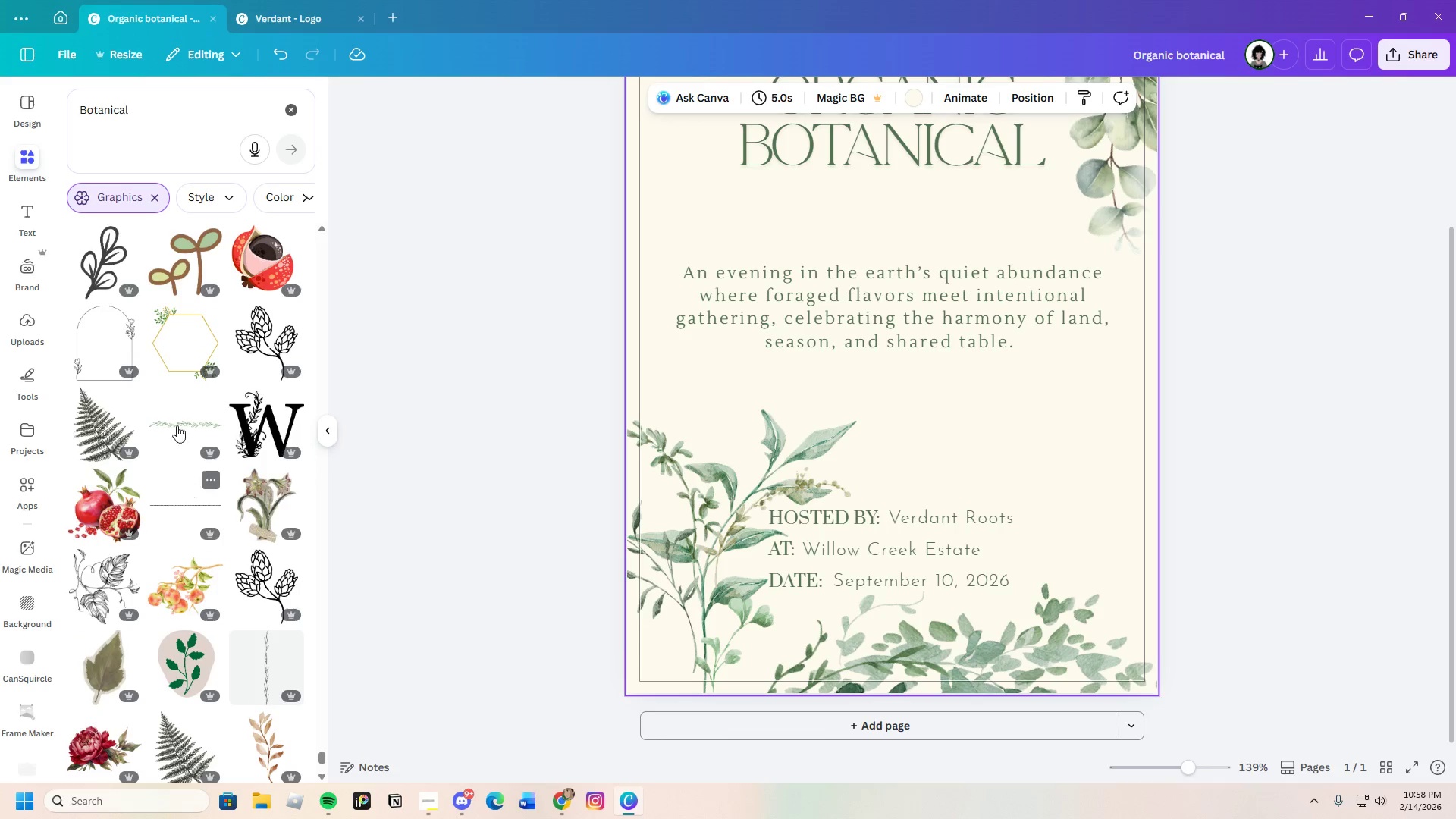 
left_click([180, 410])
 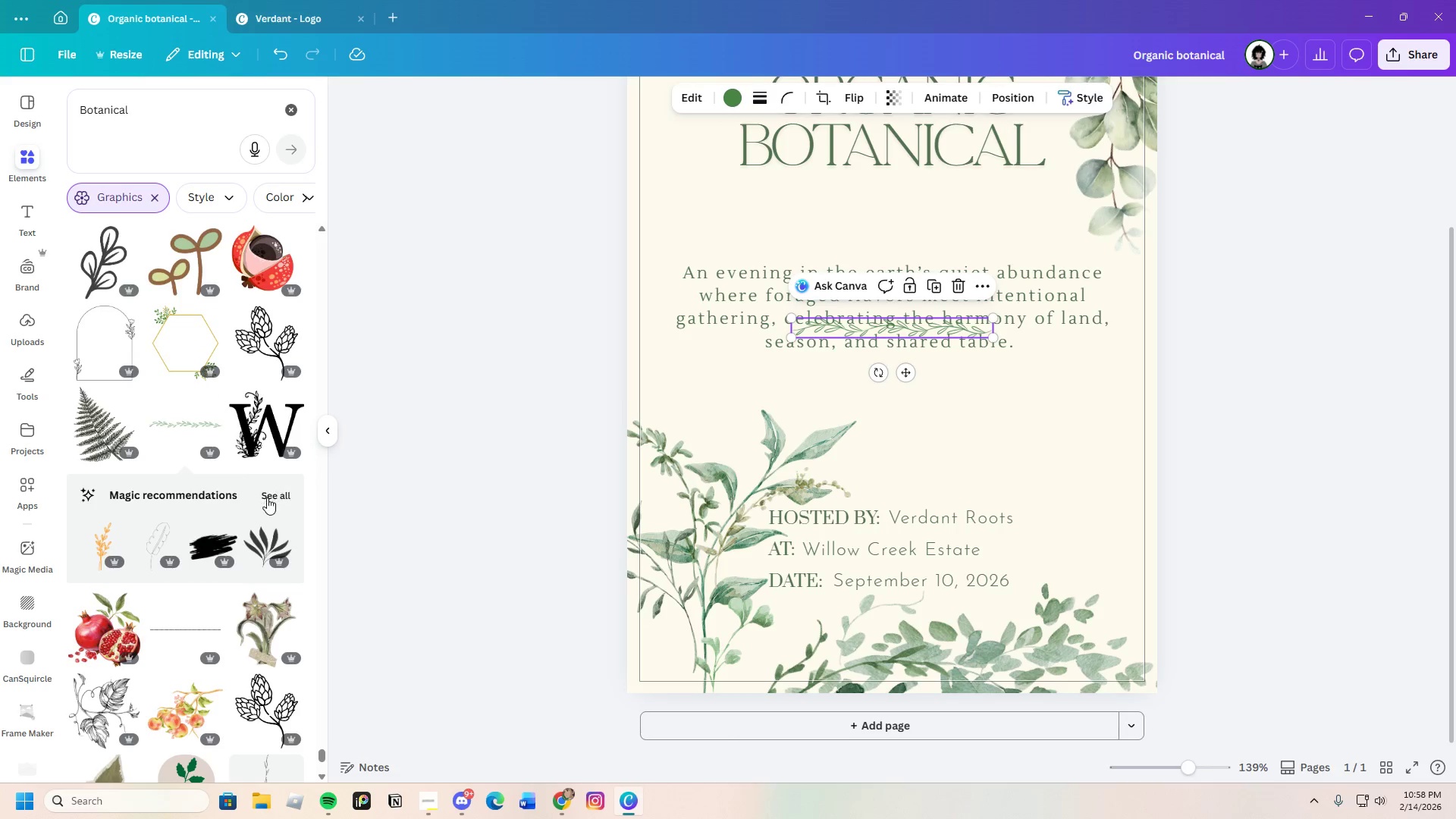 
left_click([273, 489])
 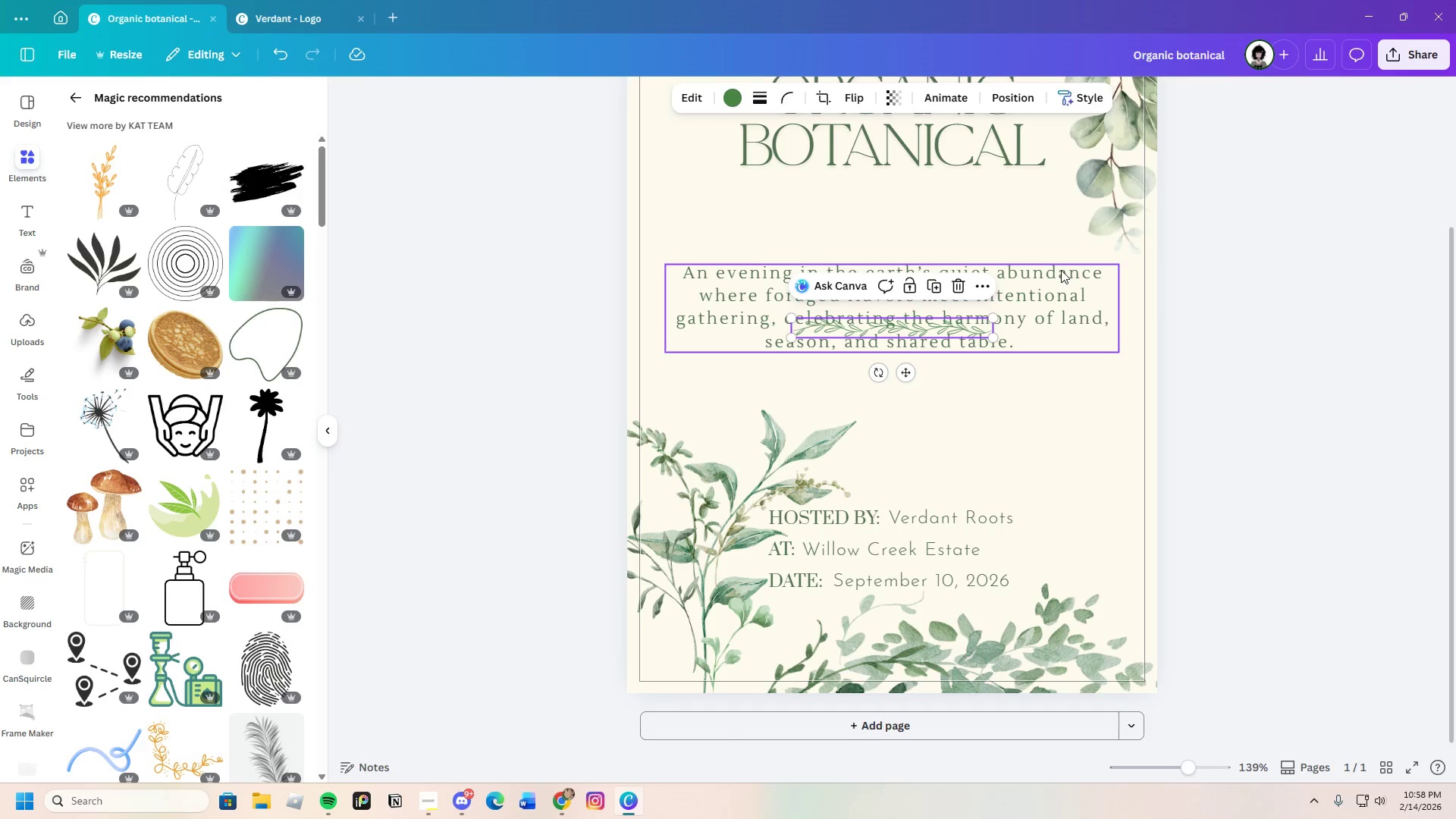 
left_click_drag(start_coordinate=[965, 328], to_coordinate=[946, 367])
 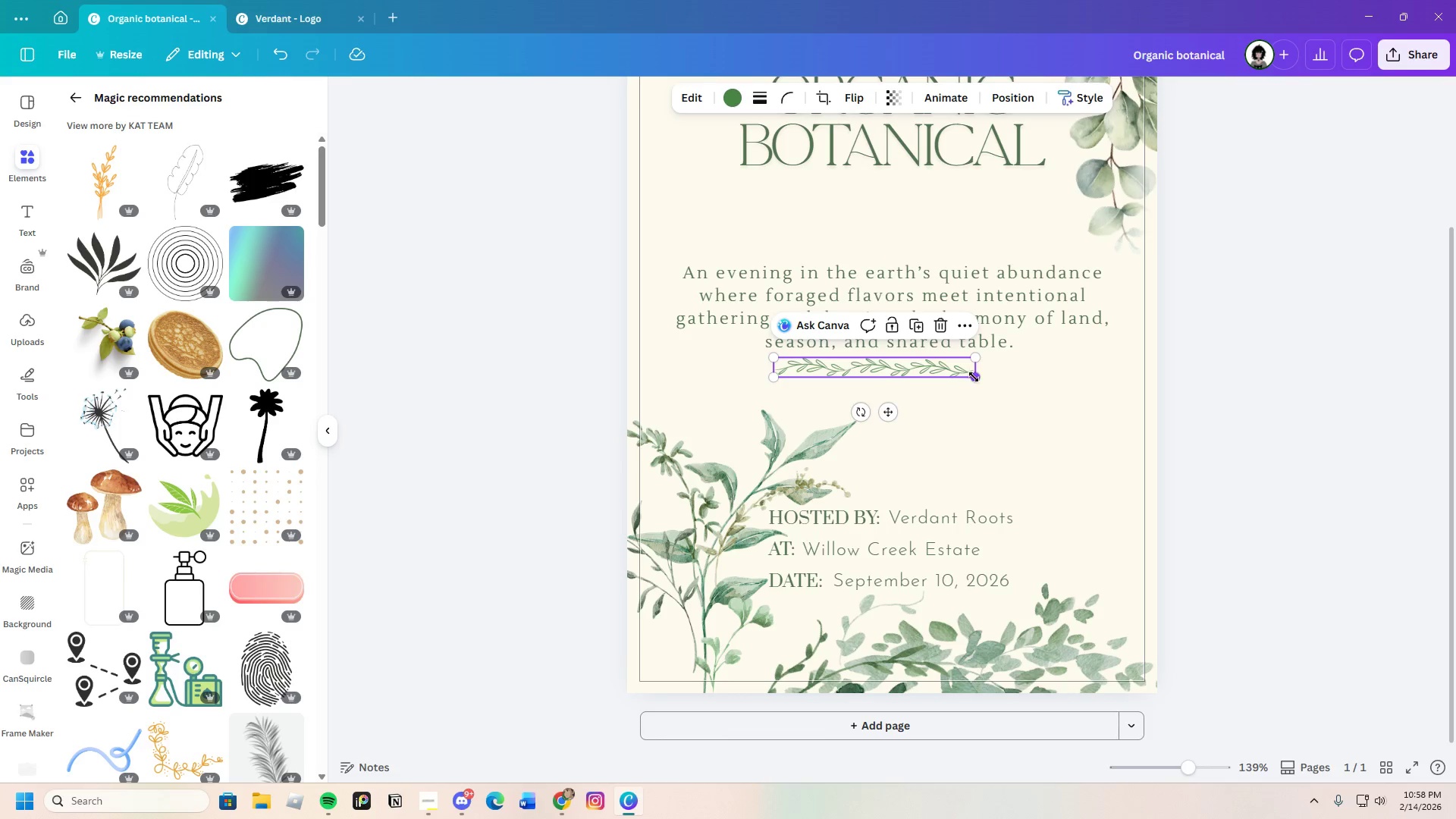 
left_click_drag(start_coordinate=[974, 378], to_coordinate=[1161, 414])
 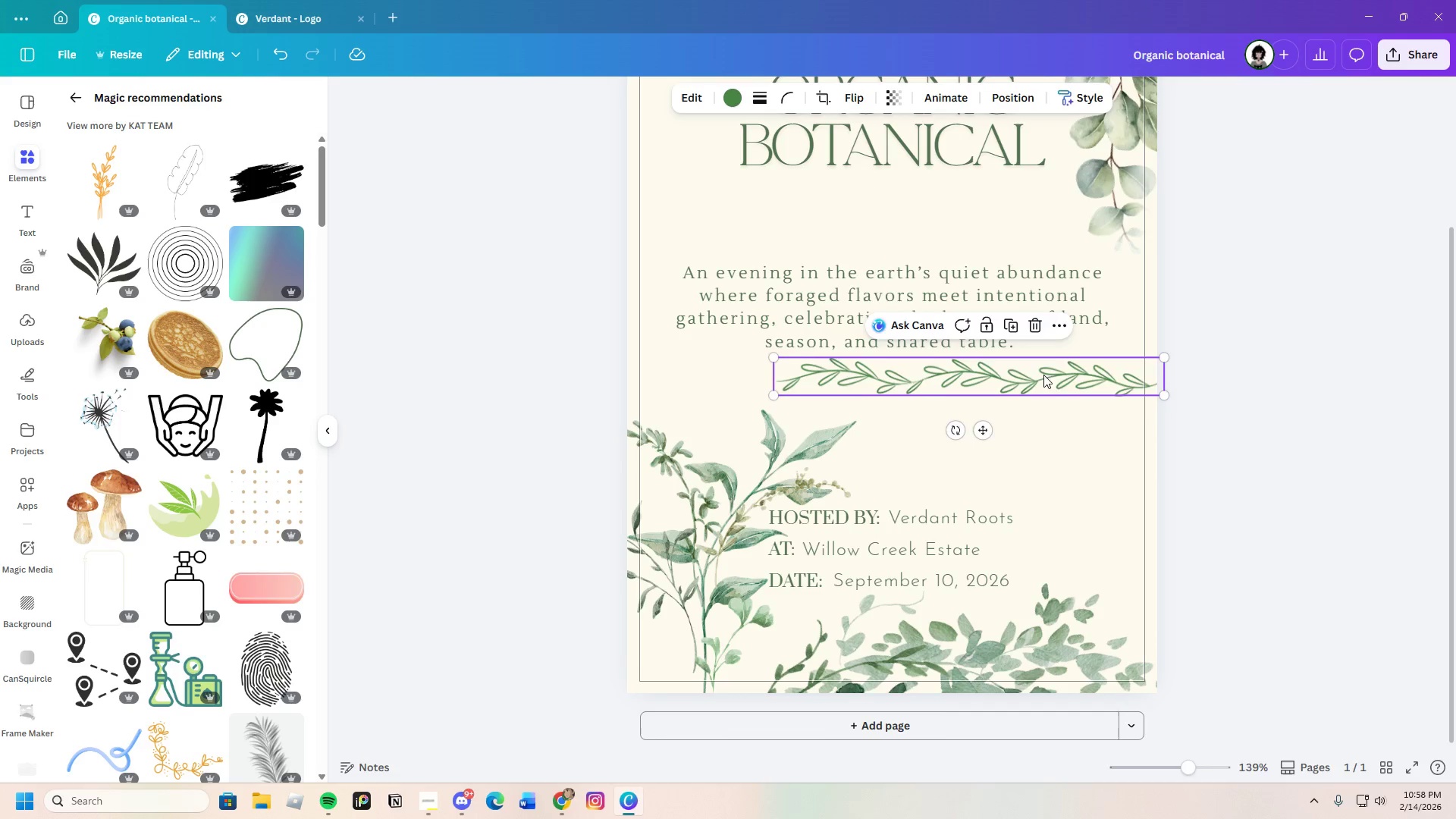 
left_click_drag(start_coordinate=[1040, 375], to_coordinate=[933, 371])
 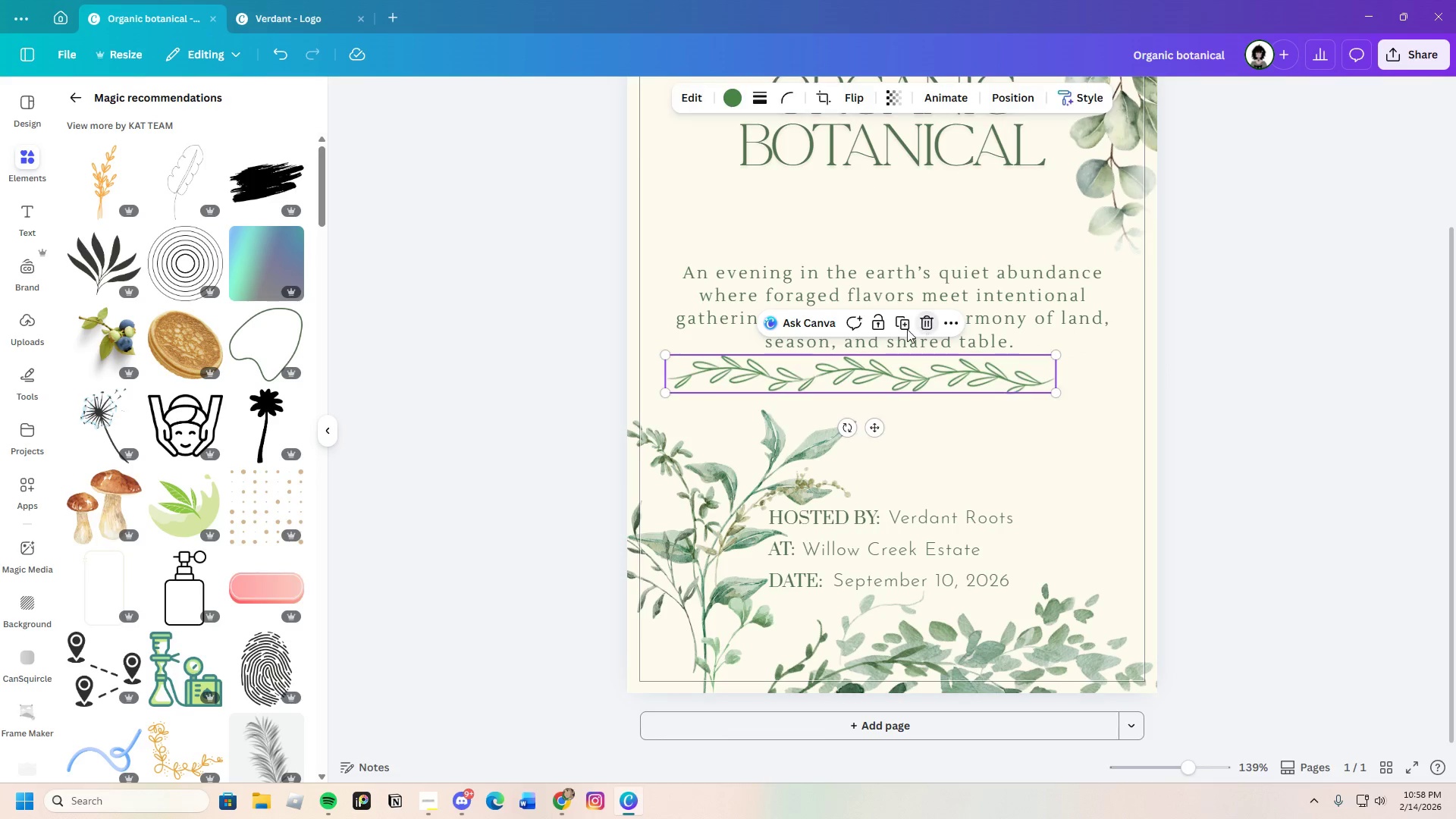 
scroll: coordinate [257, 593], scroll_direction: down, amount: 16.0
 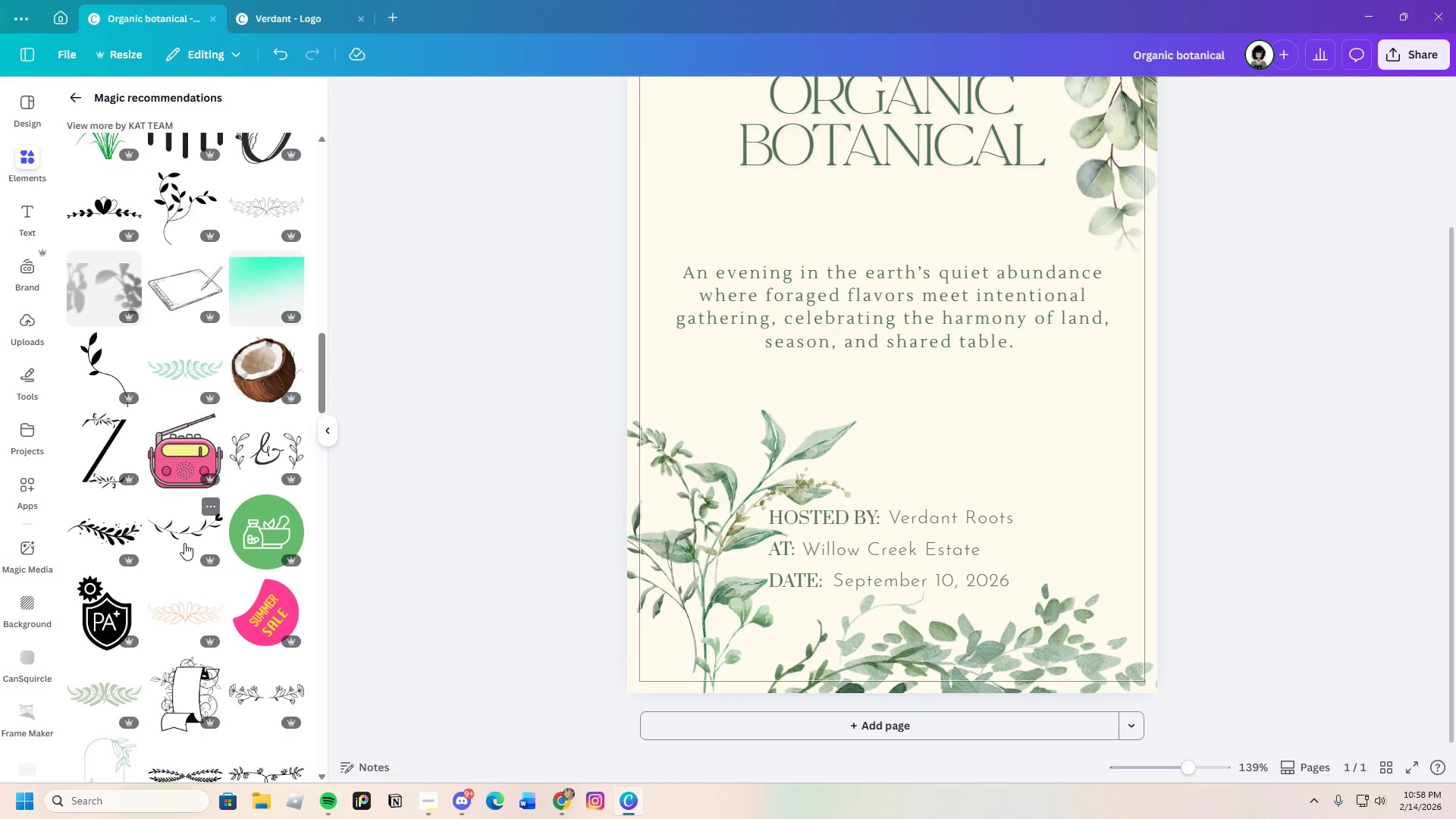 
left_click([181, 535])
 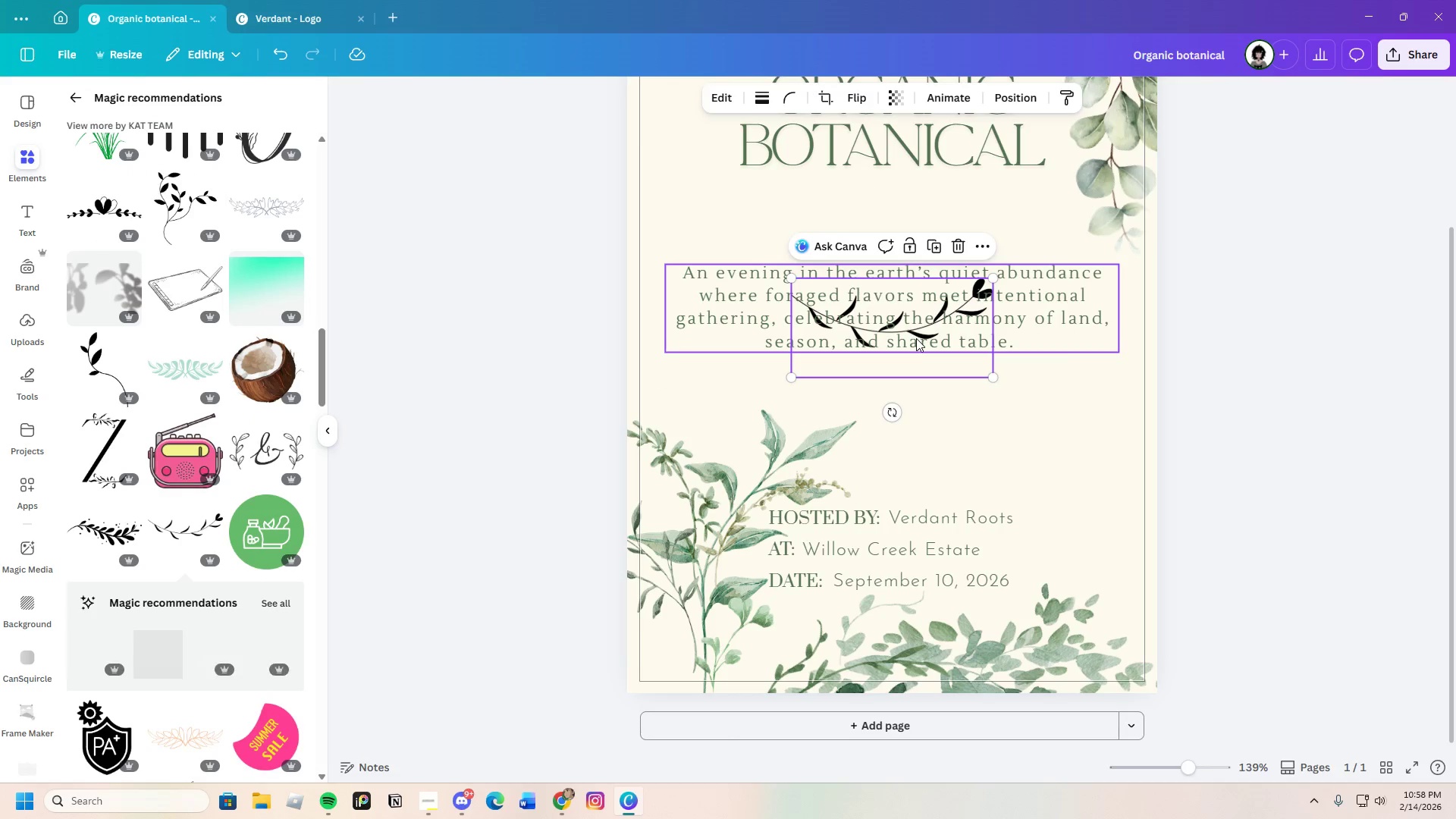 
left_click_drag(start_coordinate=[914, 321], to_coordinate=[878, 384])
 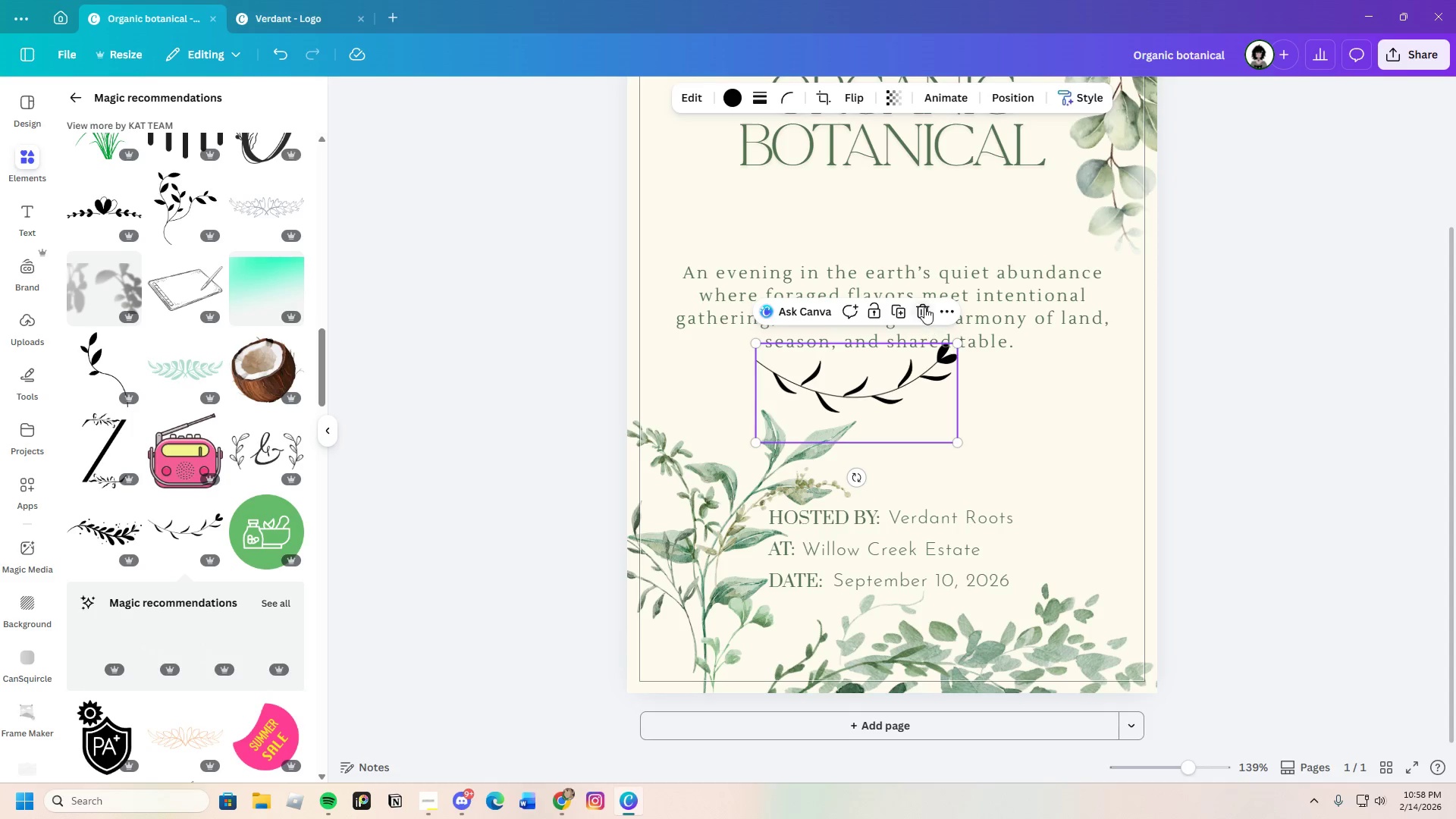 
left_click([924, 307])
 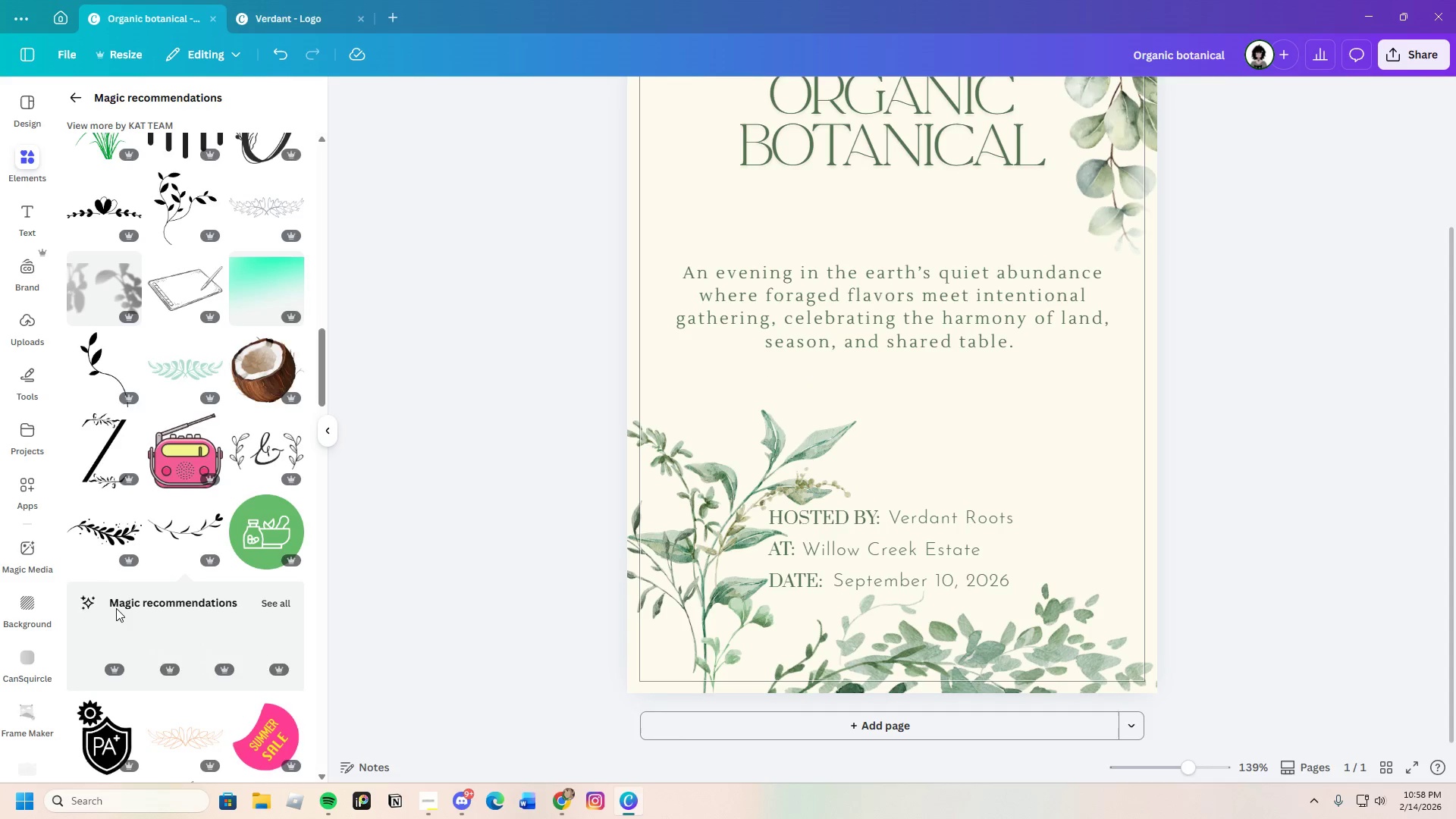 
scroll: coordinate [191, 539], scroll_direction: down, amount: 11.0
 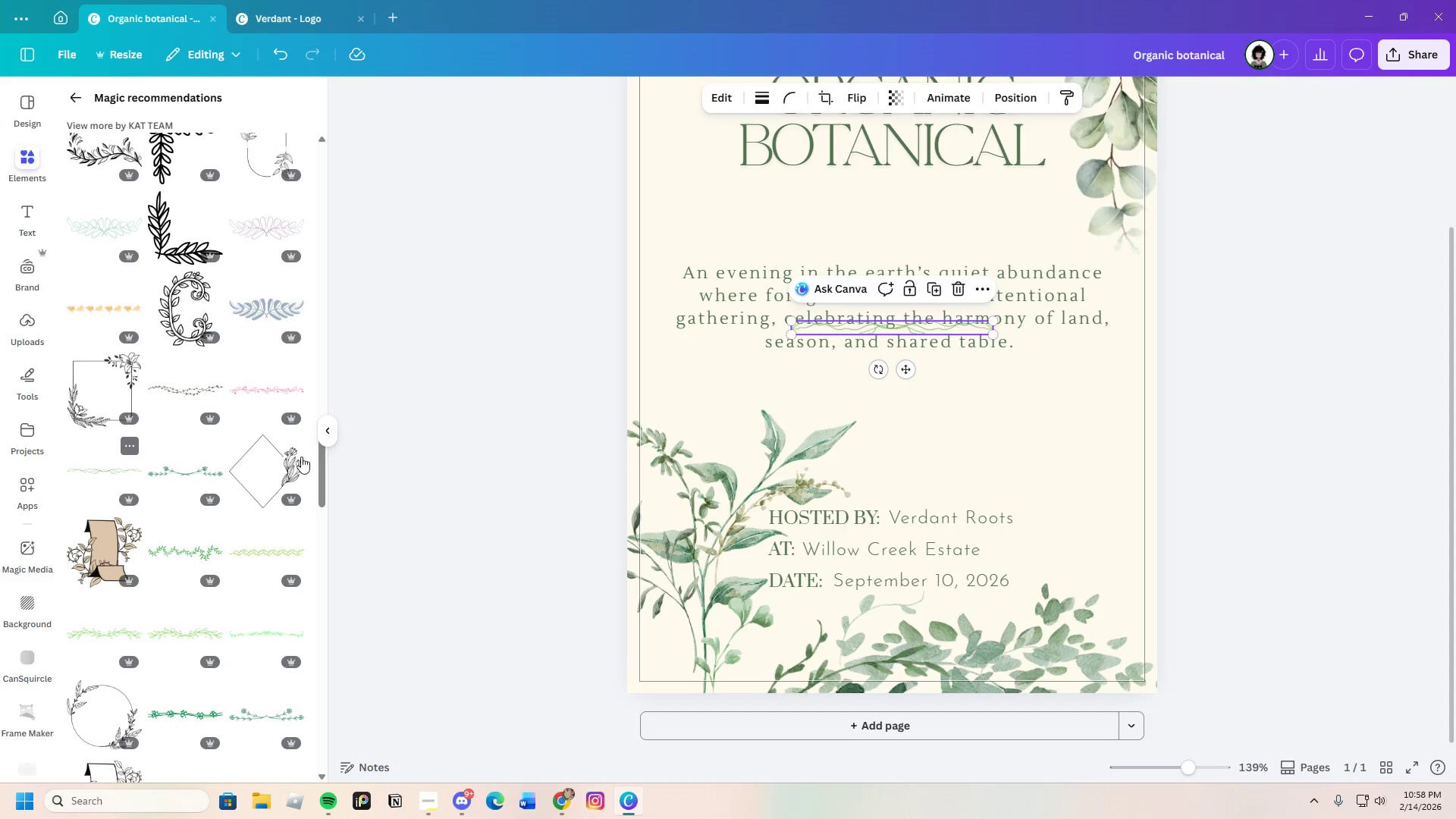 
left_click_drag(start_coordinate=[896, 324], to_coordinate=[893, 375])
 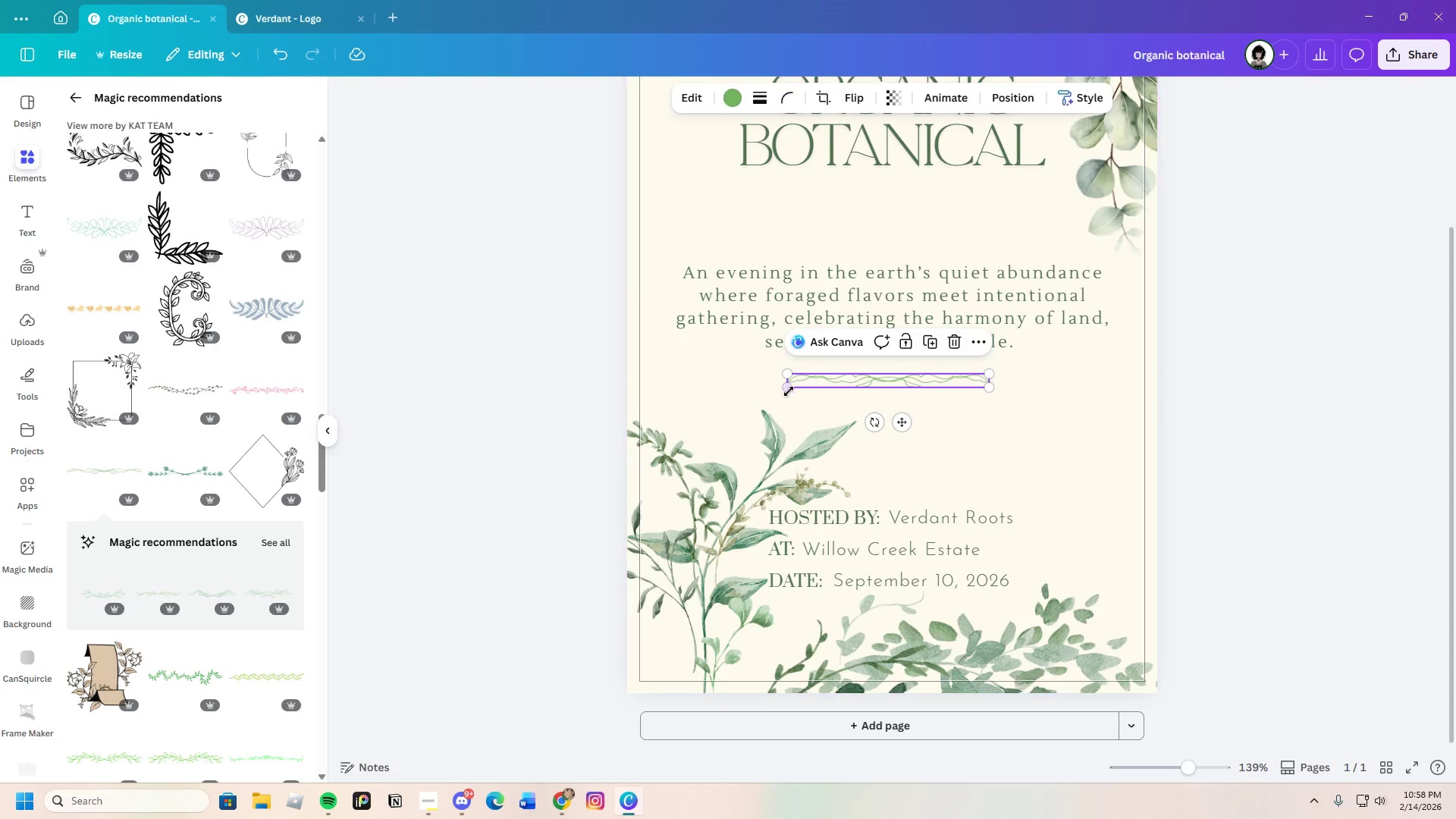 
left_click_drag(start_coordinate=[789, 388], to_coordinate=[723, 405])
 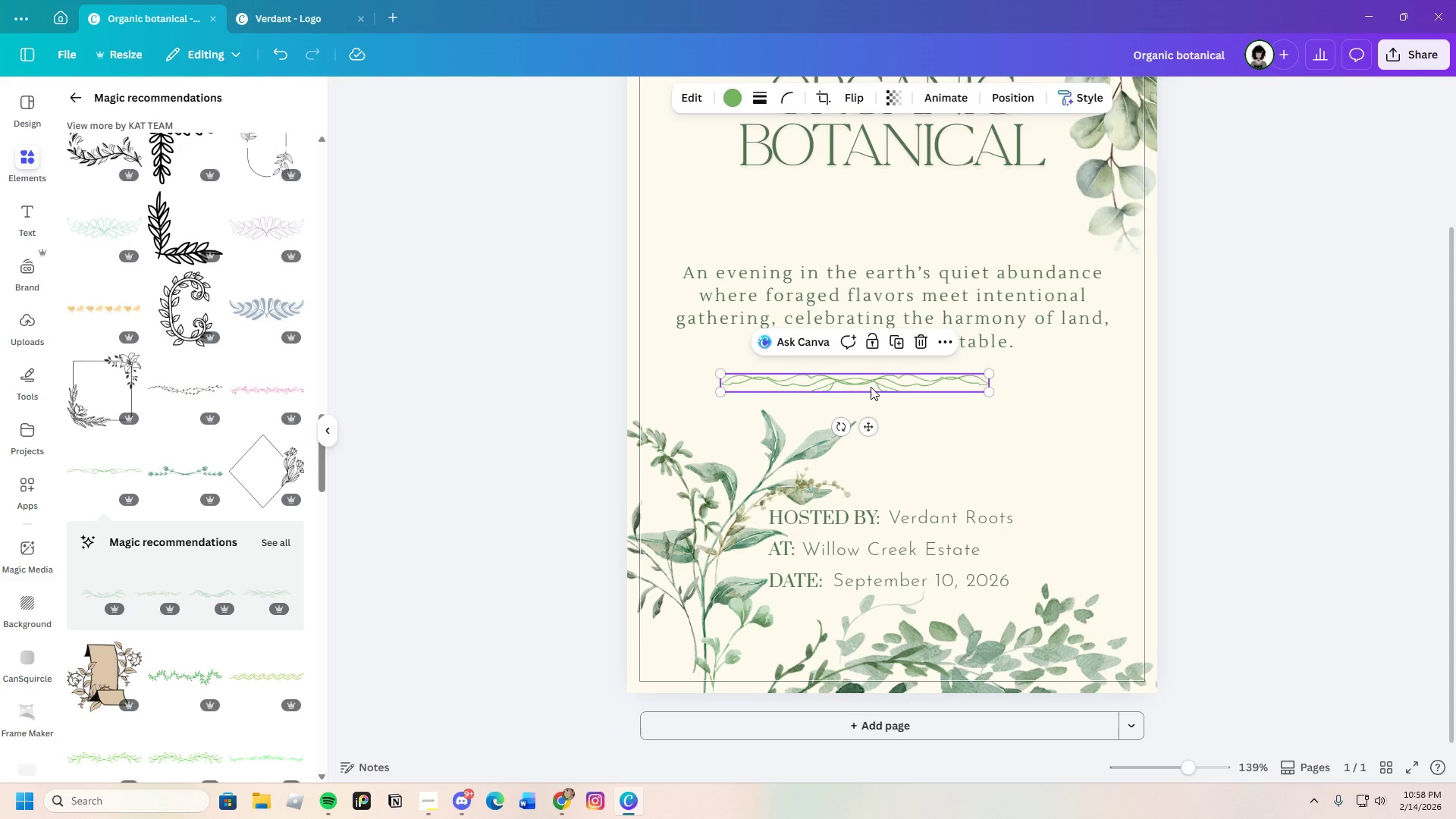 
left_click_drag(start_coordinate=[872, 386], to_coordinate=[898, 377])
 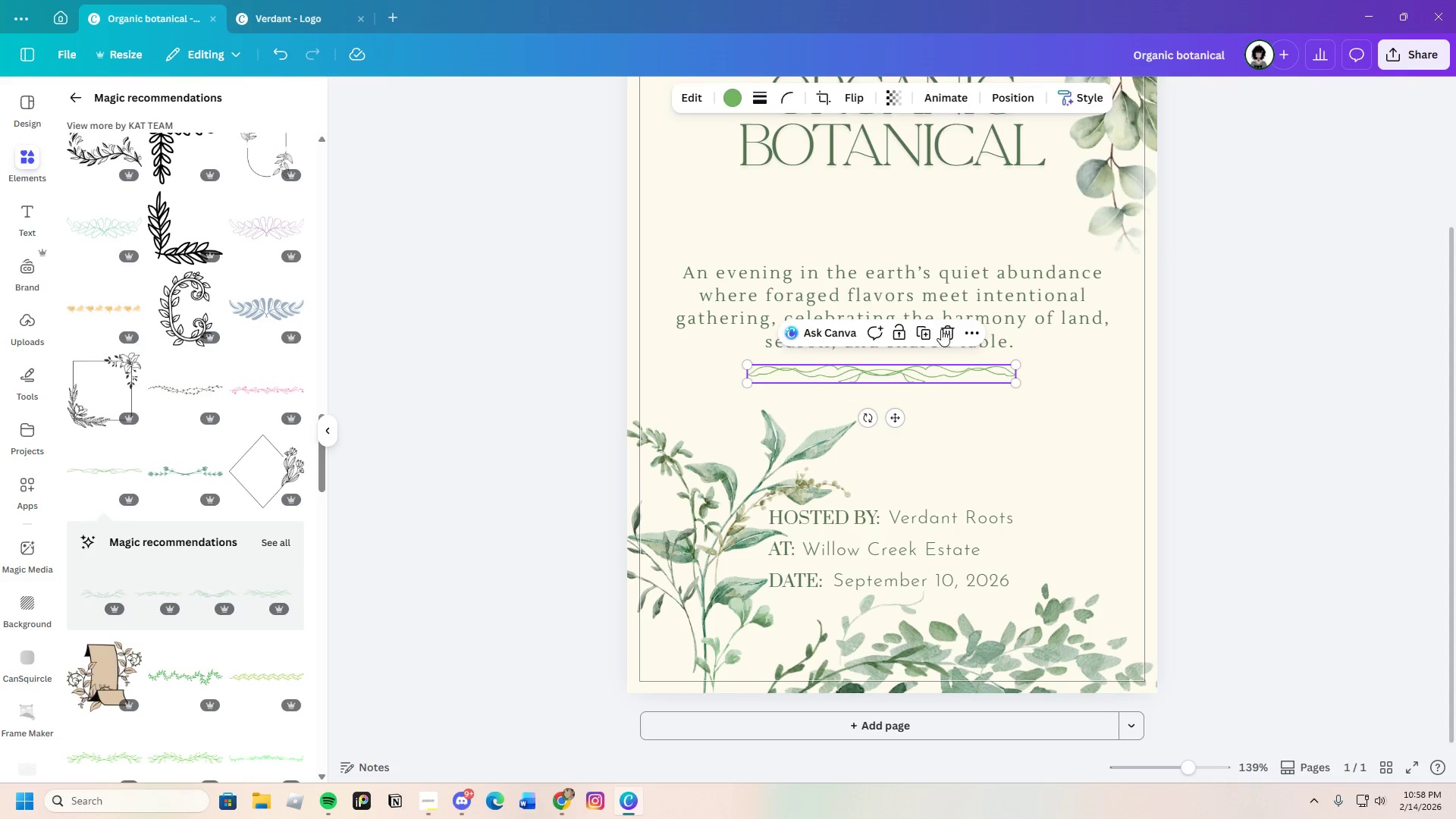 
left_click([943, 332])
 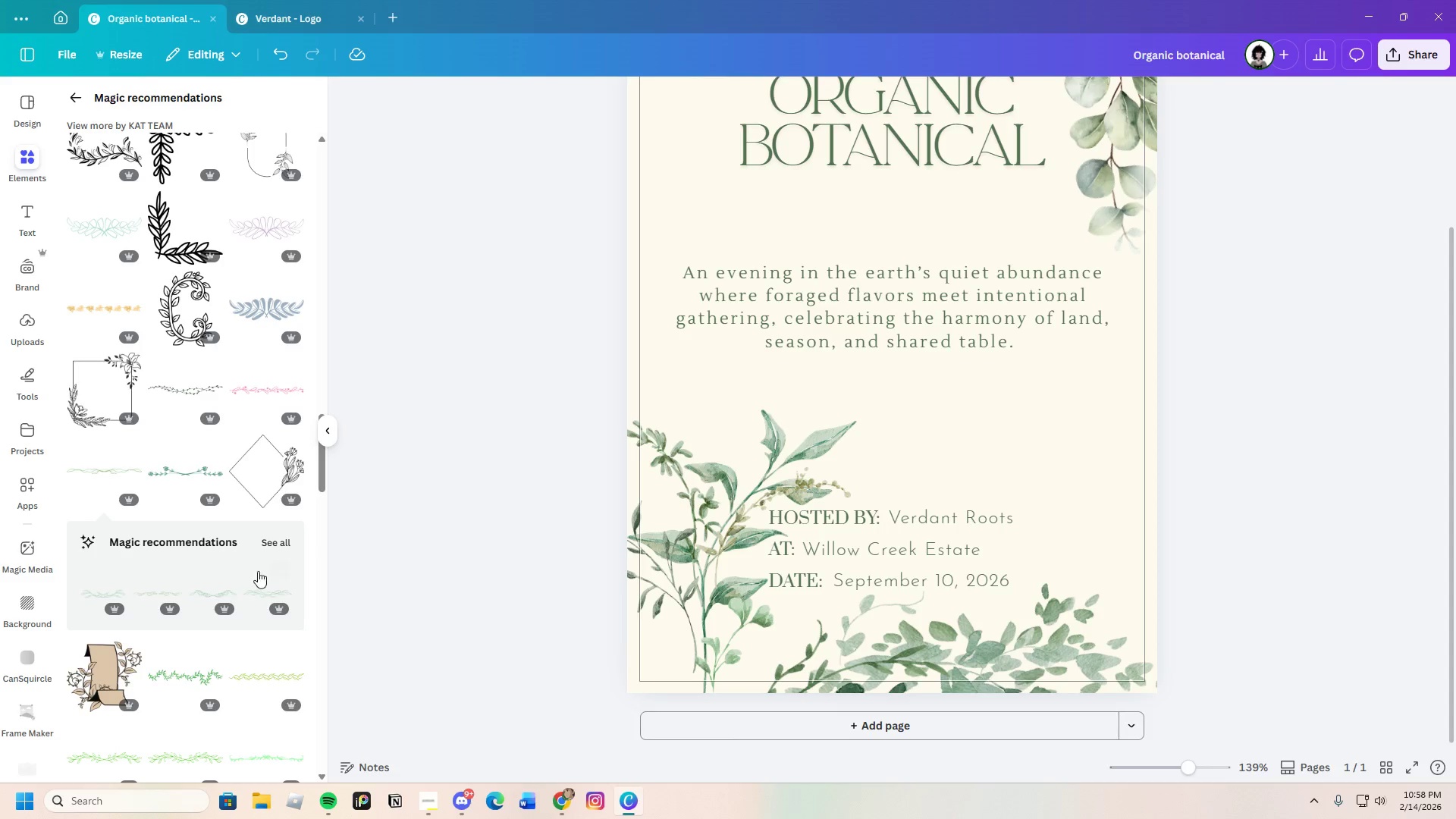 
scroll: coordinate [243, 654], scroll_direction: down, amount: 16.0
 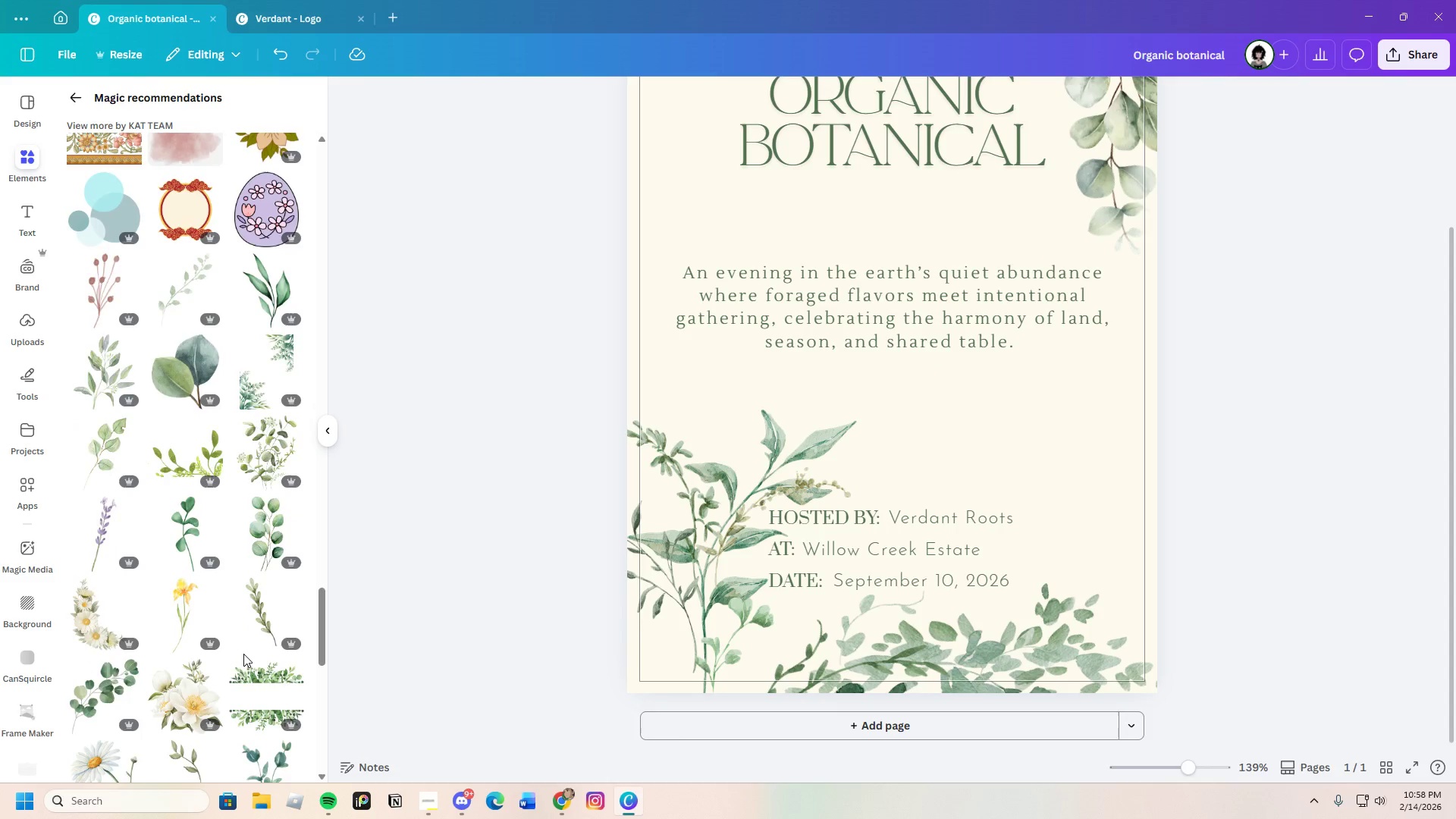 
scroll: coordinate [218, 587], scroll_direction: up, amount: 20.0
 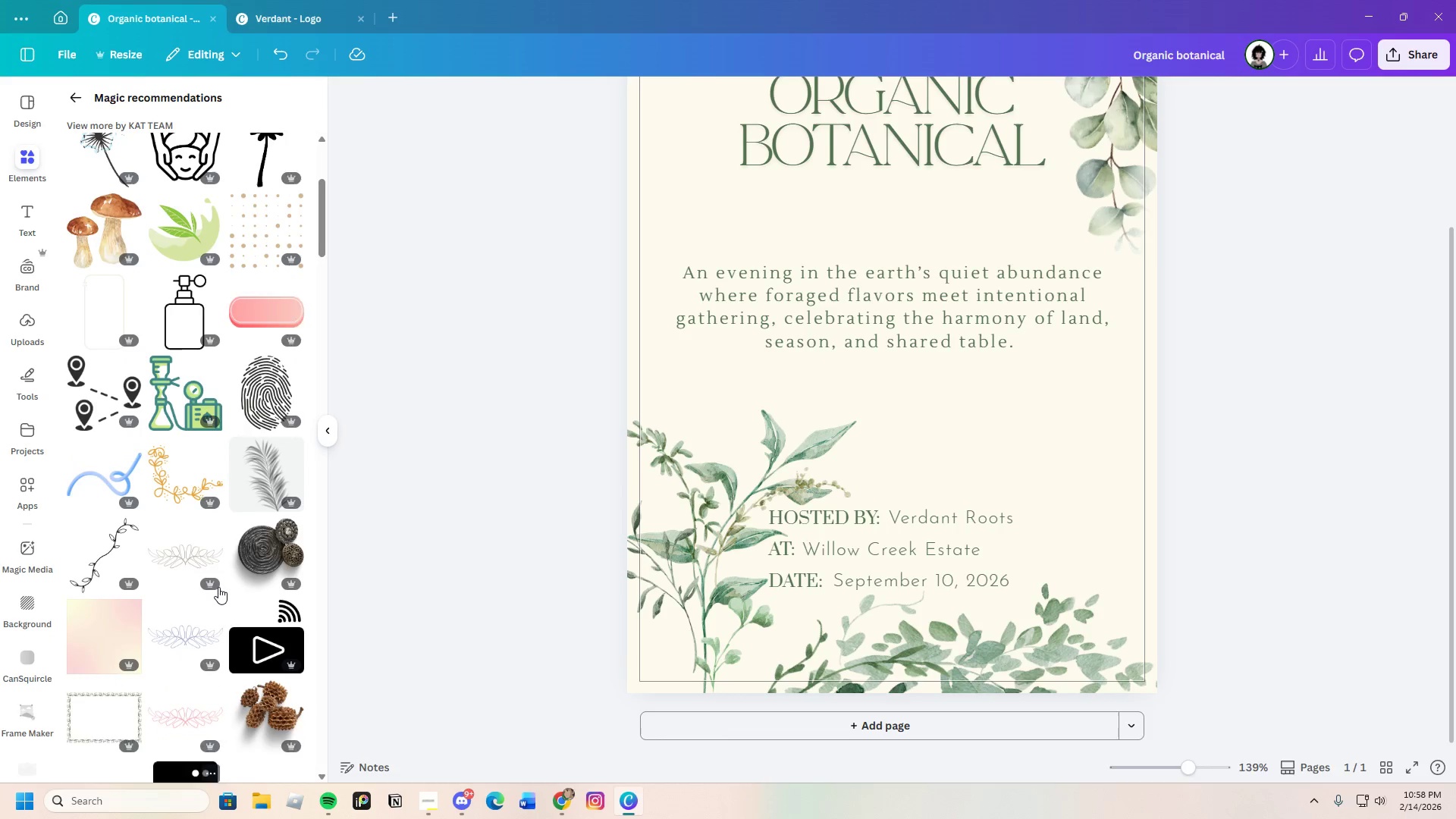 
left_click([76, 99])
 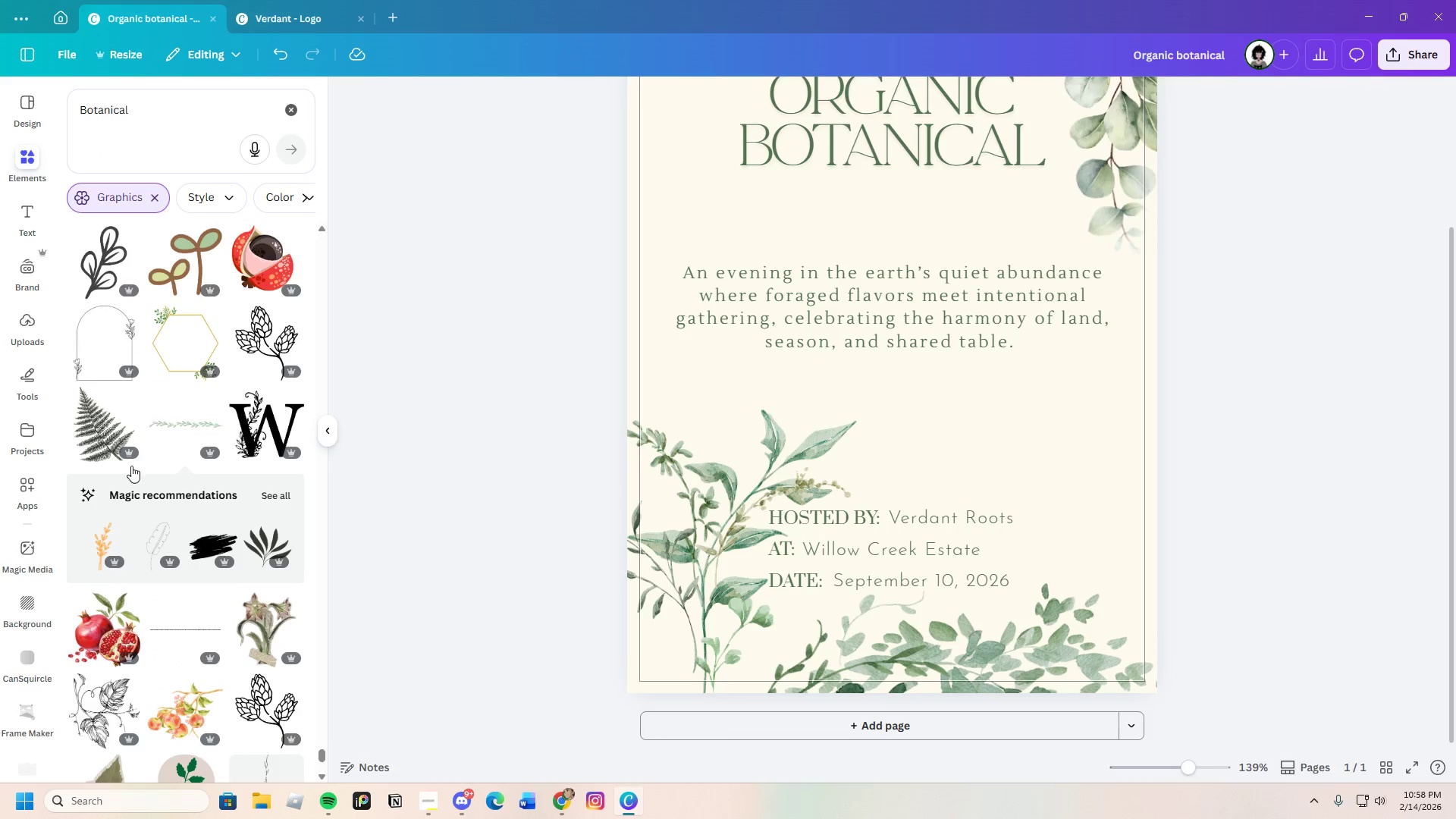 
scroll: coordinate [194, 629], scroll_direction: down, amount: 21.0
 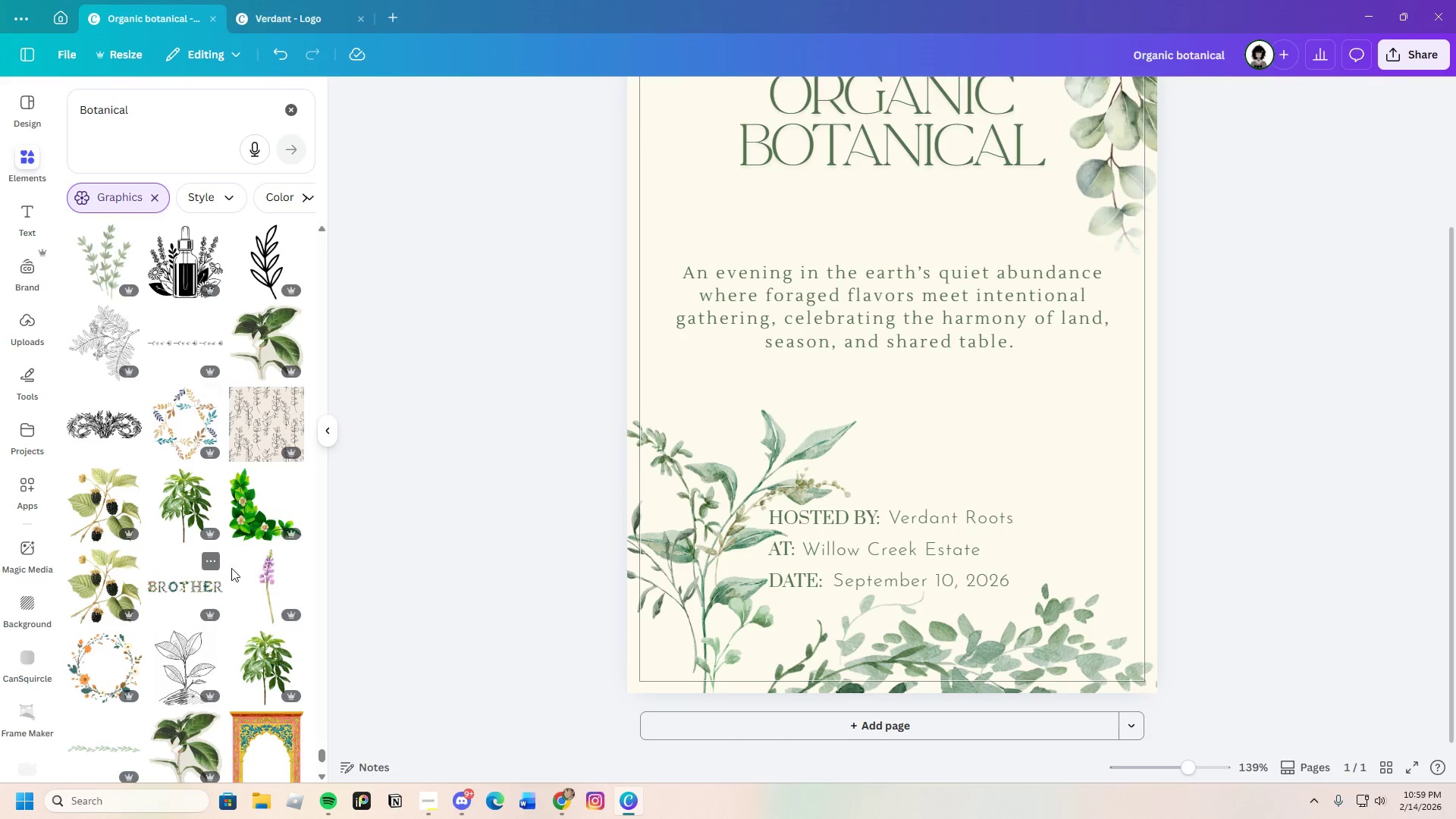 
left_click([190, 340])
 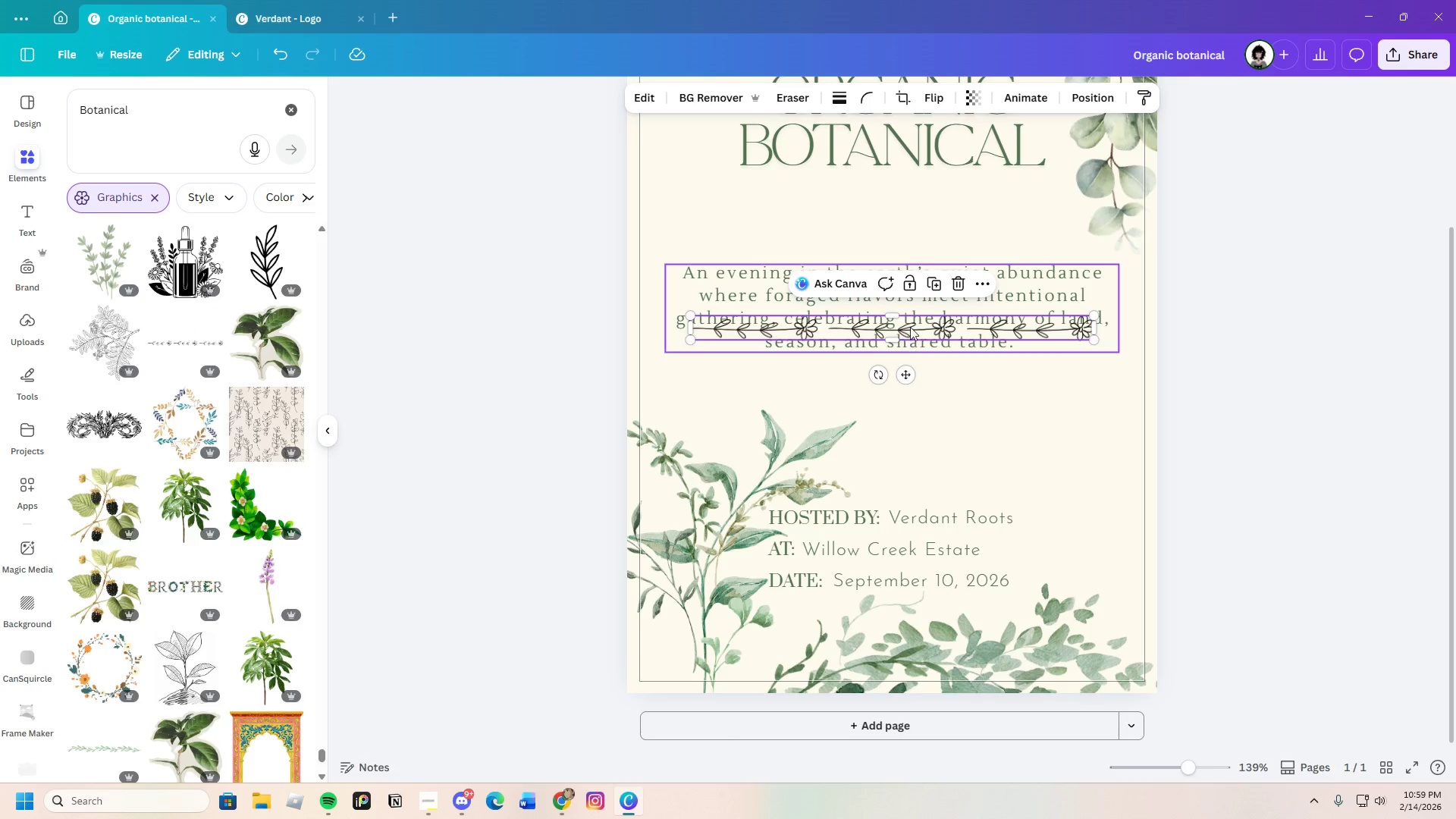 
left_click_drag(start_coordinate=[914, 321], to_coordinate=[924, 369])
 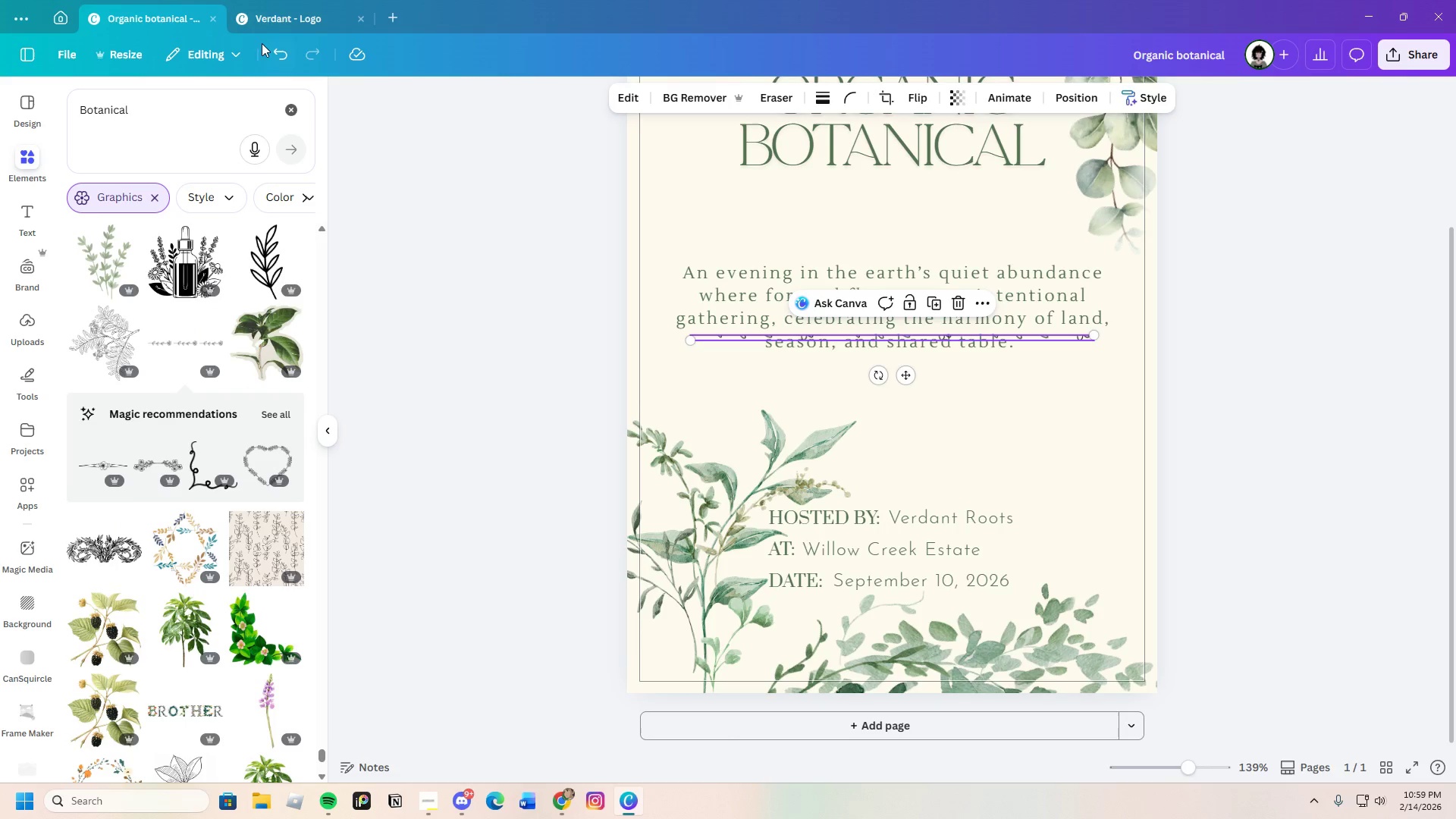 
left_click([276, 49])
 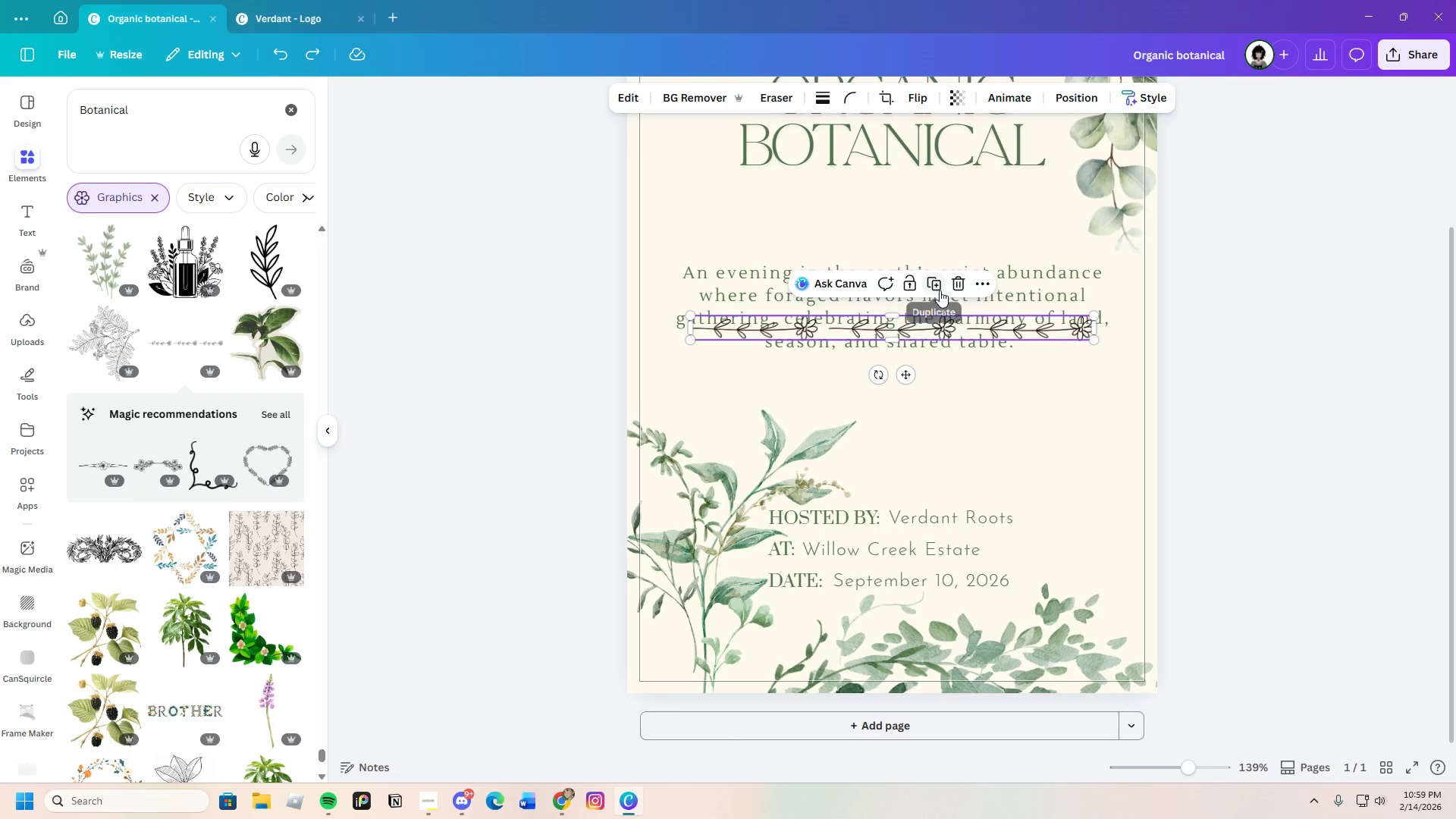 
left_click([956, 285])
 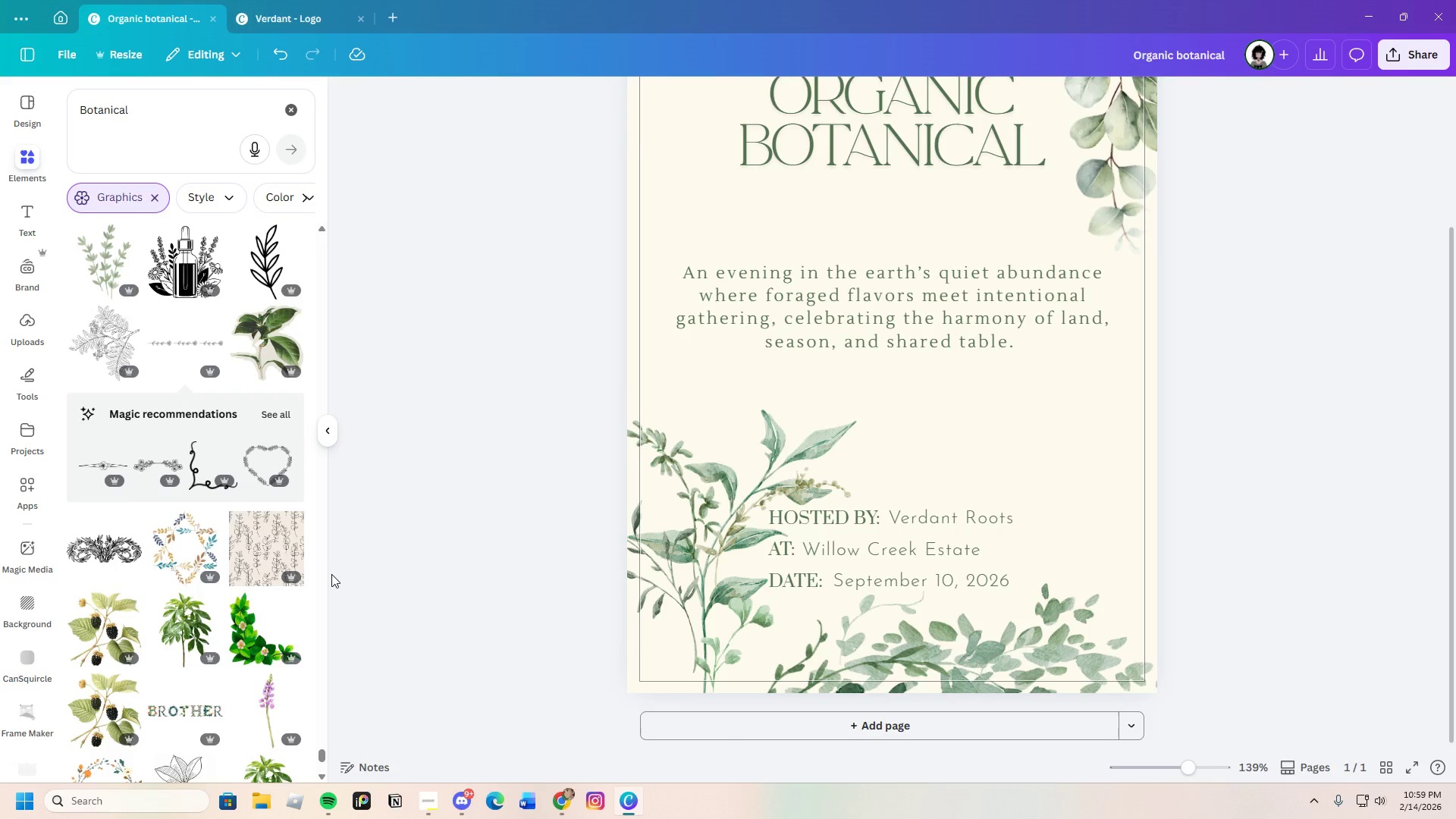 
scroll: coordinate [228, 588], scroll_direction: down, amount: 1.0
 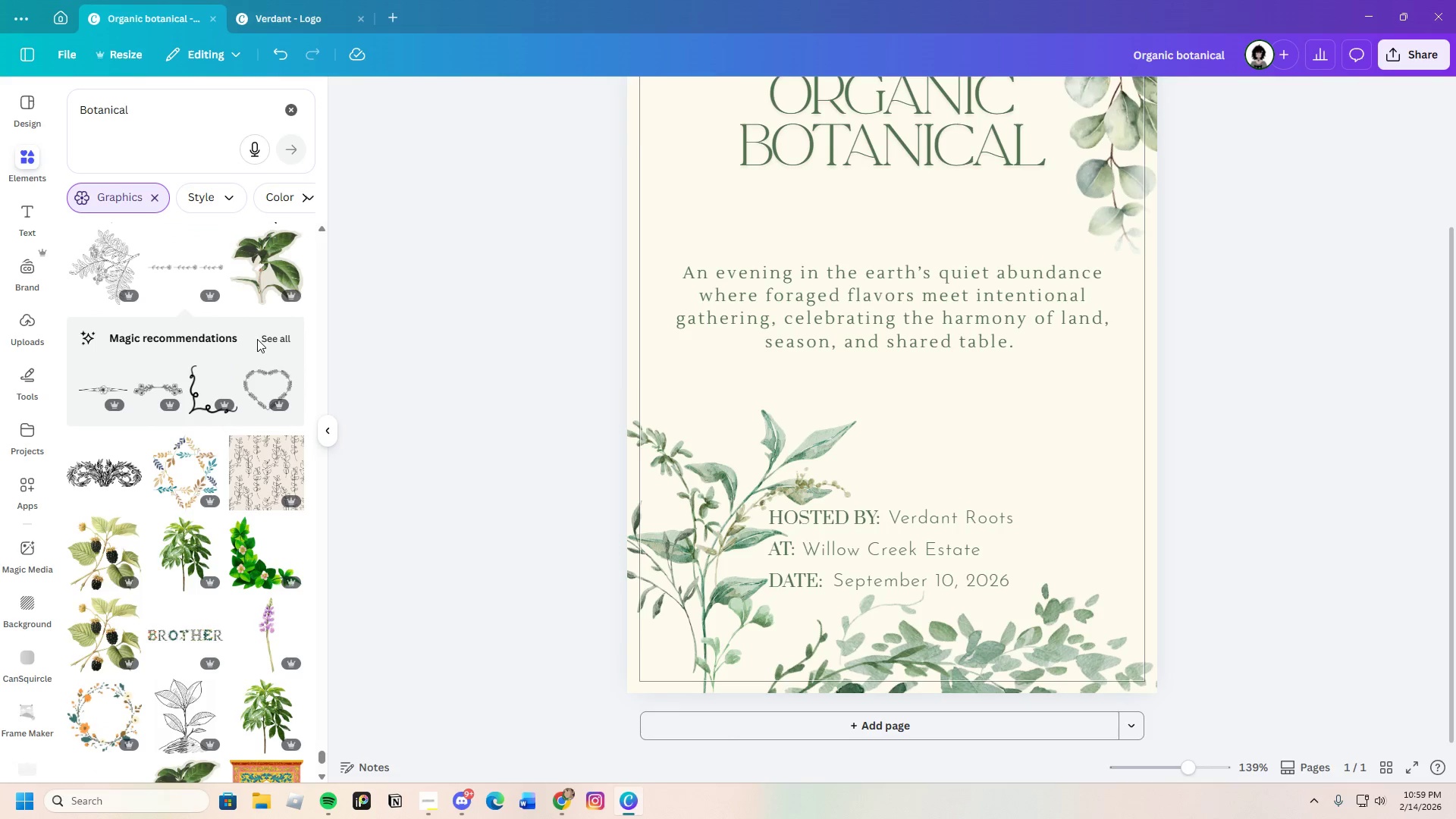 
left_click([264, 340])
 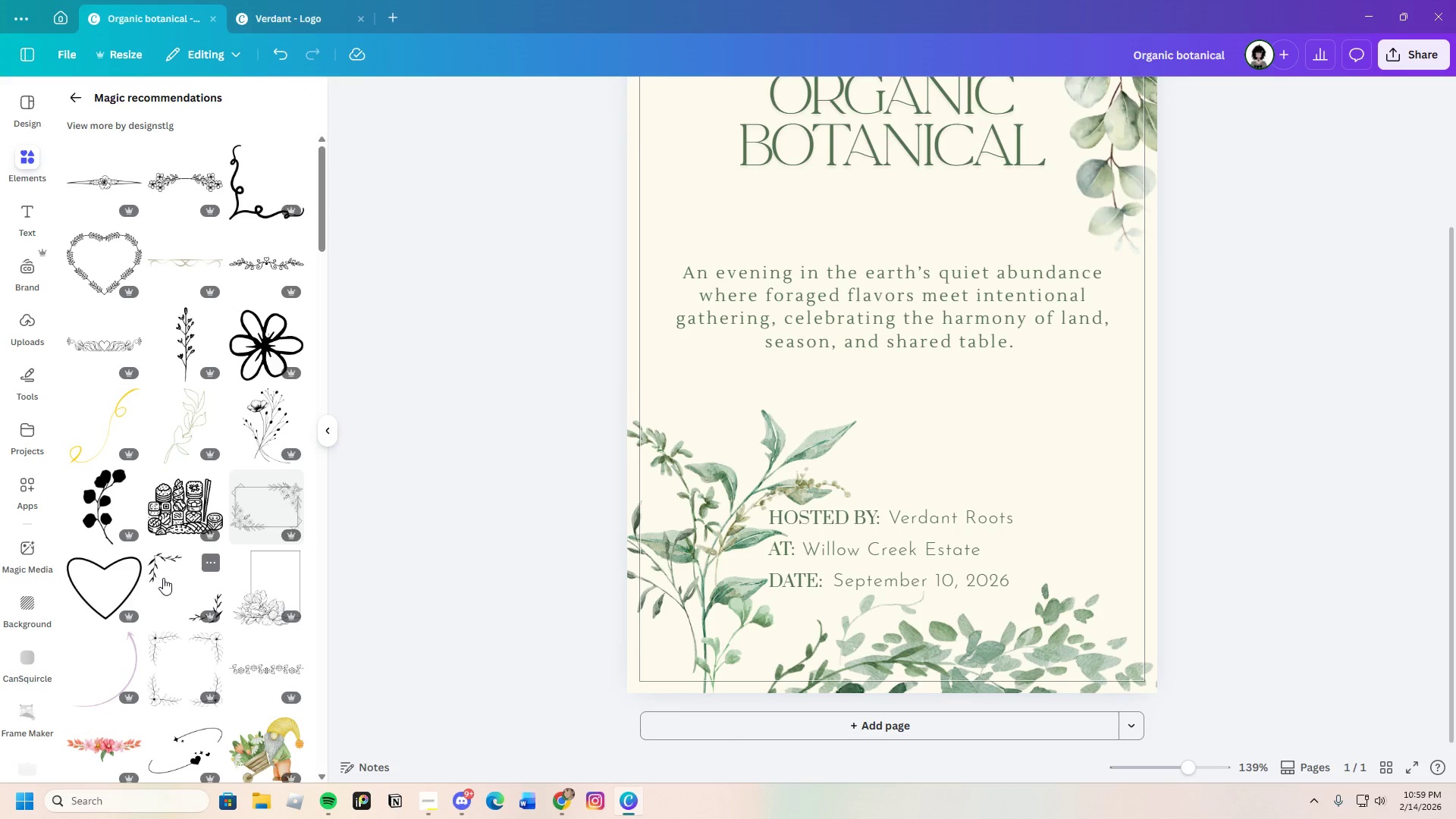 
scroll: coordinate [229, 623], scroll_direction: down, amount: 22.0
 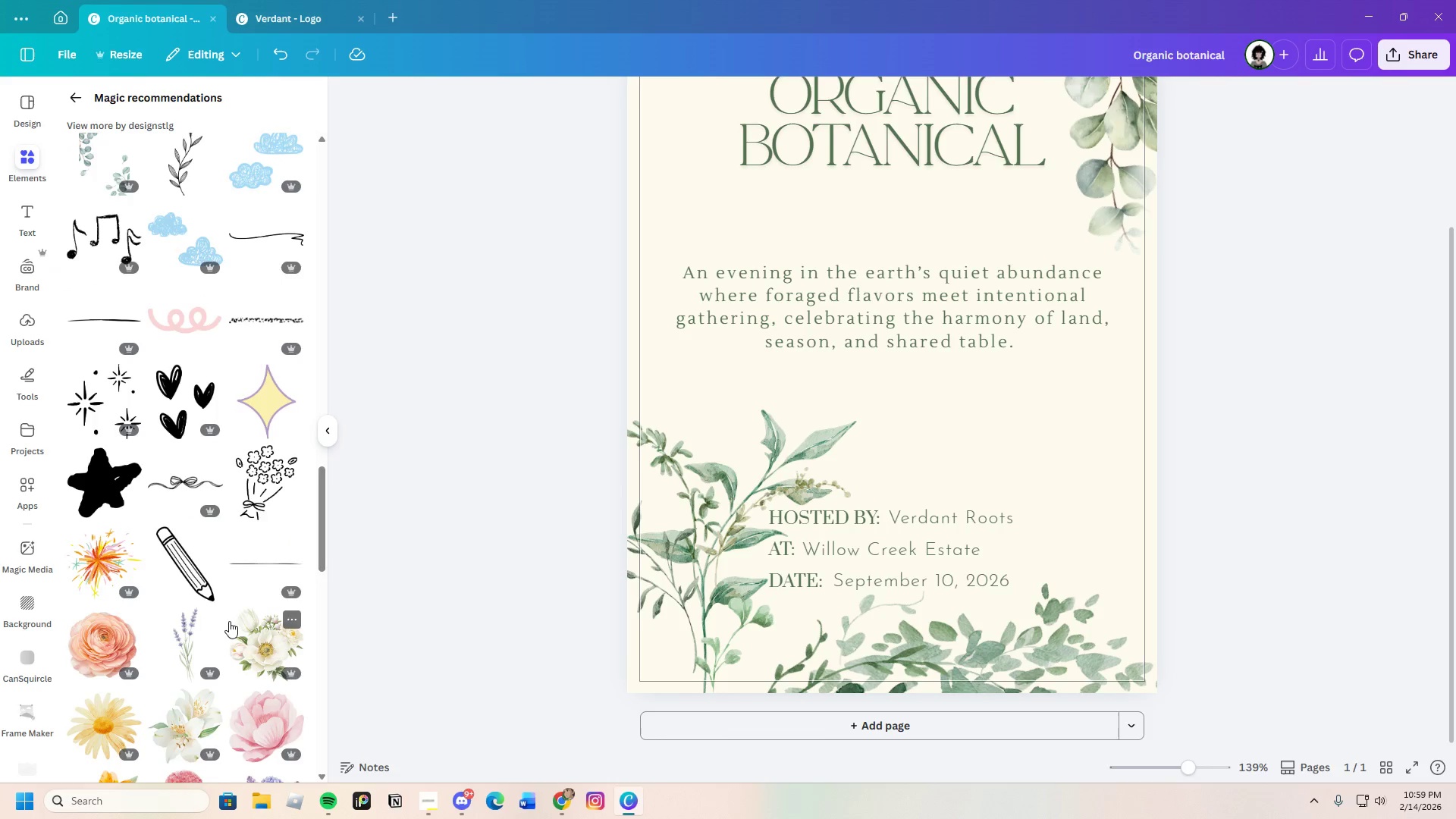 
scroll: coordinate [240, 621], scroll_direction: down, amount: 7.0
 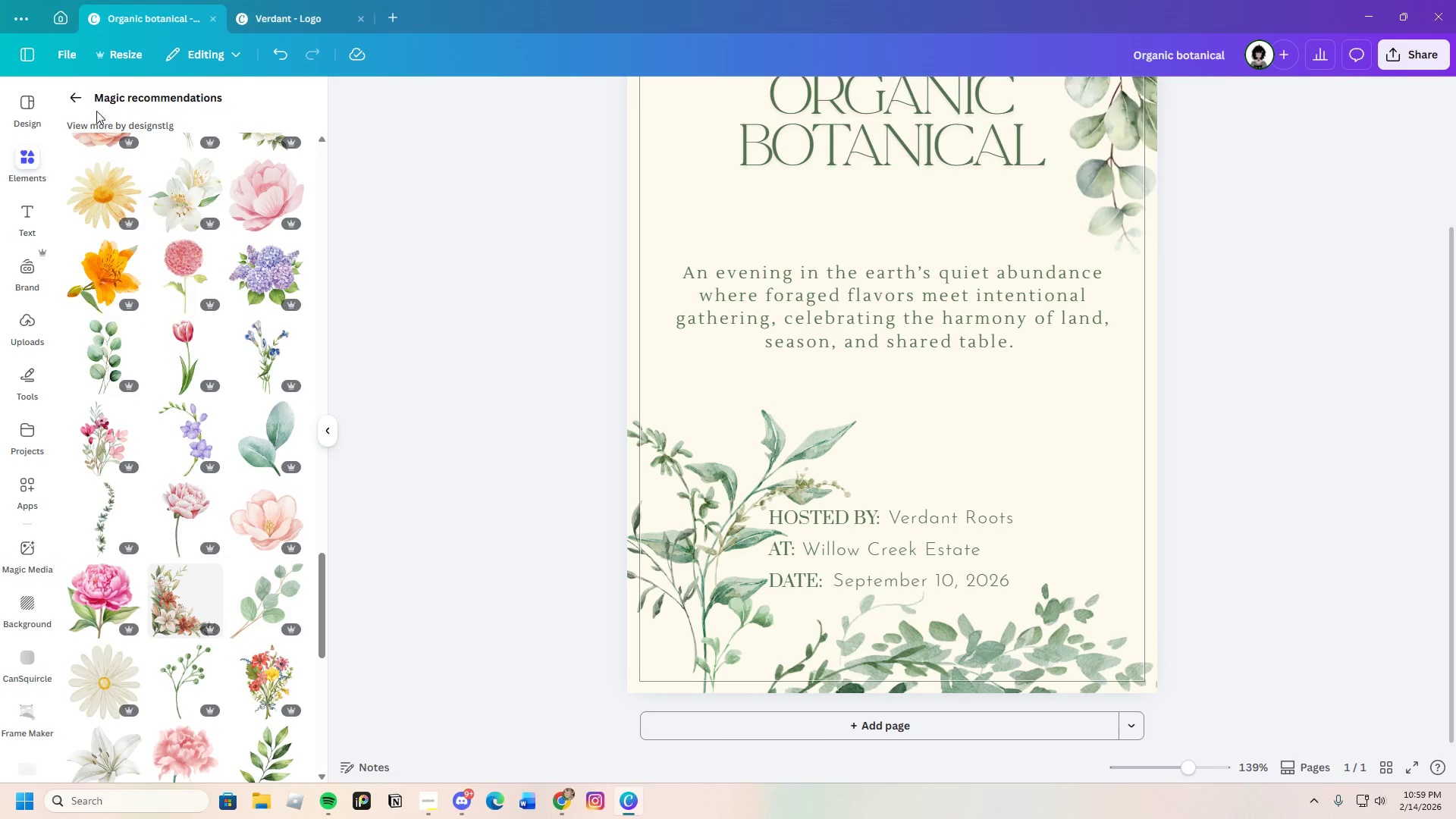 
left_click([76, 97])
 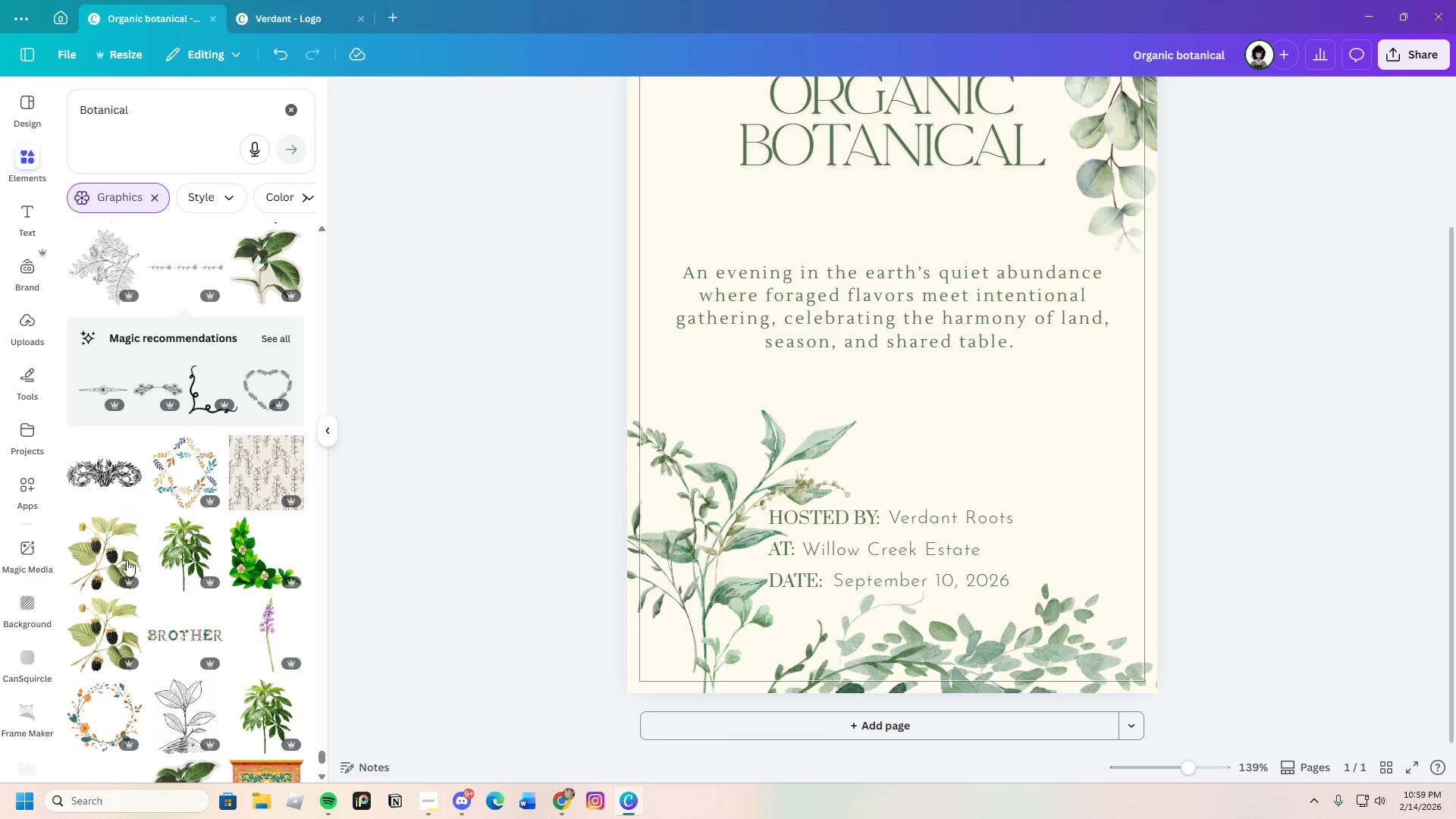 
scroll: coordinate [127, 620], scroll_direction: down, amount: 8.0
 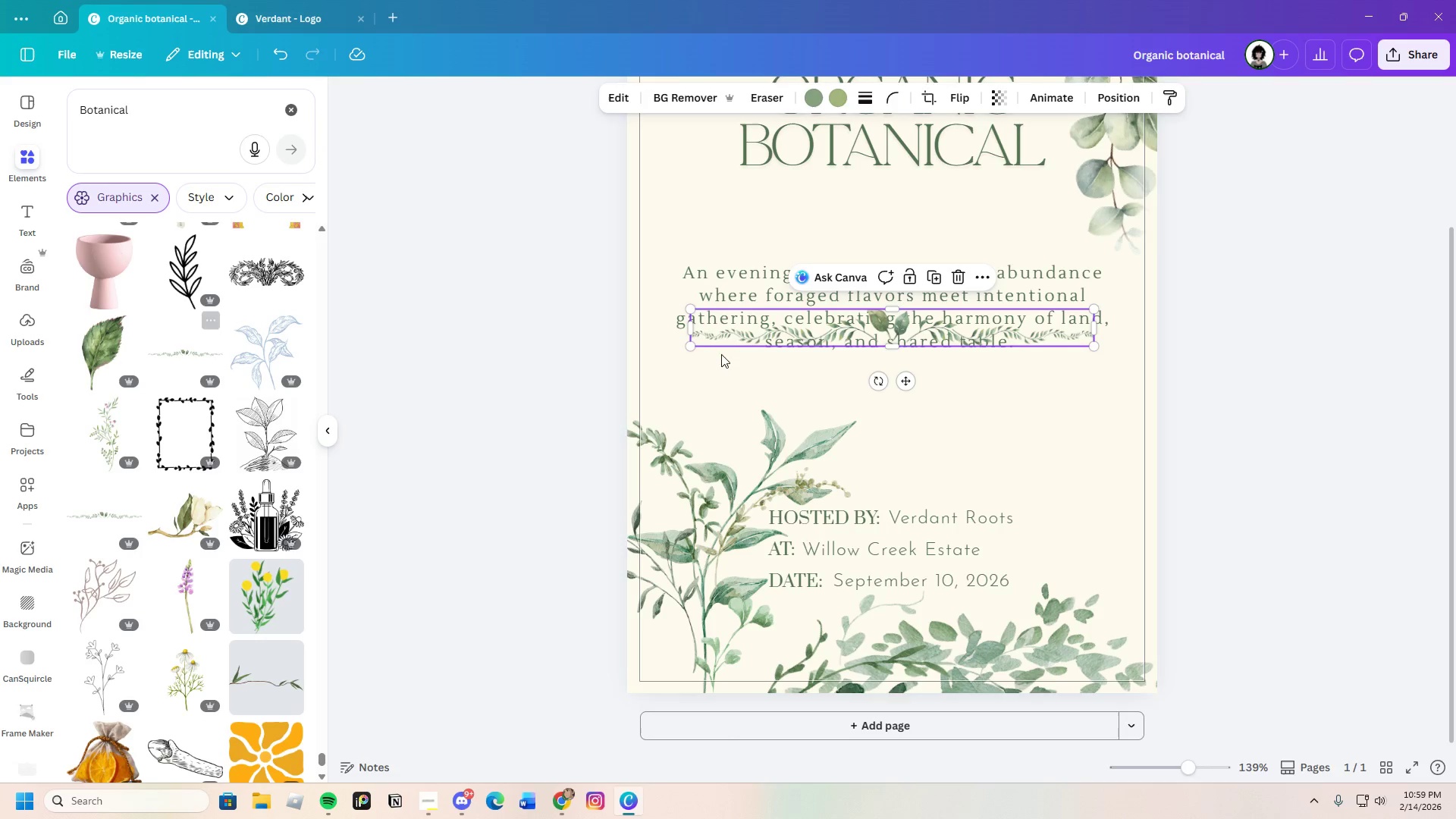 
left_click_drag(start_coordinate=[959, 336], to_coordinate=[954, 373])
 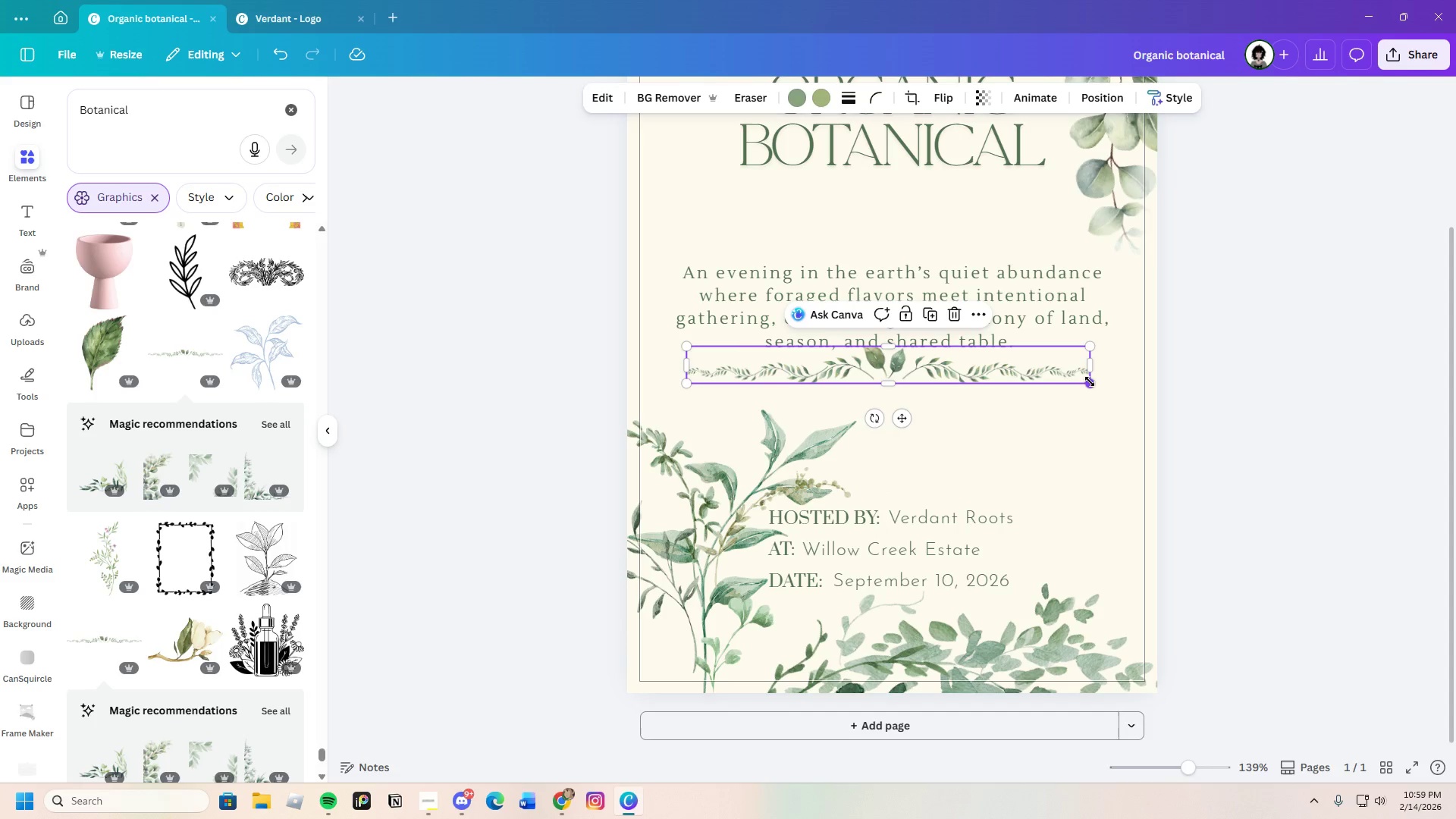 
left_click_drag(start_coordinate=[1090, 381], to_coordinate=[1038, 377])
 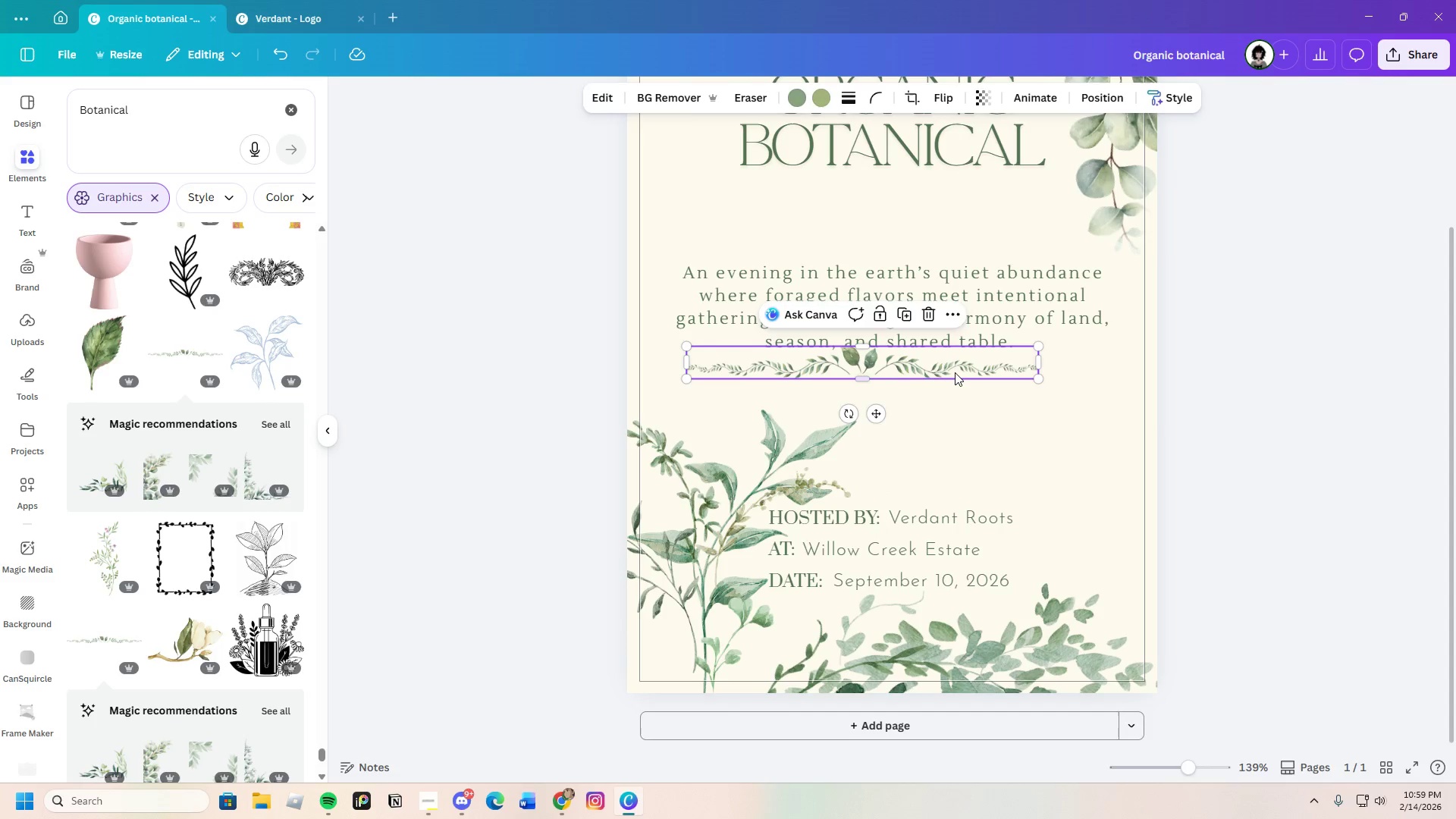 
left_click_drag(start_coordinate=[955, 372], to_coordinate=[976, 380])
 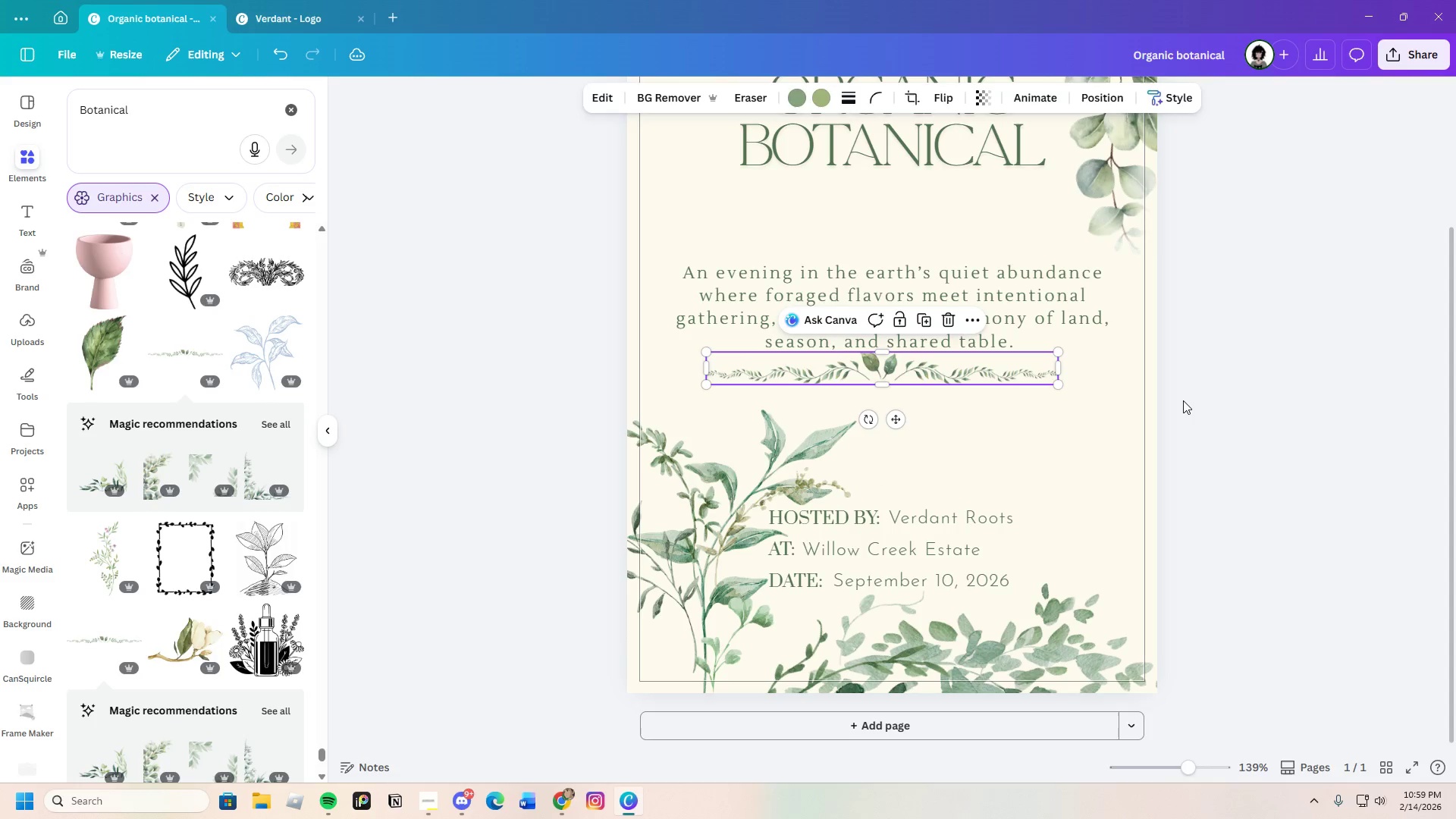 
left_click([1183, 400])
 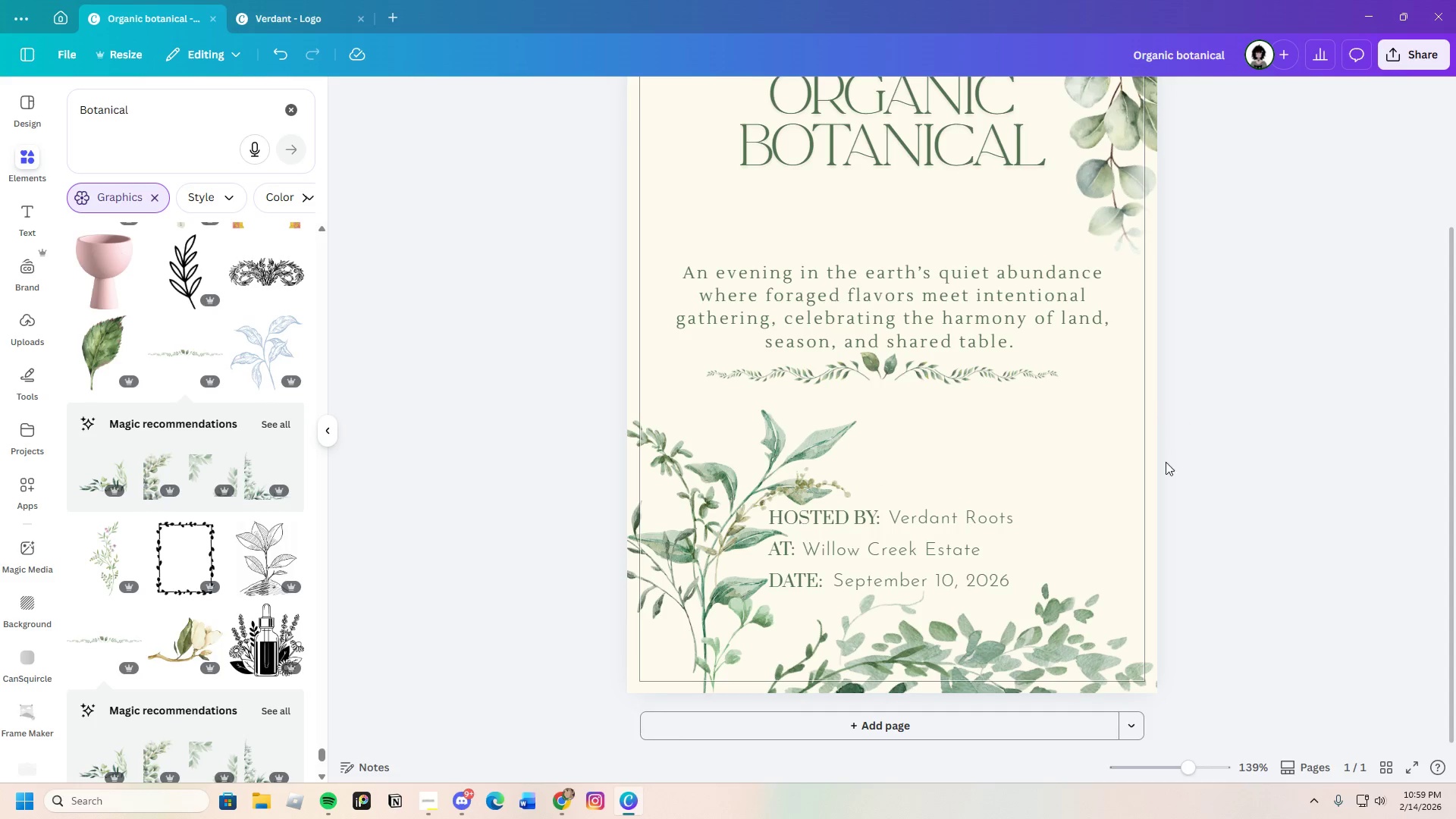 
scroll: coordinate [1159, 483], scroll_direction: up, amount: 1.0
 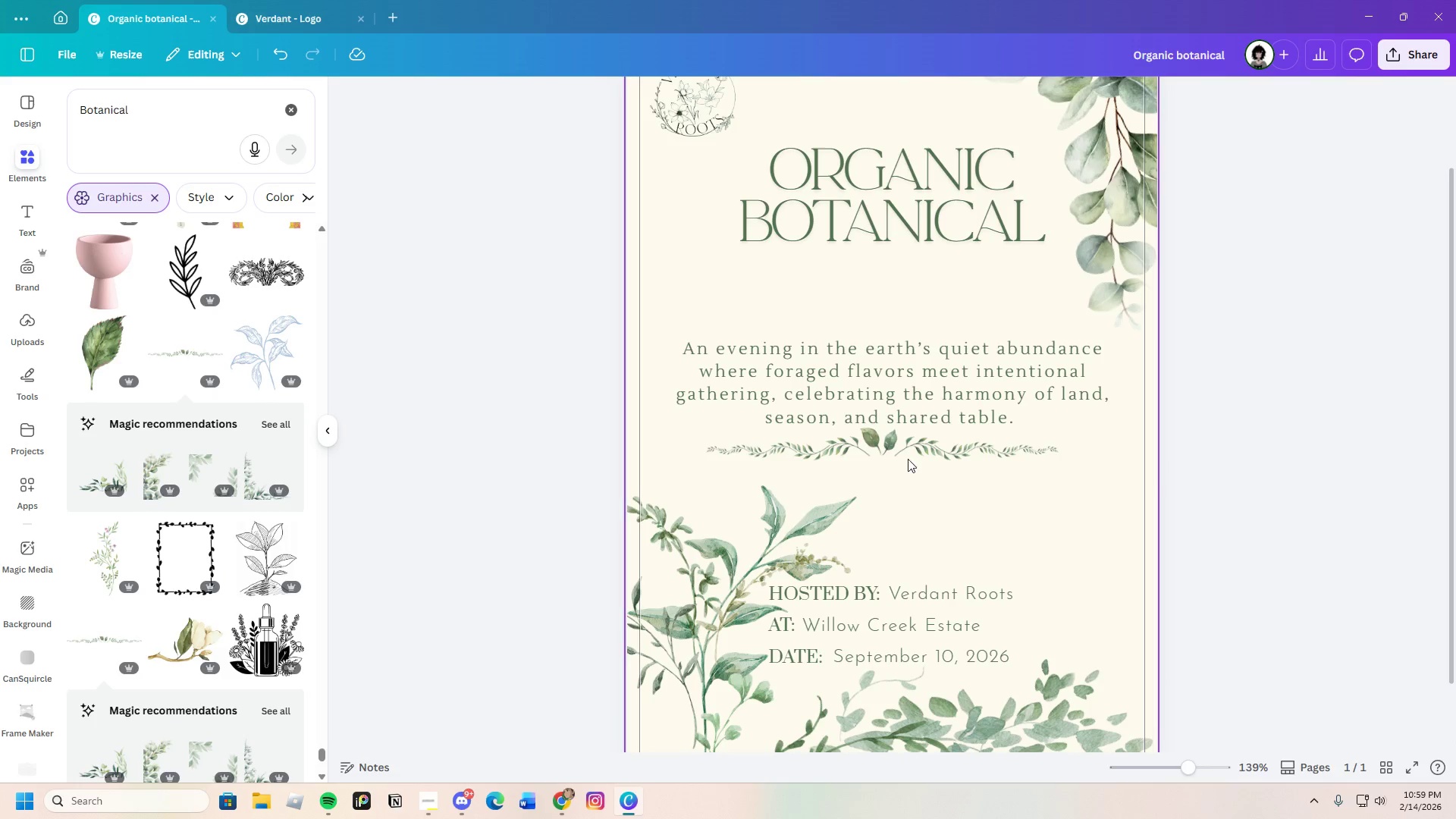 
left_click_drag(start_coordinate=[905, 451], to_coordinate=[907, 456])
 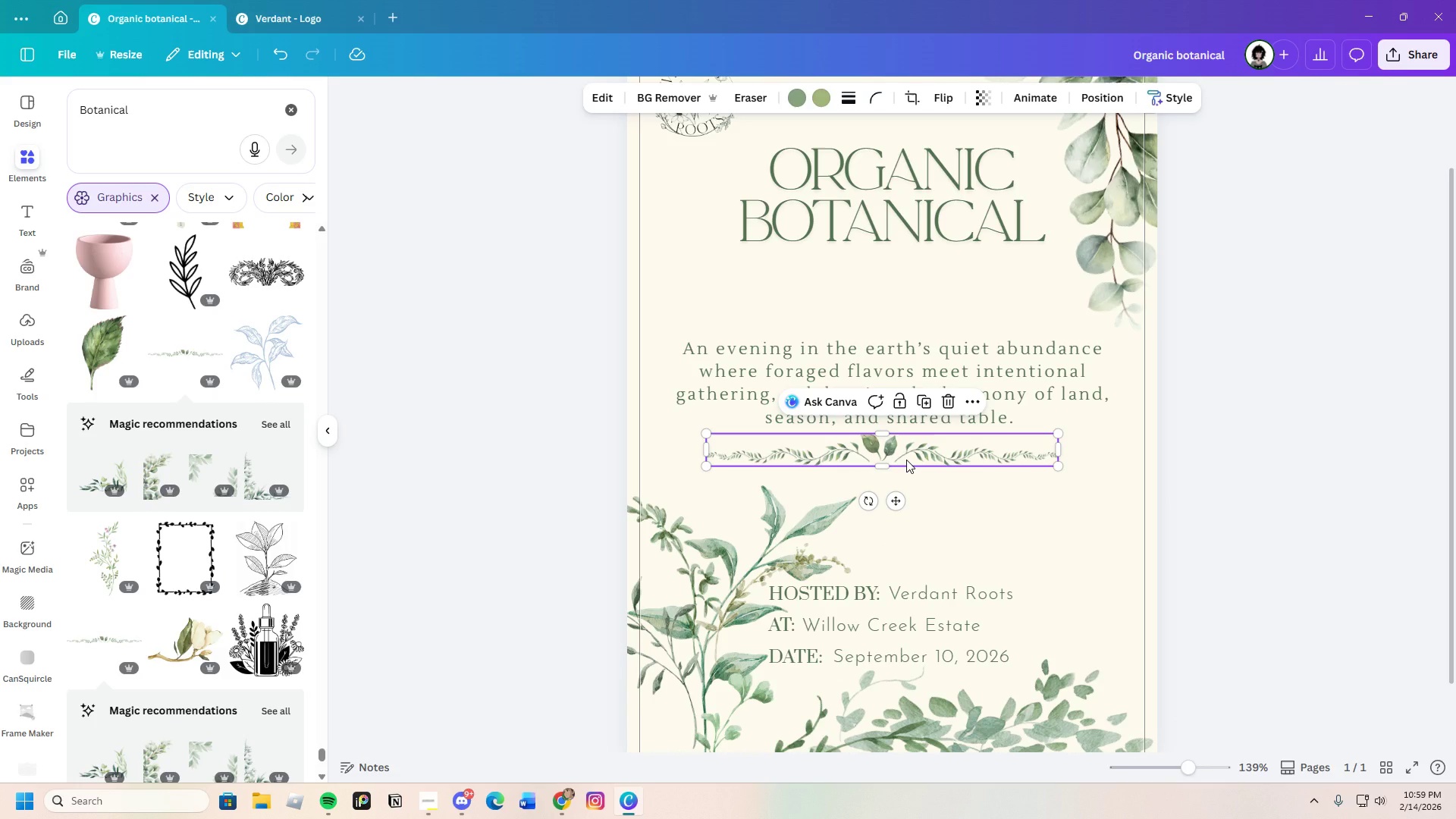 
key(Control+C)
 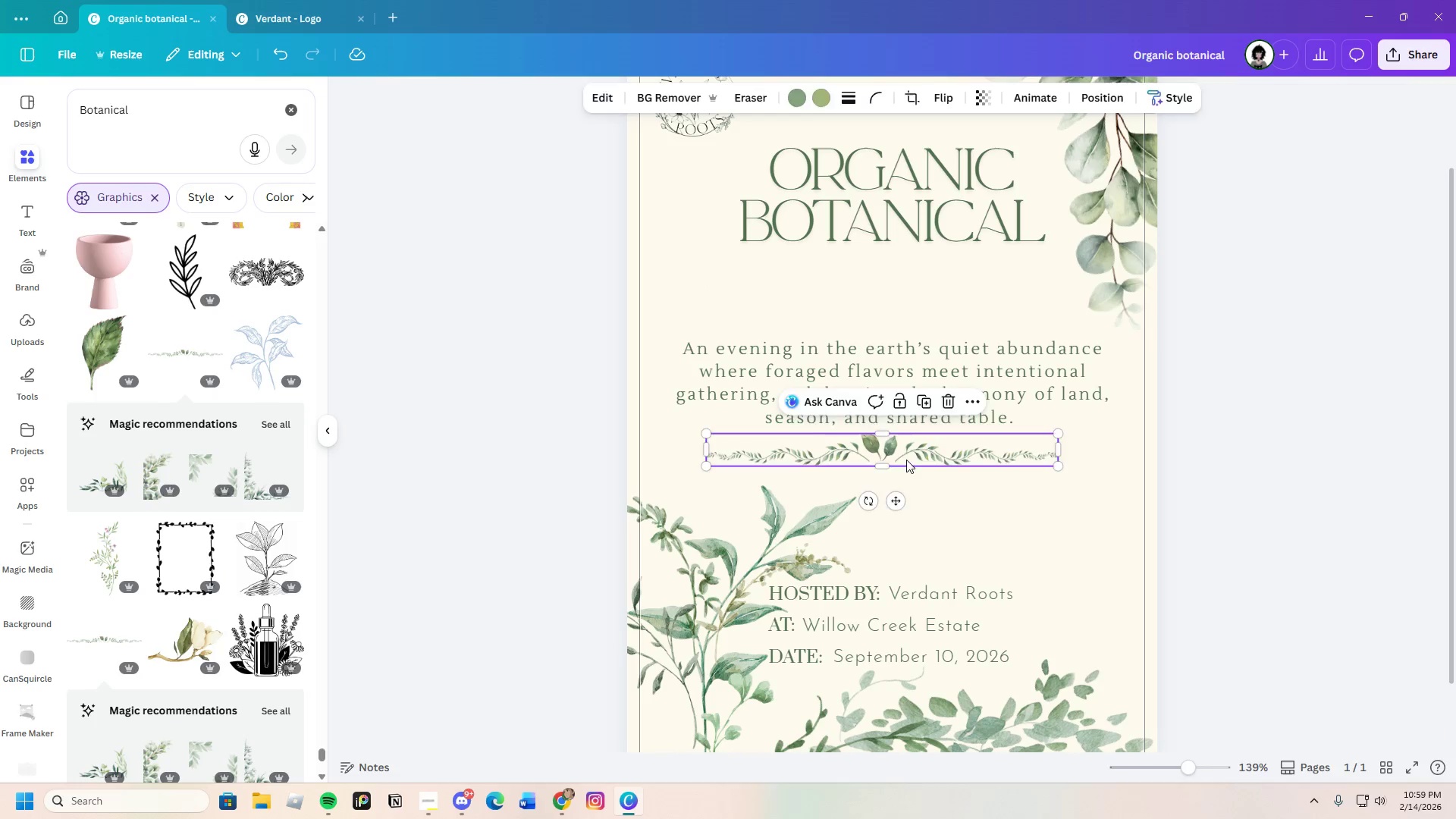 
key(Control+V)
 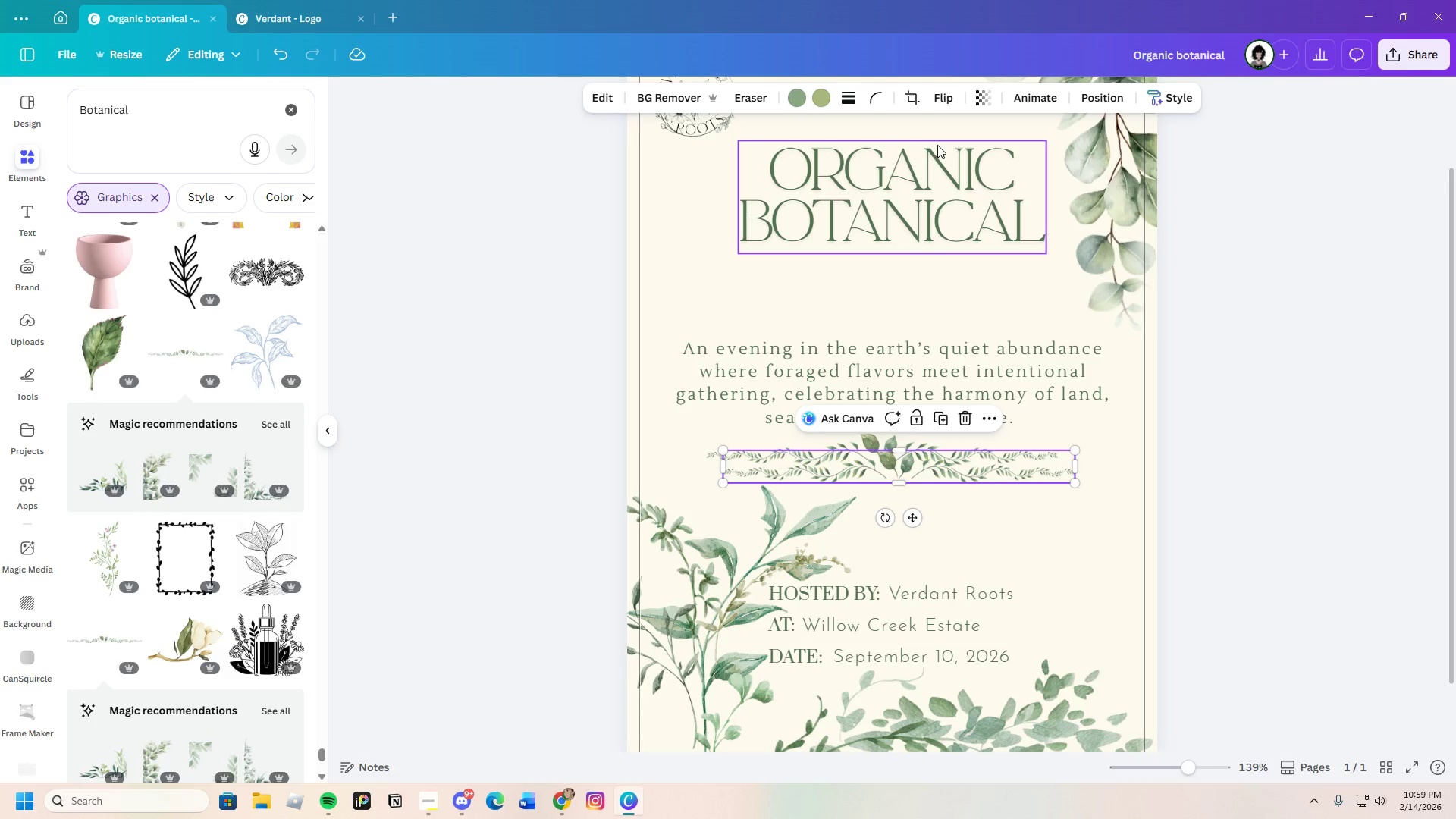 
left_click([939, 100])
 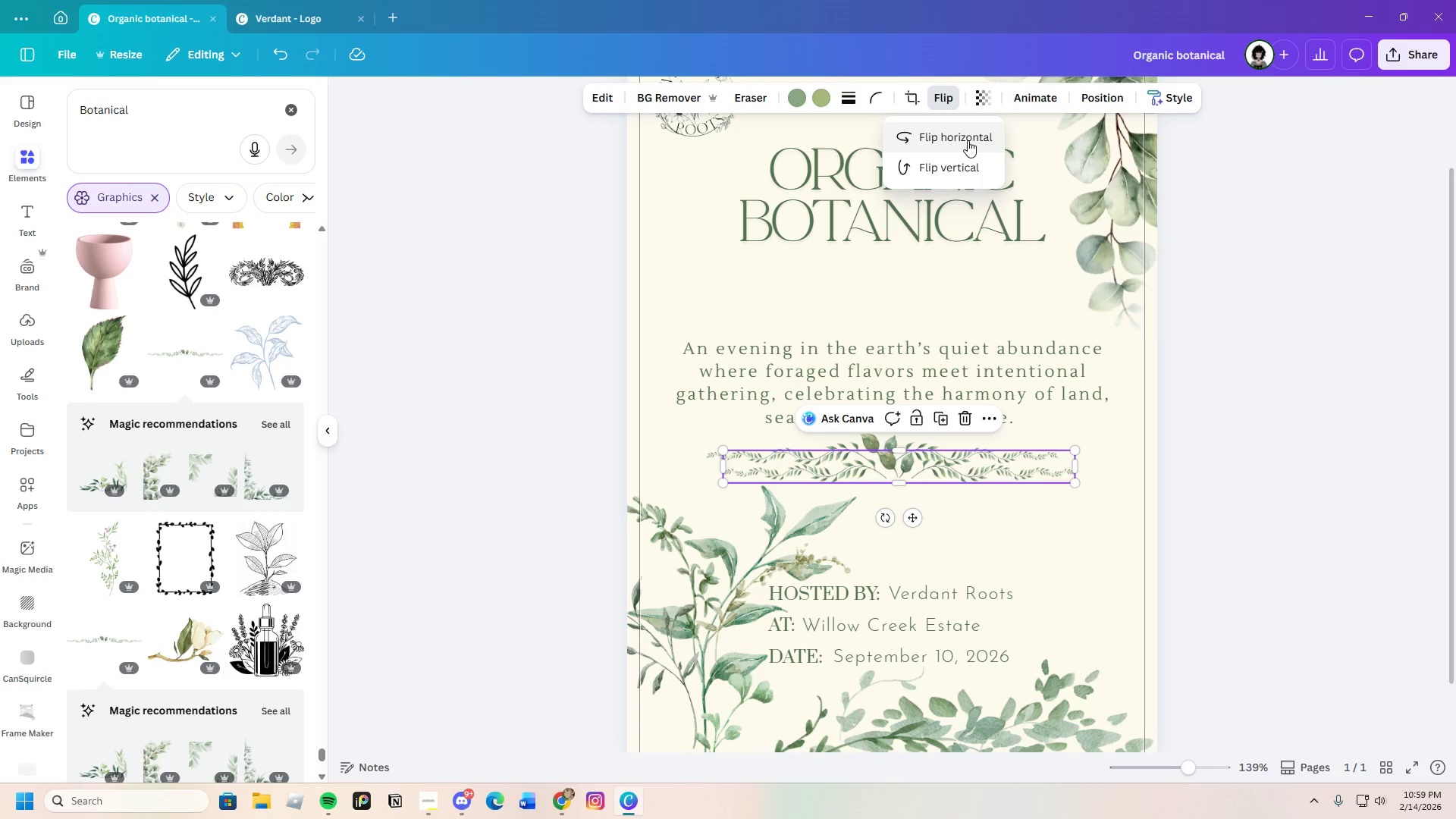 
left_click([966, 140])
 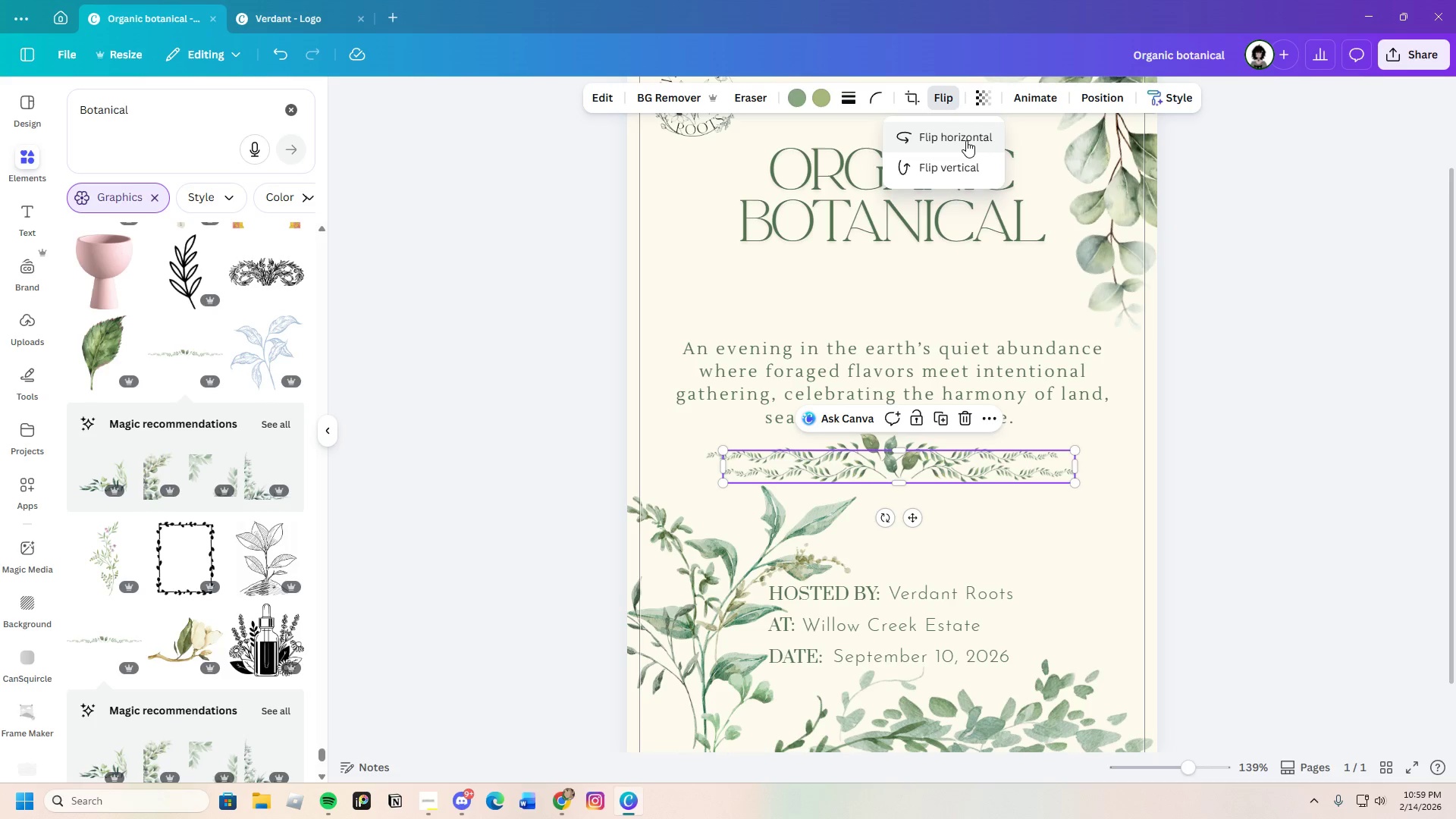 
left_click([966, 140])
 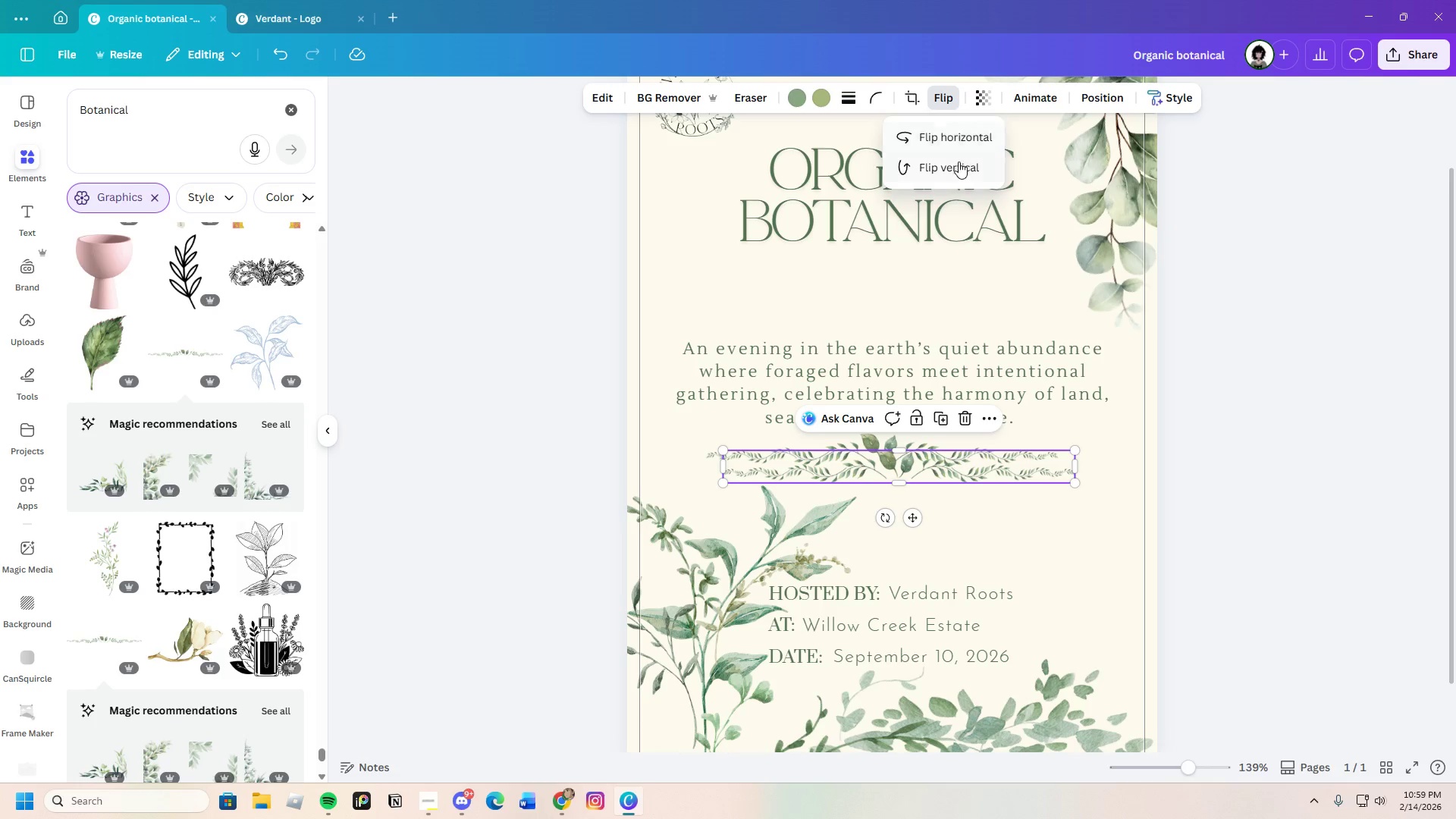 
left_click([957, 167])
 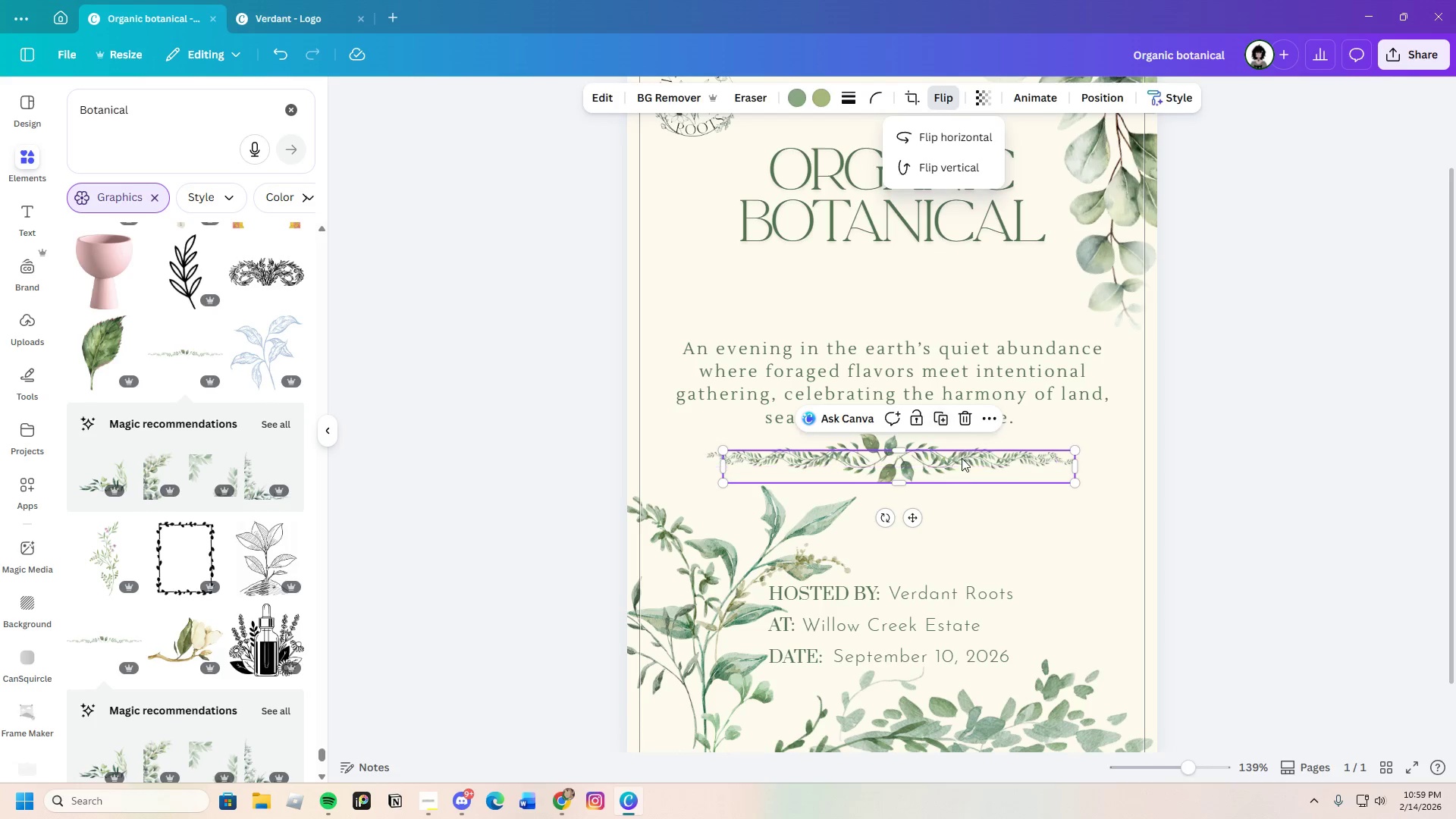 
left_click_drag(start_coordinate=[957, 463], to_coordinate=[948, 313])
 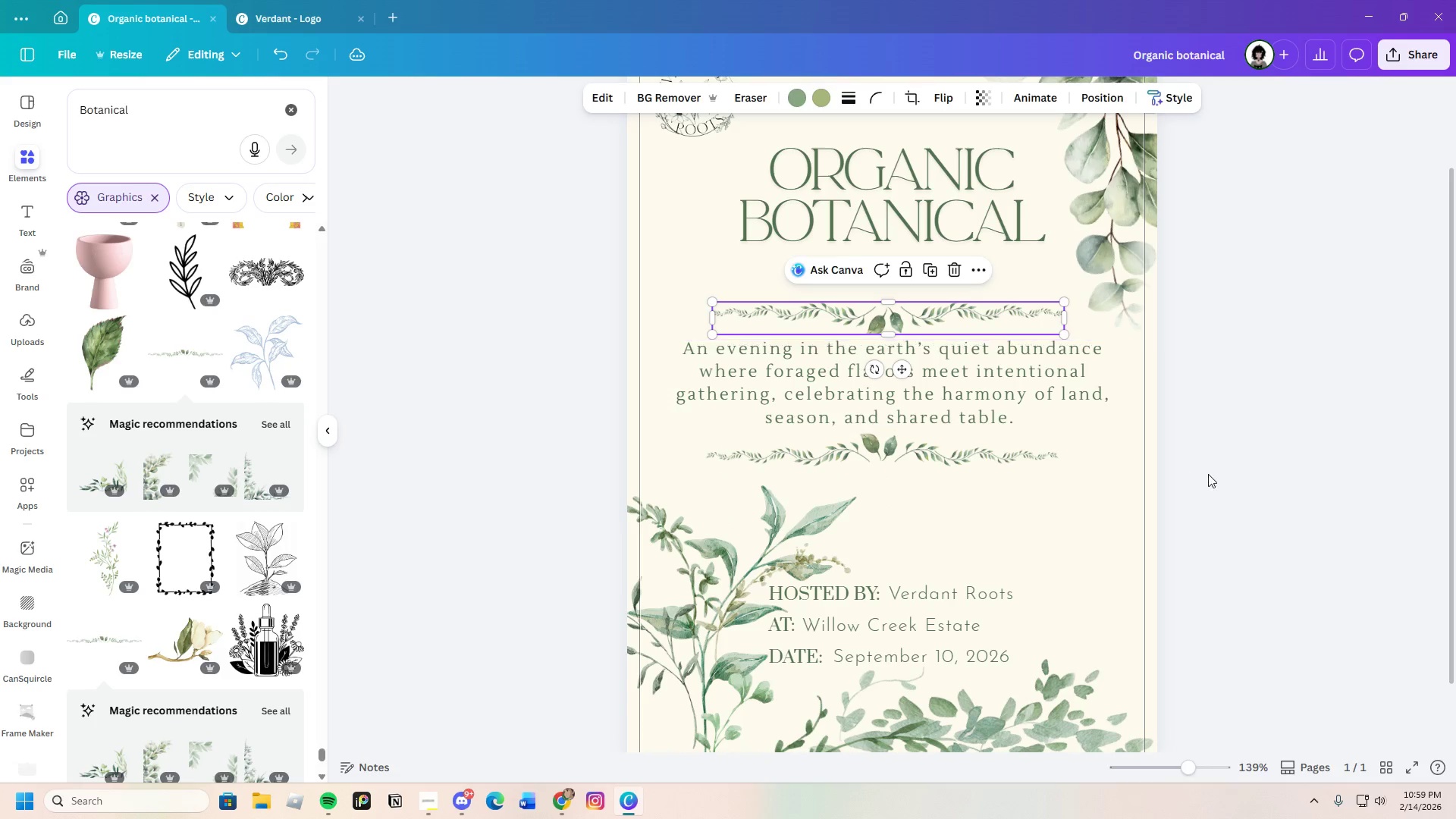 
left_click([1209, 473])
 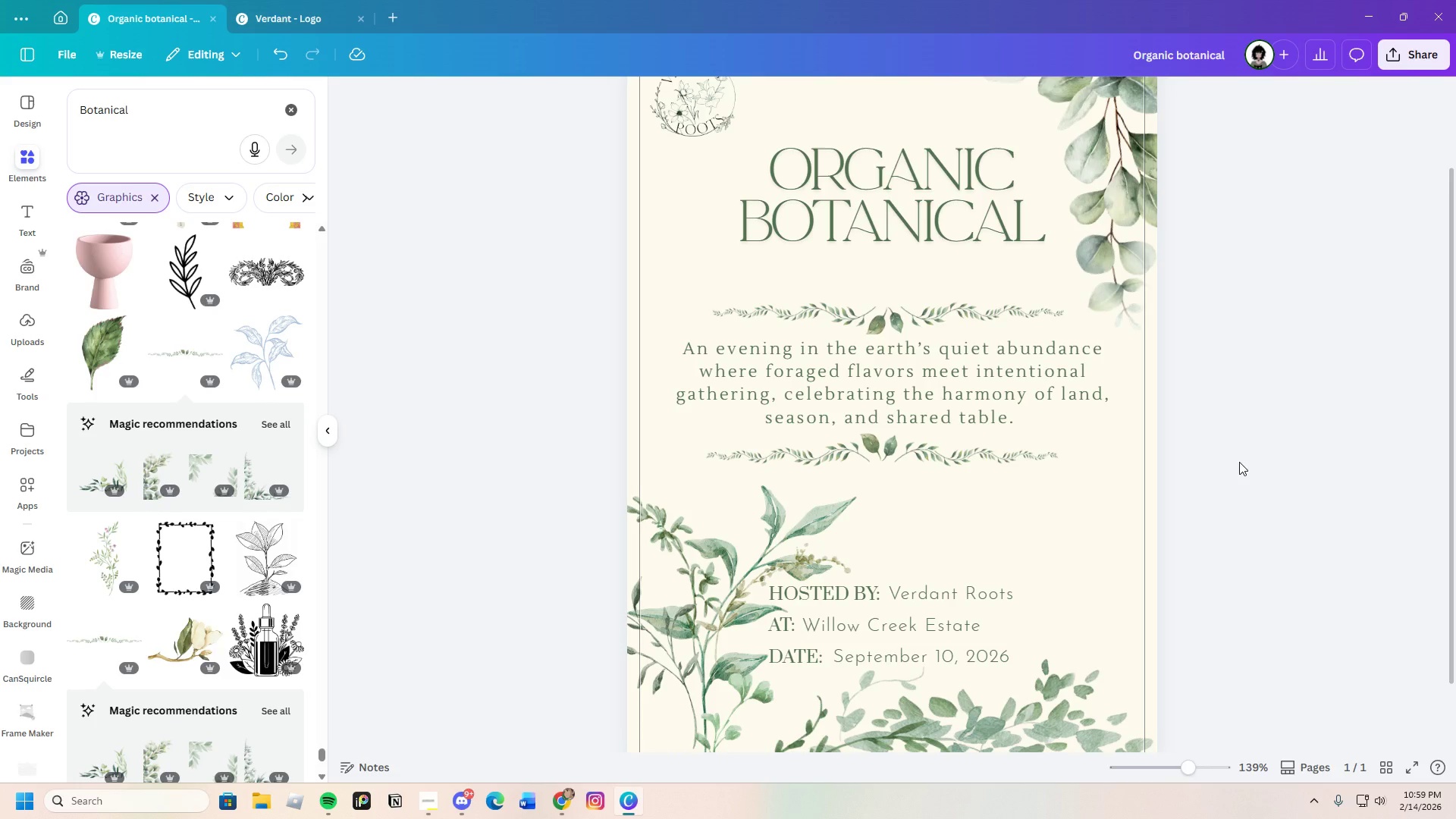 
left_click([880, 446])
 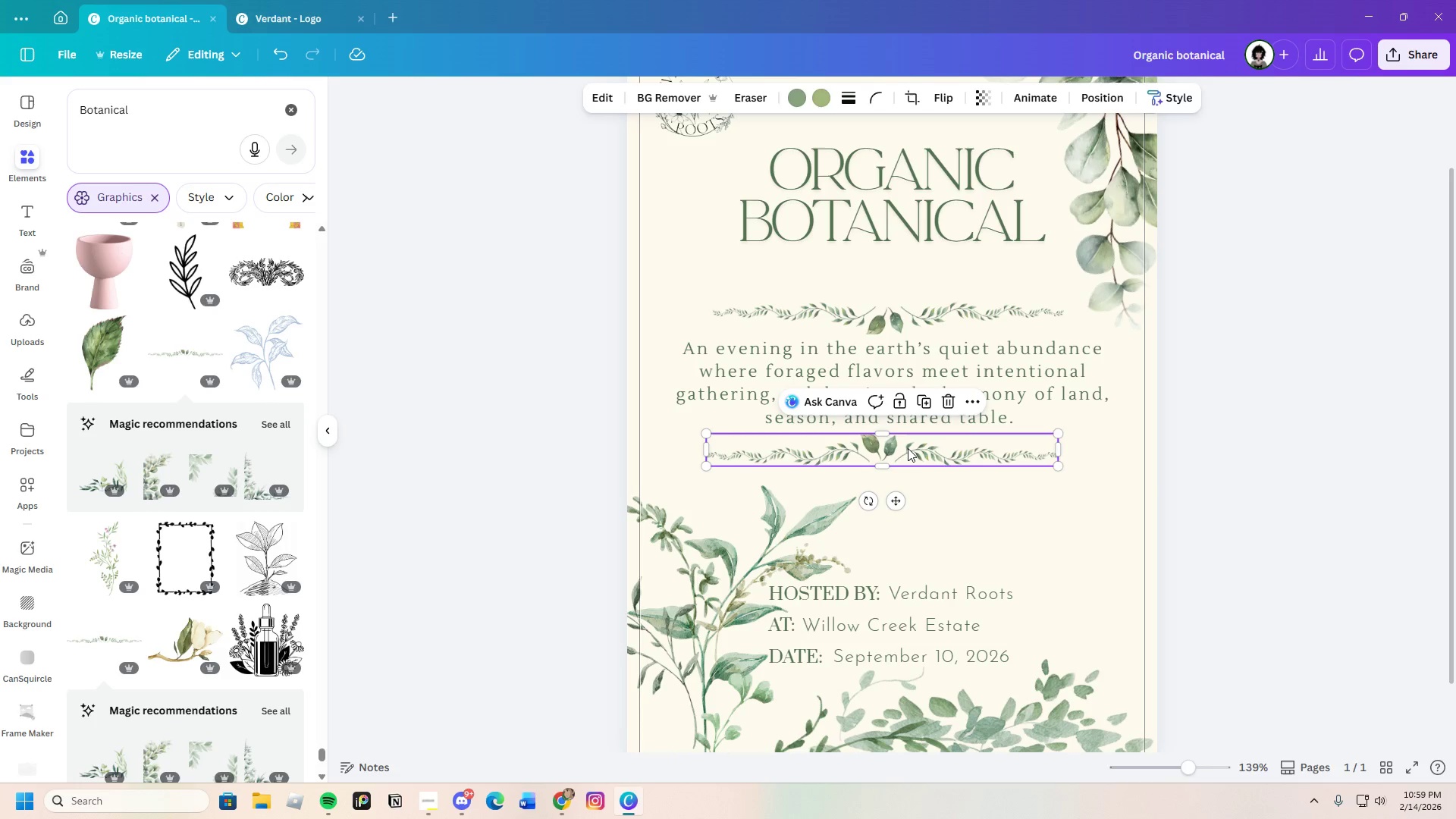 
left_click_drag(start_coordinate=[908, 448], to_coordinate=[915, 448])
 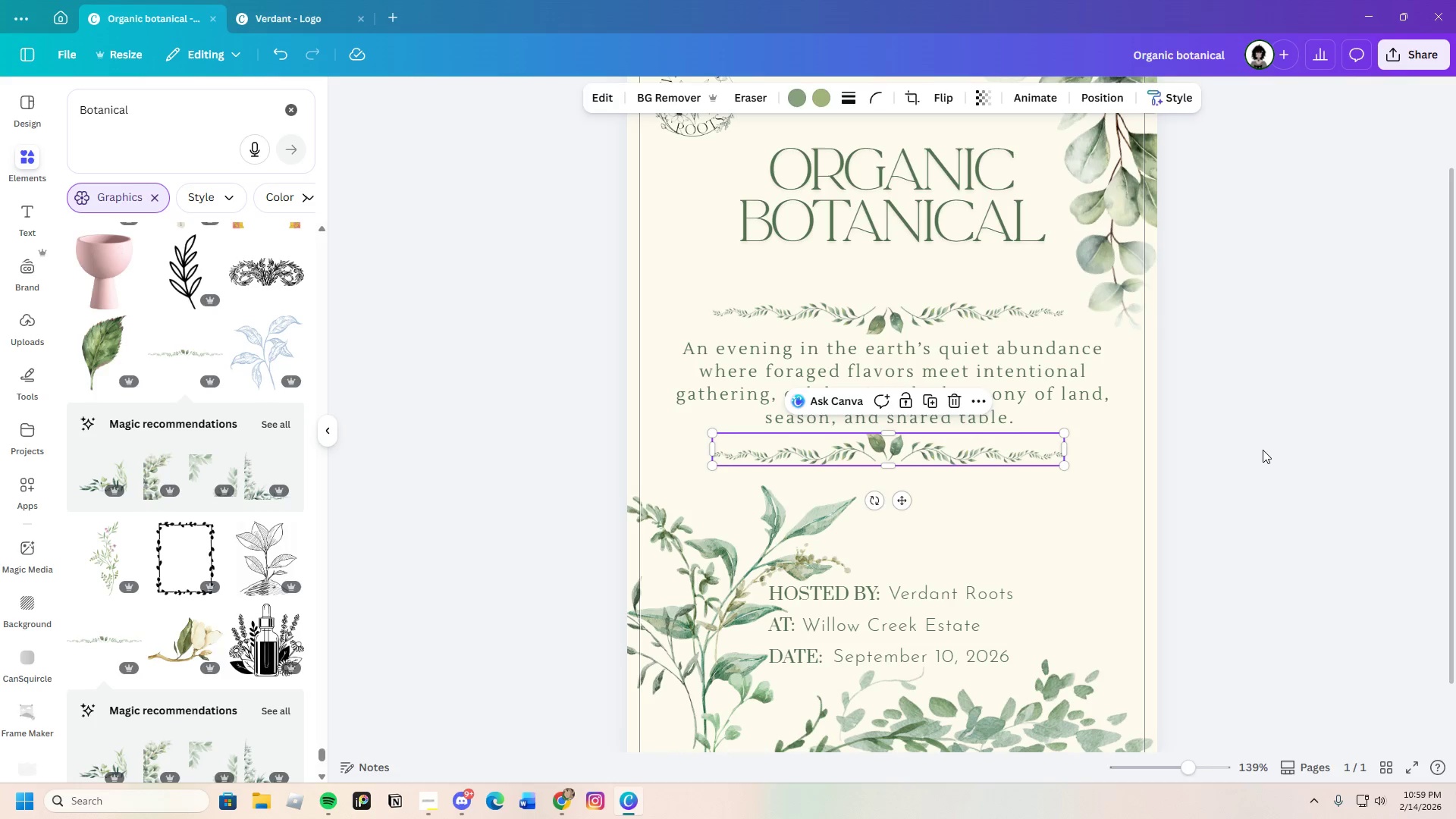 
left_click([1263, 450])
 